 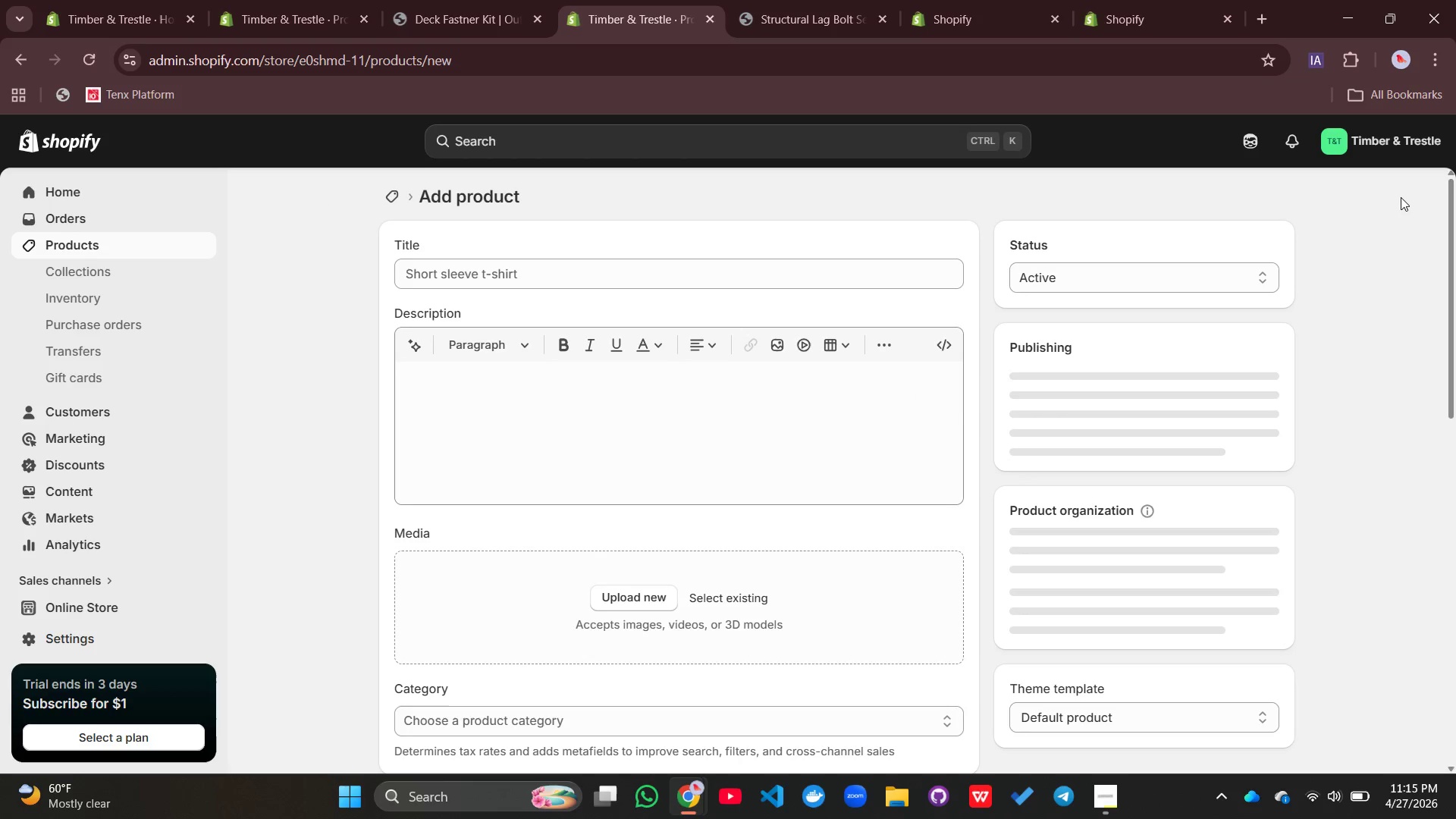 
left_click([811, 279])
 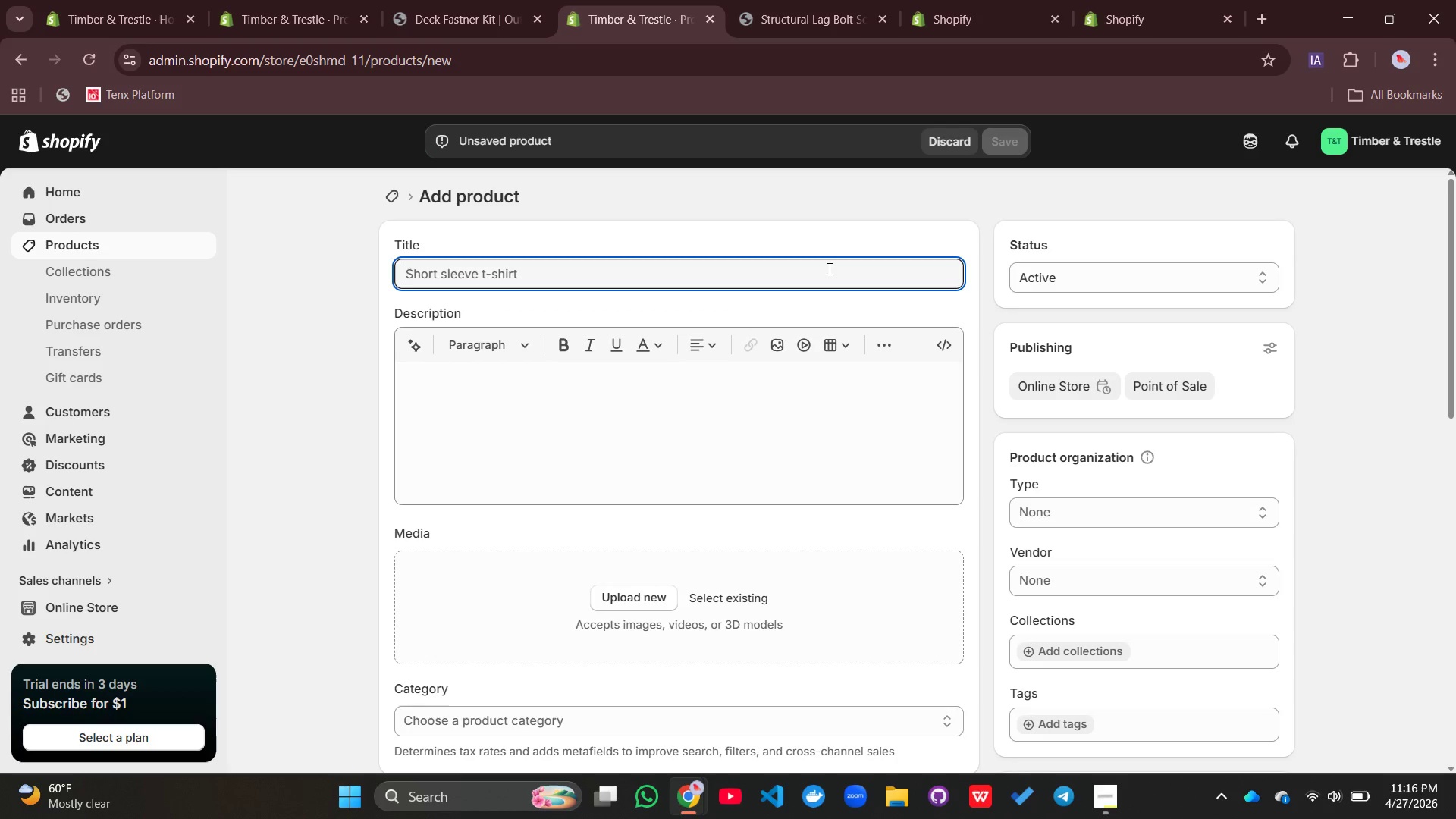 
type(Reclaine)
key(Backspace)
key(Backspace)
type(med Oak Beam f)
key(Backspace)
type(8ft)
 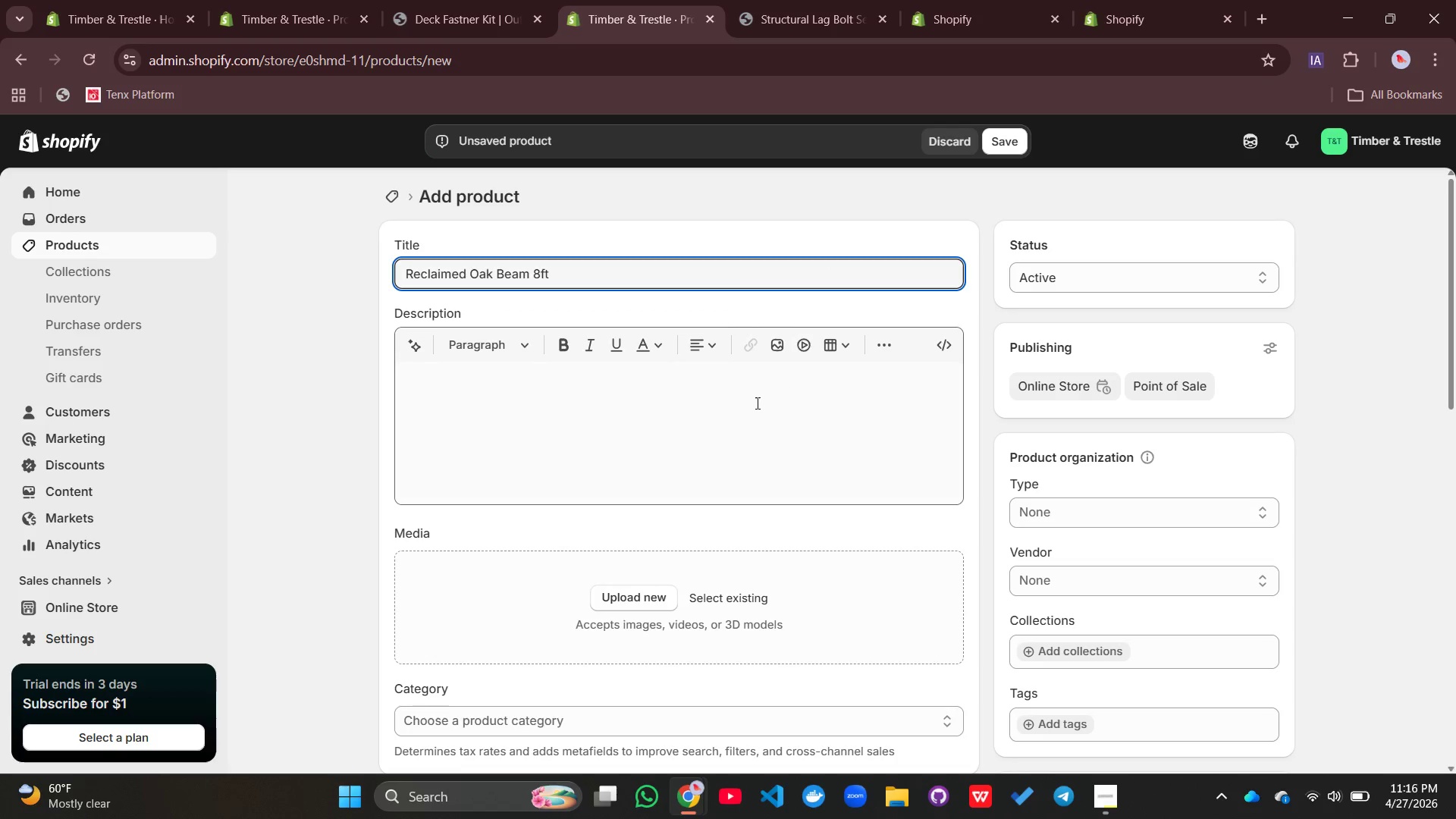 
left_click([626, 437])
 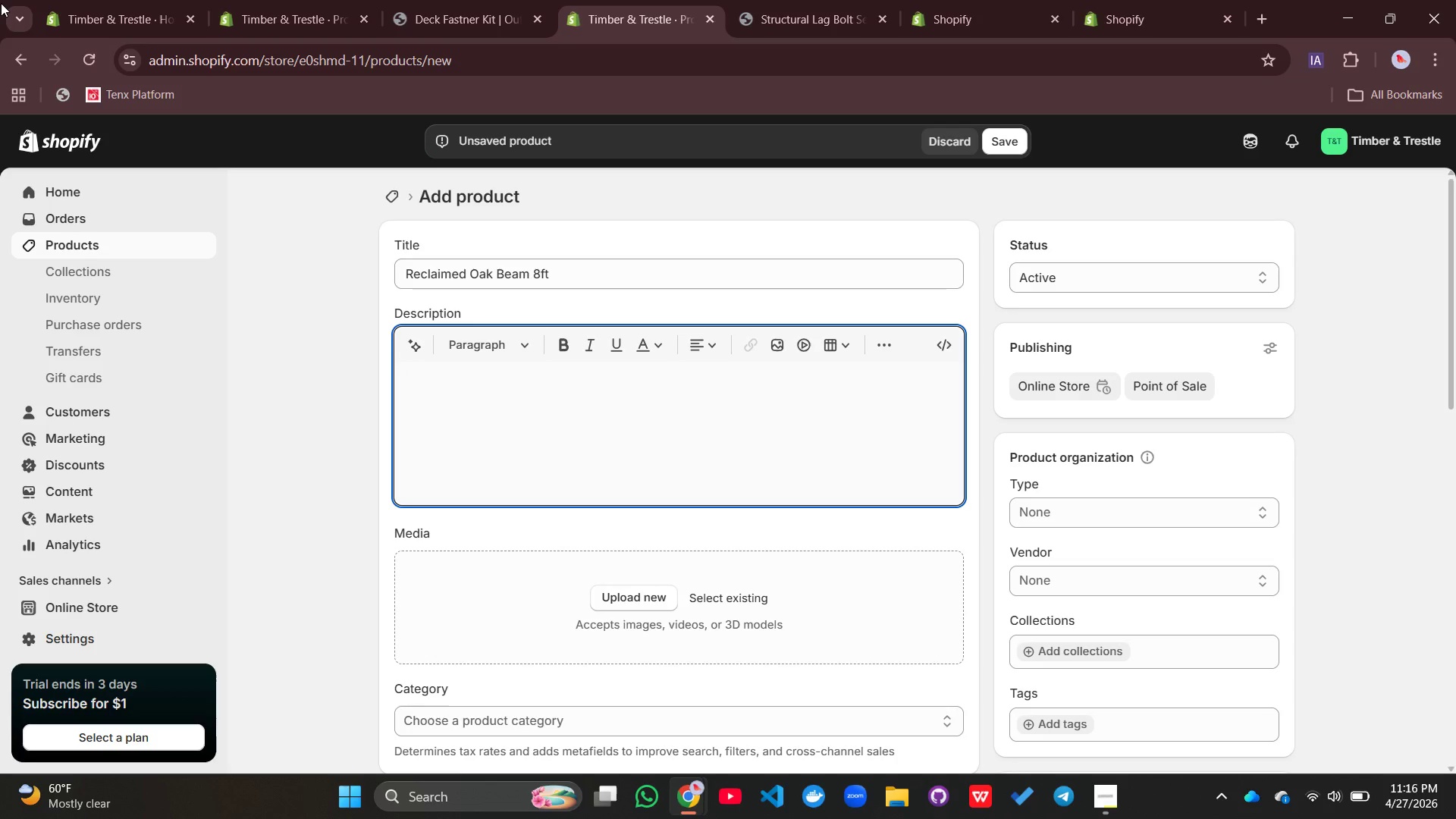 
wait(22.53)
 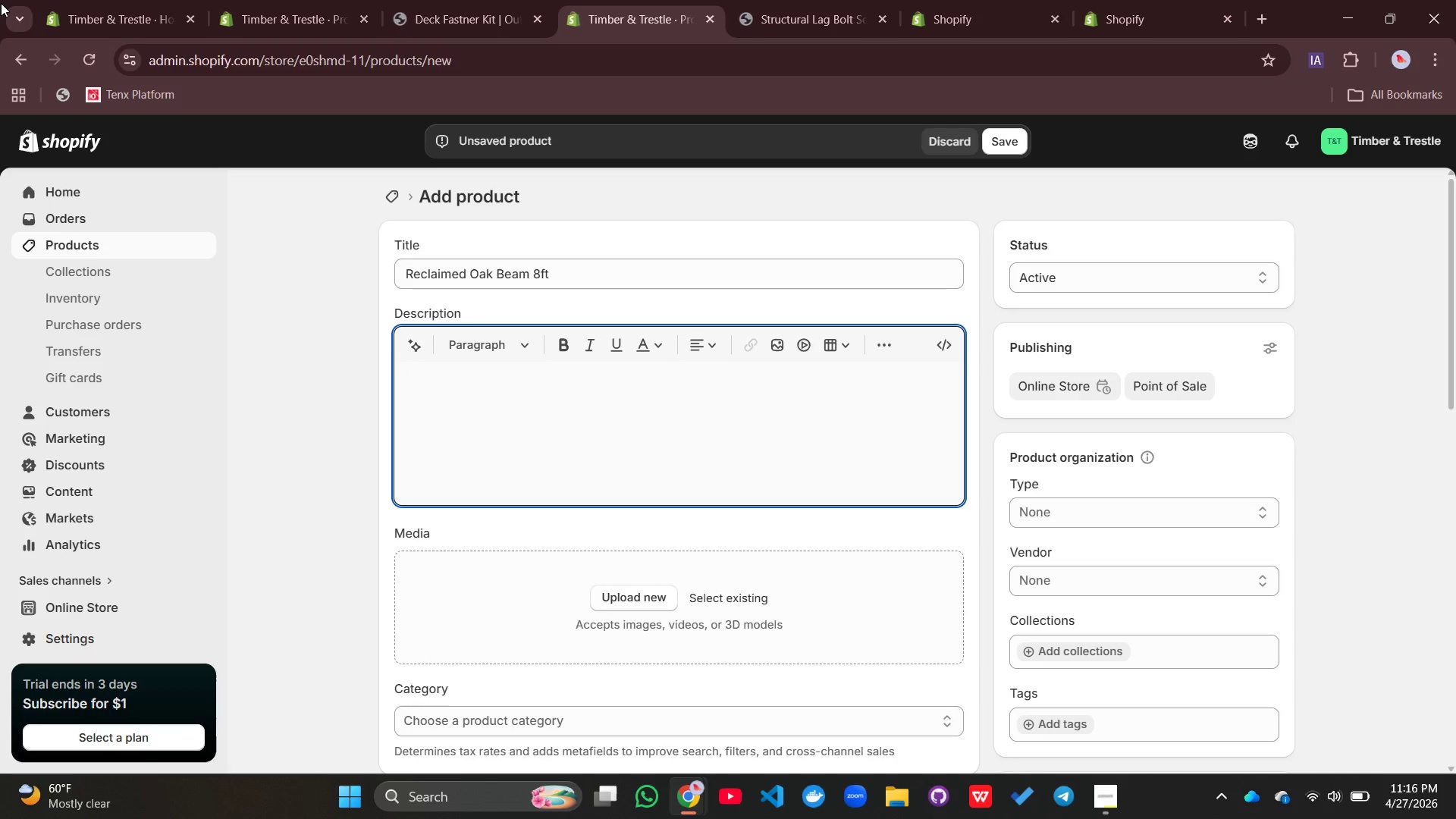 
hold_key(key=ShiftLeft, duration=0.44)
 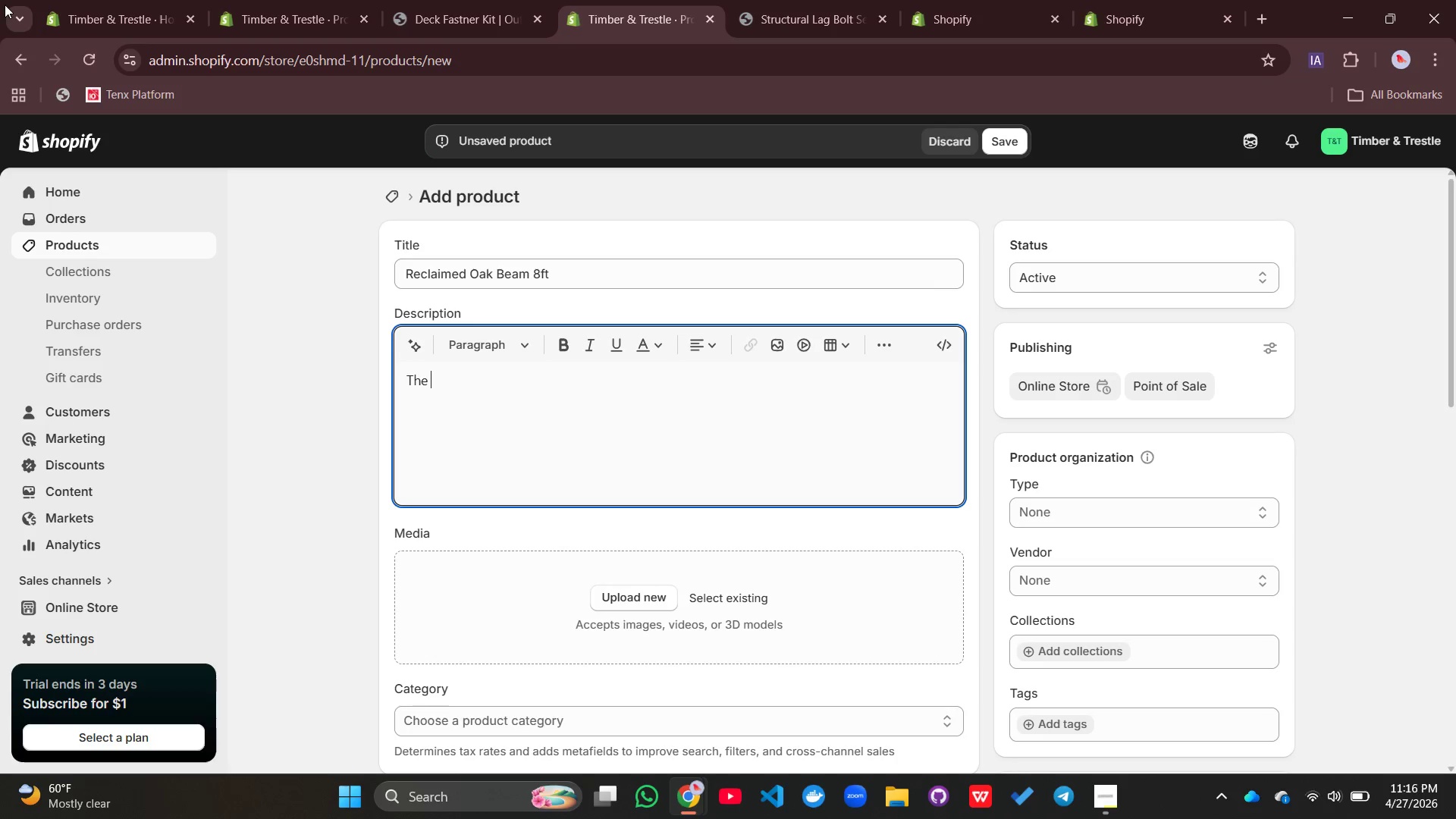 
type(the reclaimed )
 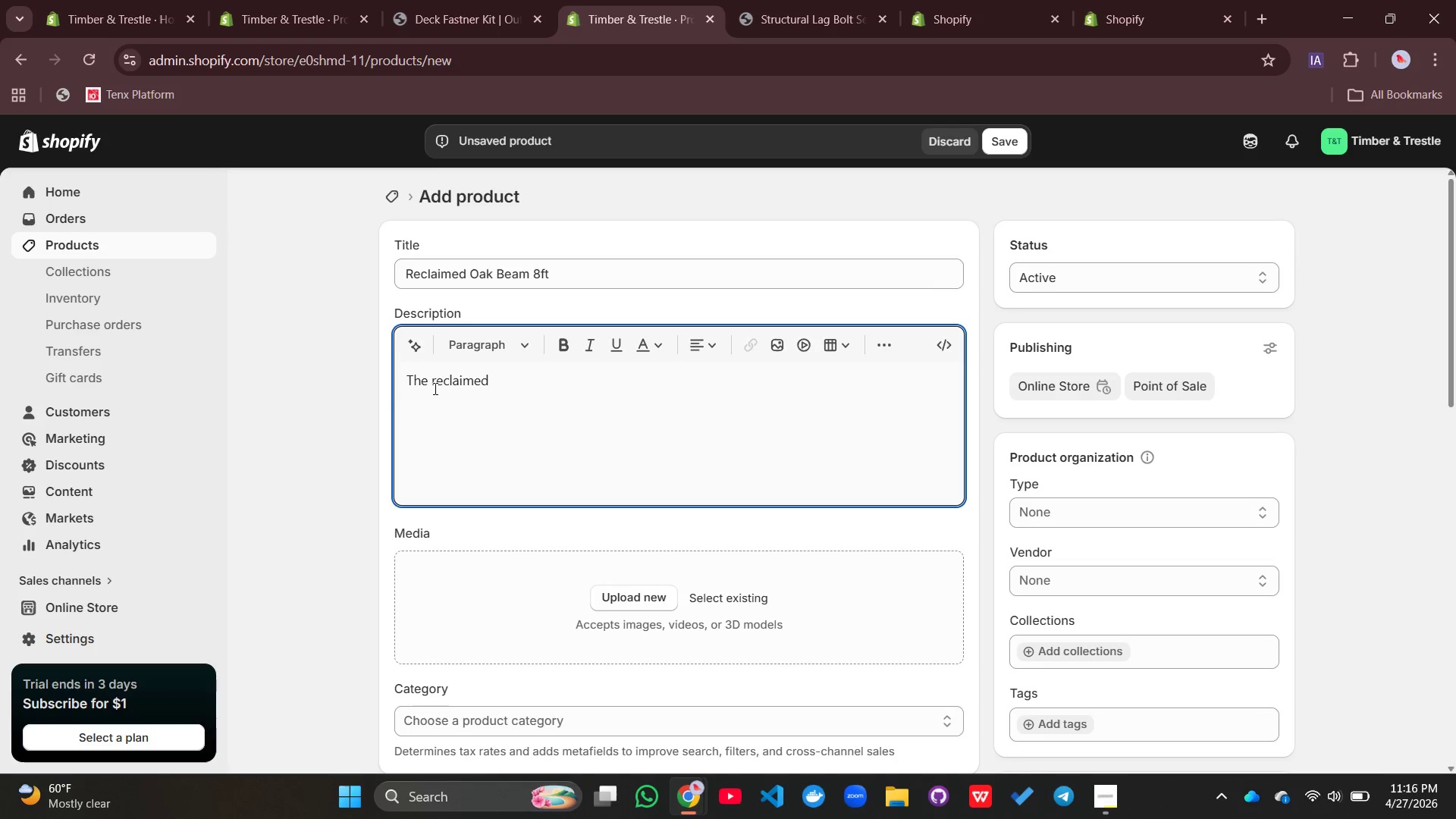 
left_click([438, 383])
 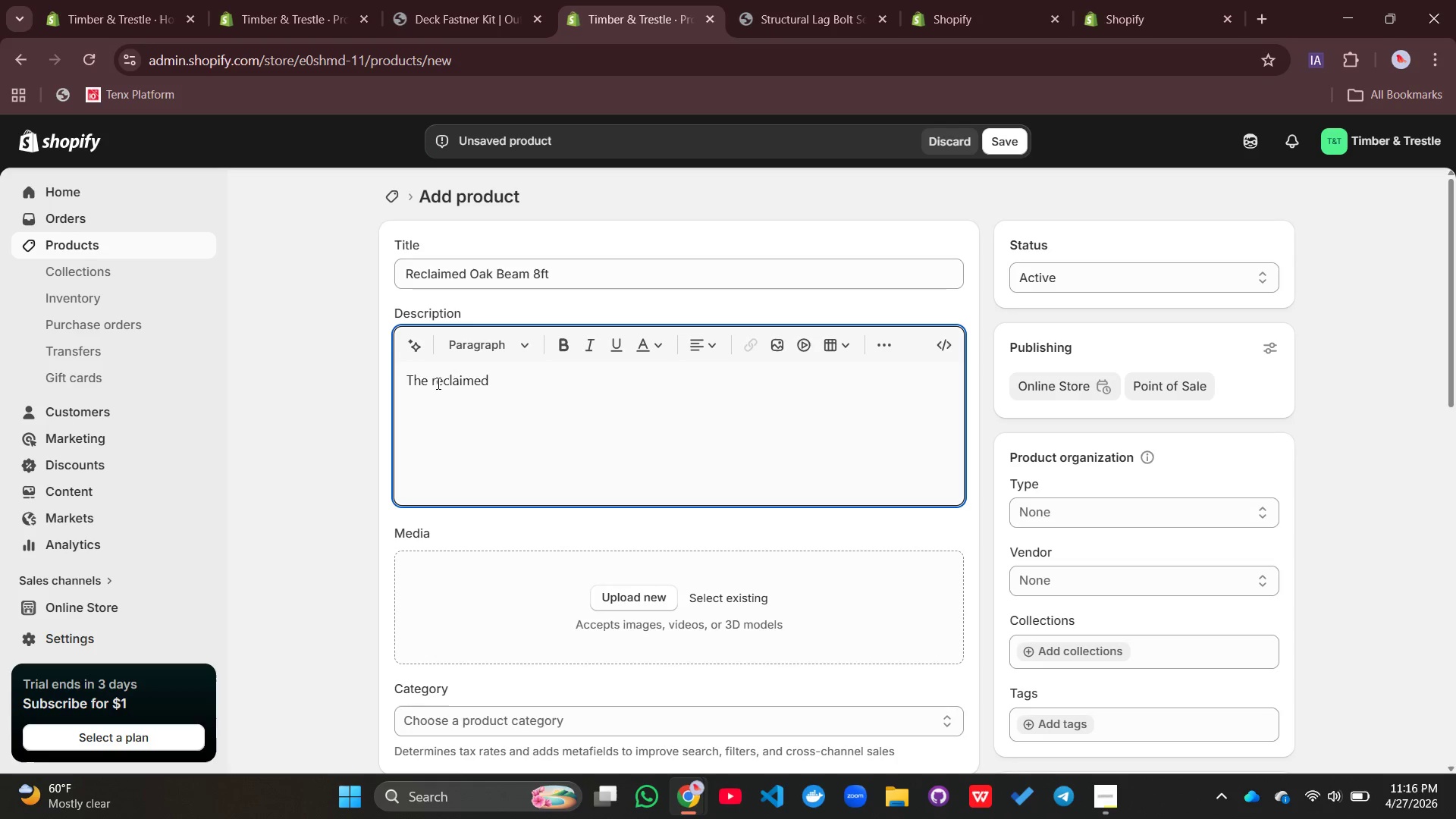 
key(NumLock)
 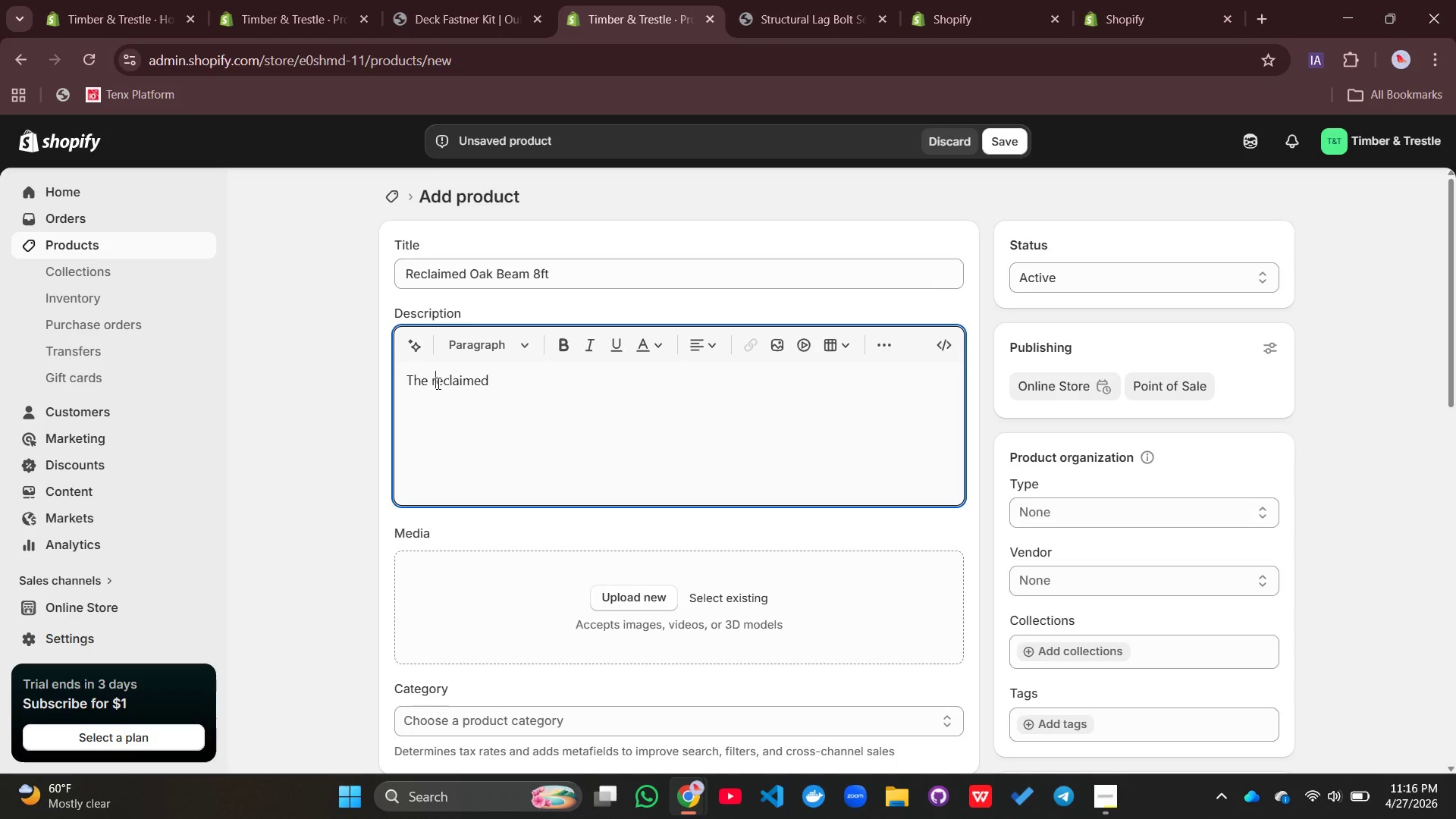 
key(Shift+R)
 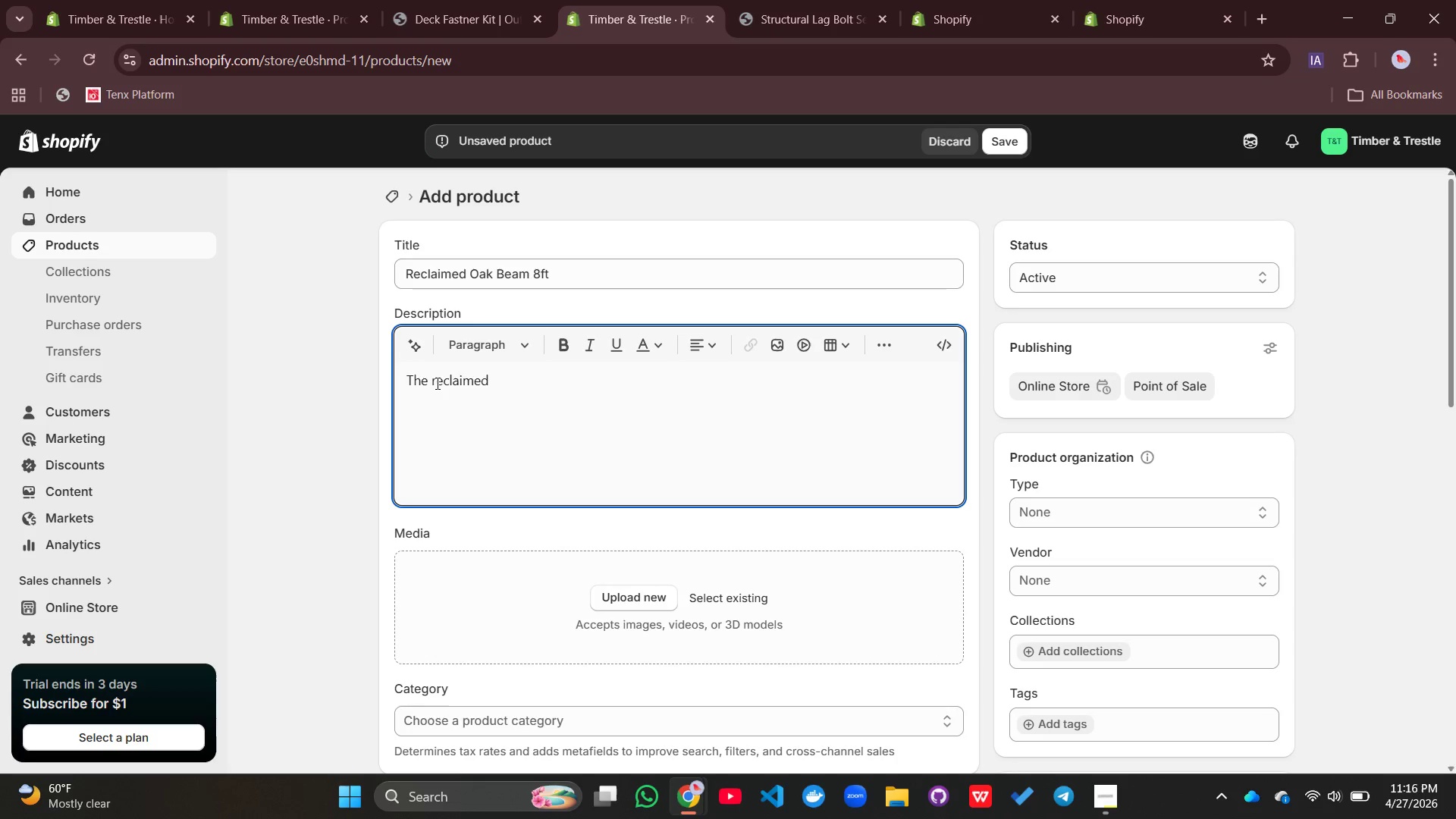 
key(Backspace)
 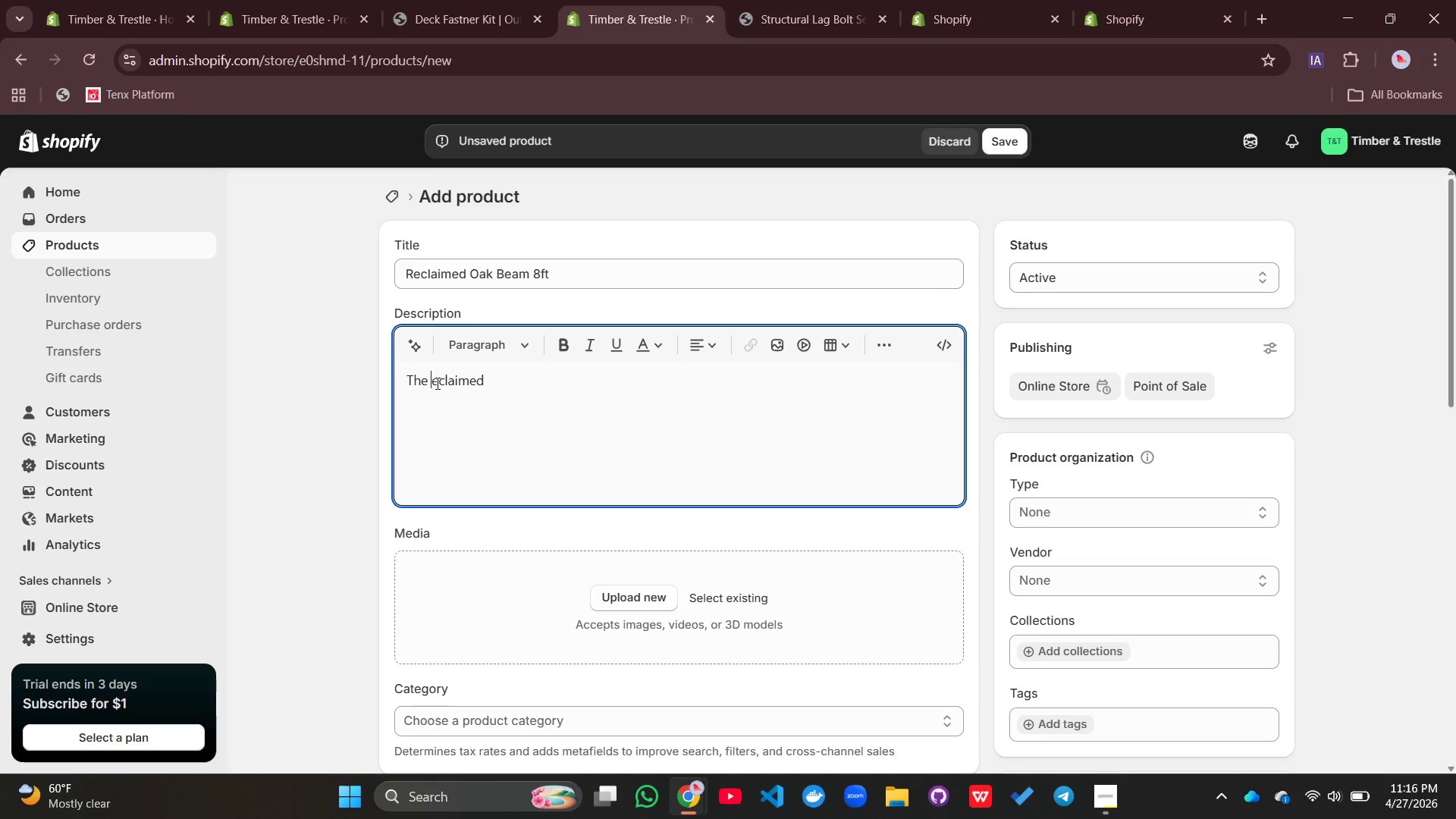 
key(Backspace)
 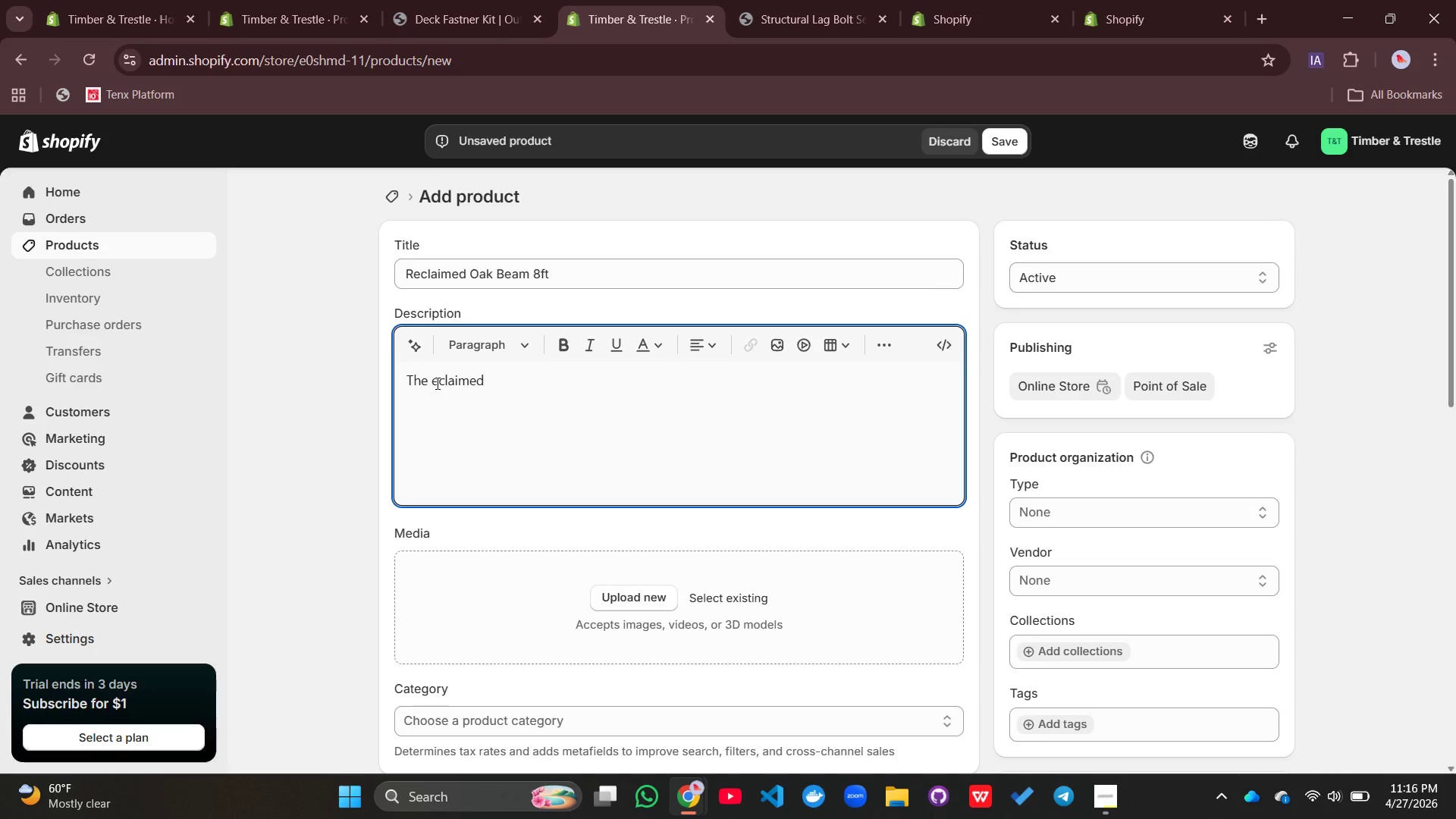 
key(Shift+R)
 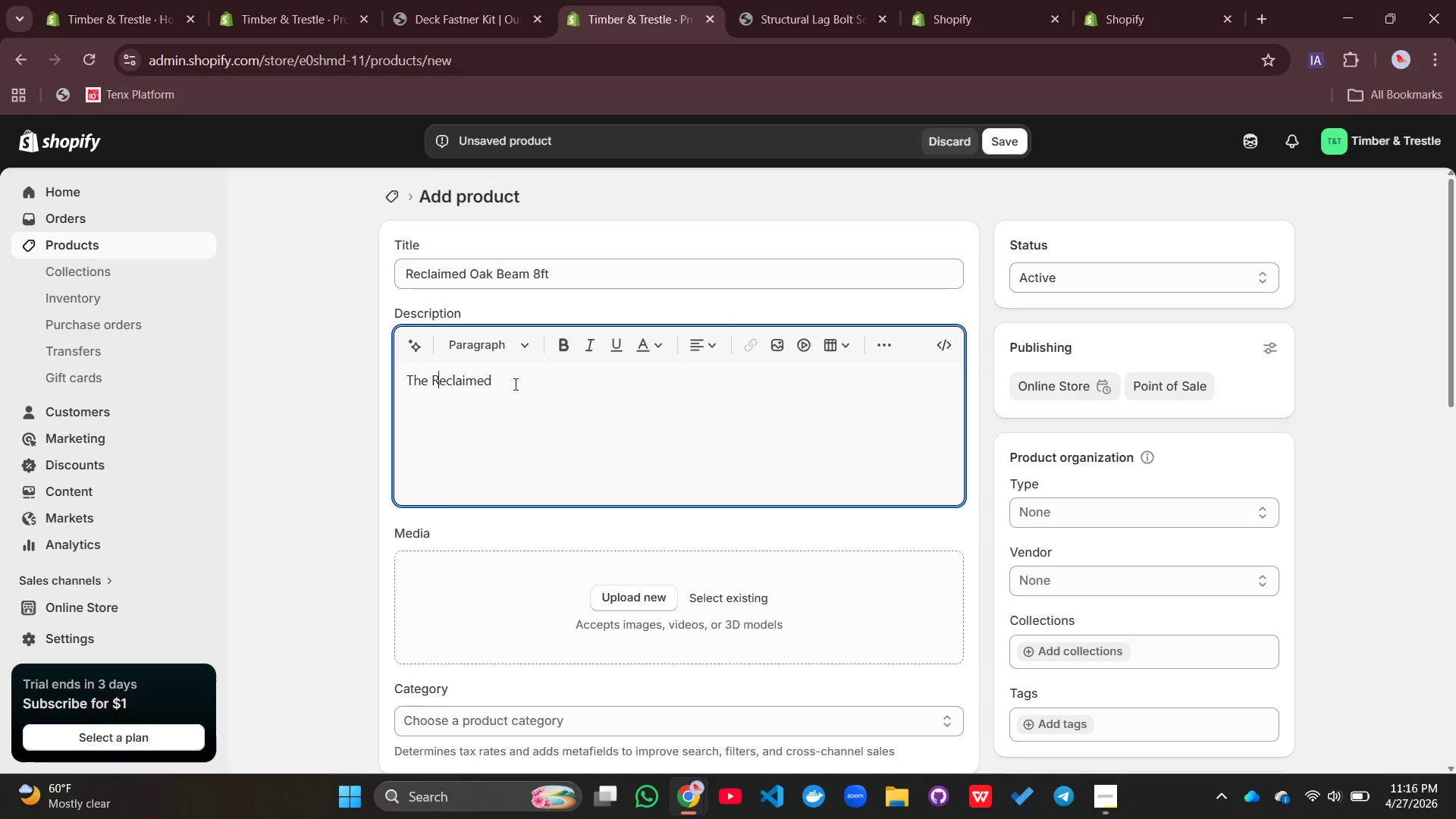 
left_click([514, 384])
 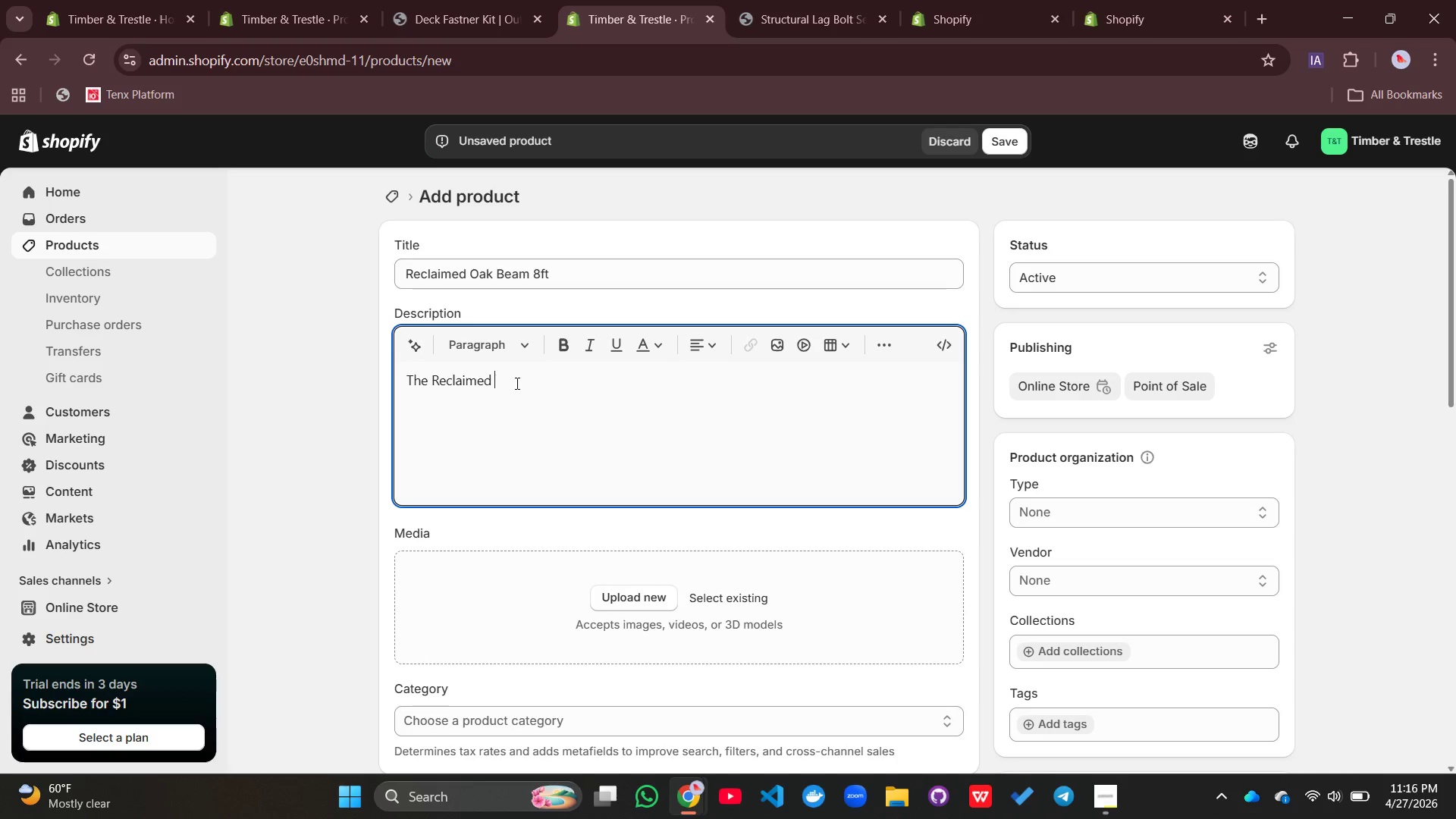 
type(Oak kit b)
key(Backspace)
type(v)
key(Backspace)
type(BE)
 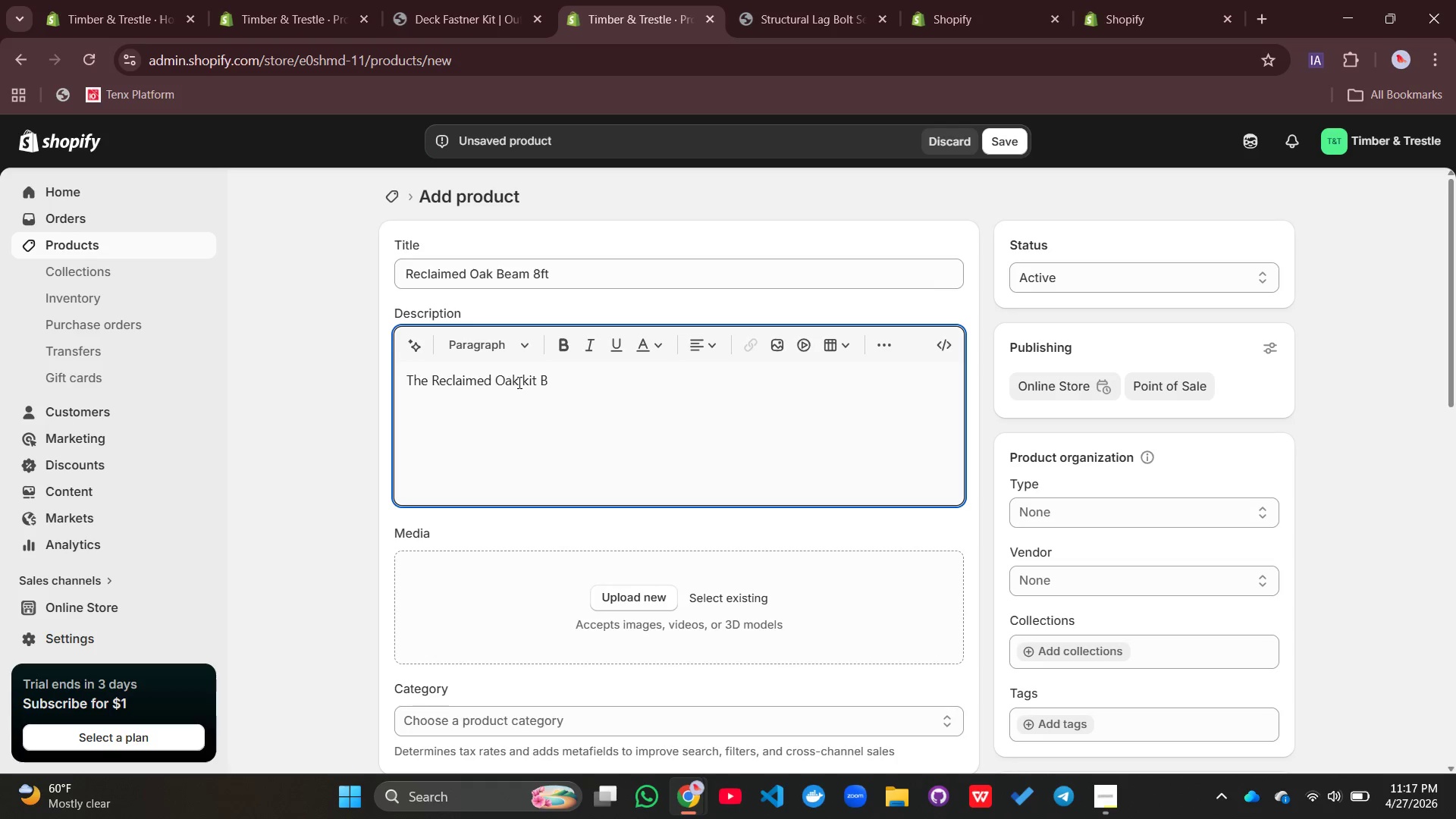 
key(Backspace)
type(r)
key(Backspace)
type(r)
key(Backspace)
type(eam 8ft is a ki;)
key(Backspace)
type(ln-dries)
key(Backspace)
type(d sturctura;)
key(Backspace)
type(l)
key(Backspace)
key(Backspace)
key(Backspace)
key(Backspace)
key(Backspace)
key(Backspace)
key(Backspace)
key(Backspace)
type(ructural timebr)
key(Backspace)
key(Backspace)
key(Backspace)
type(ber elemr)
key(Backspace)
type(ent sourced from heritage )
 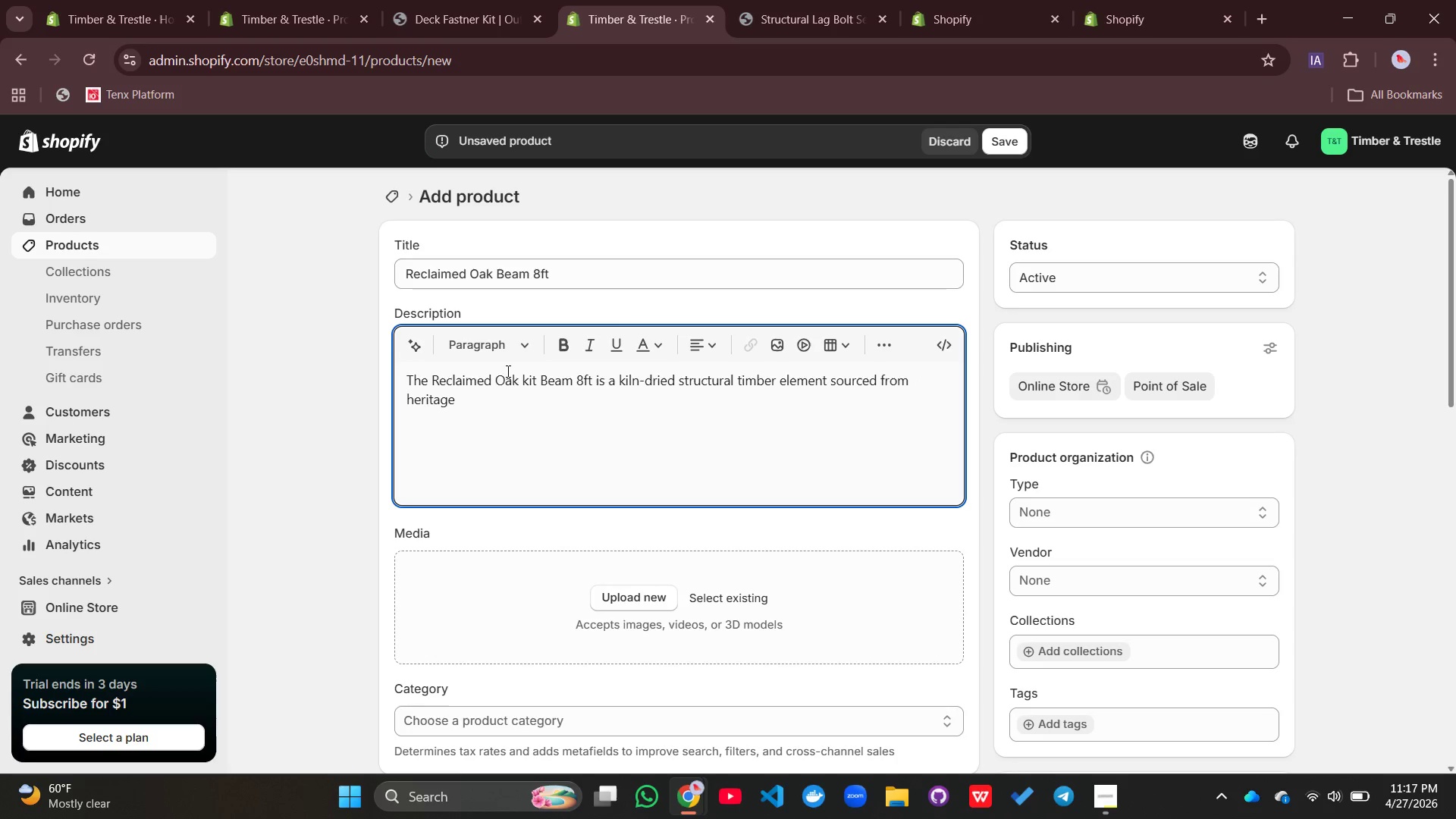 
type(construction sites and arefully)
 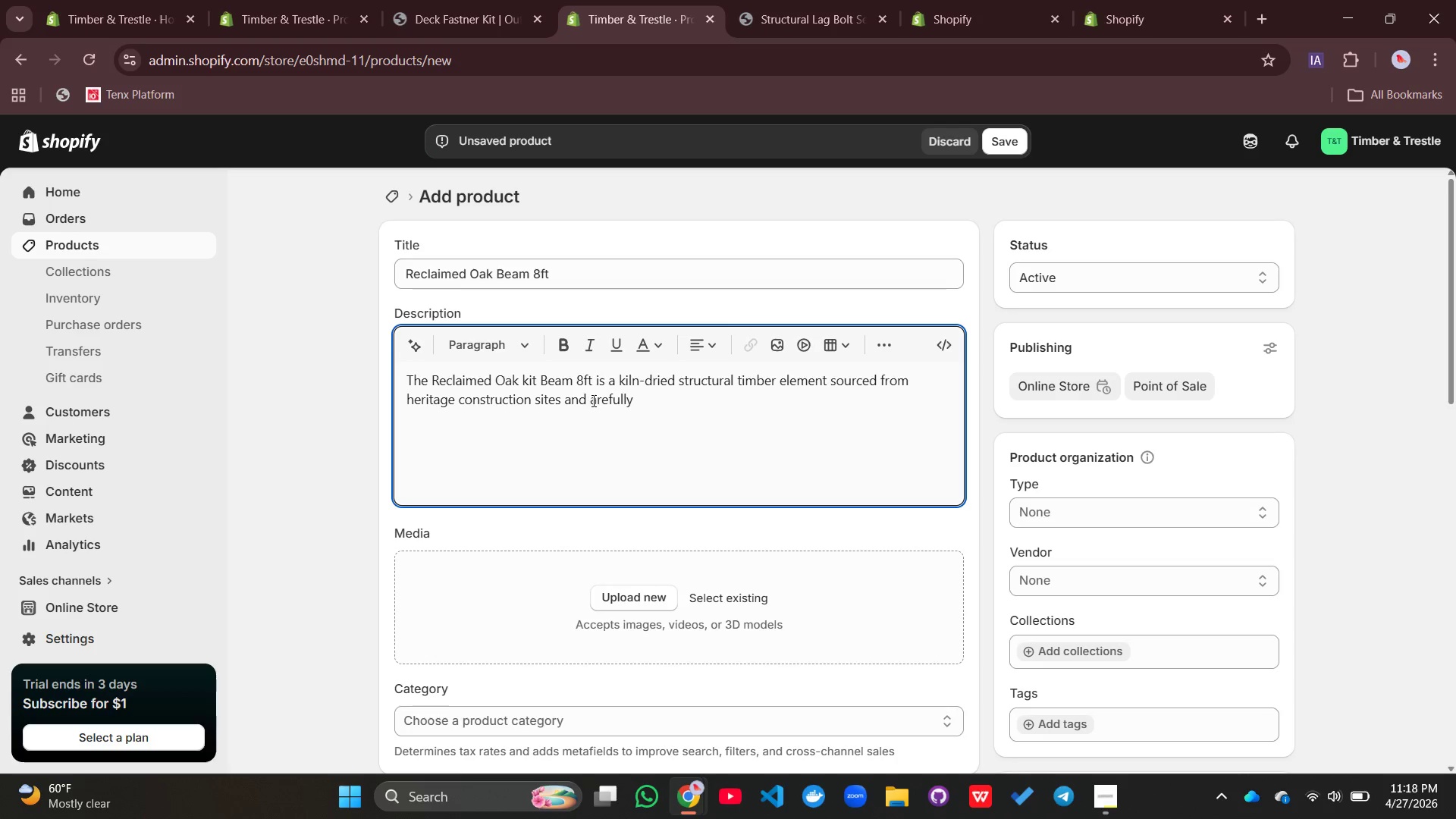 
left_click([594, 403])
 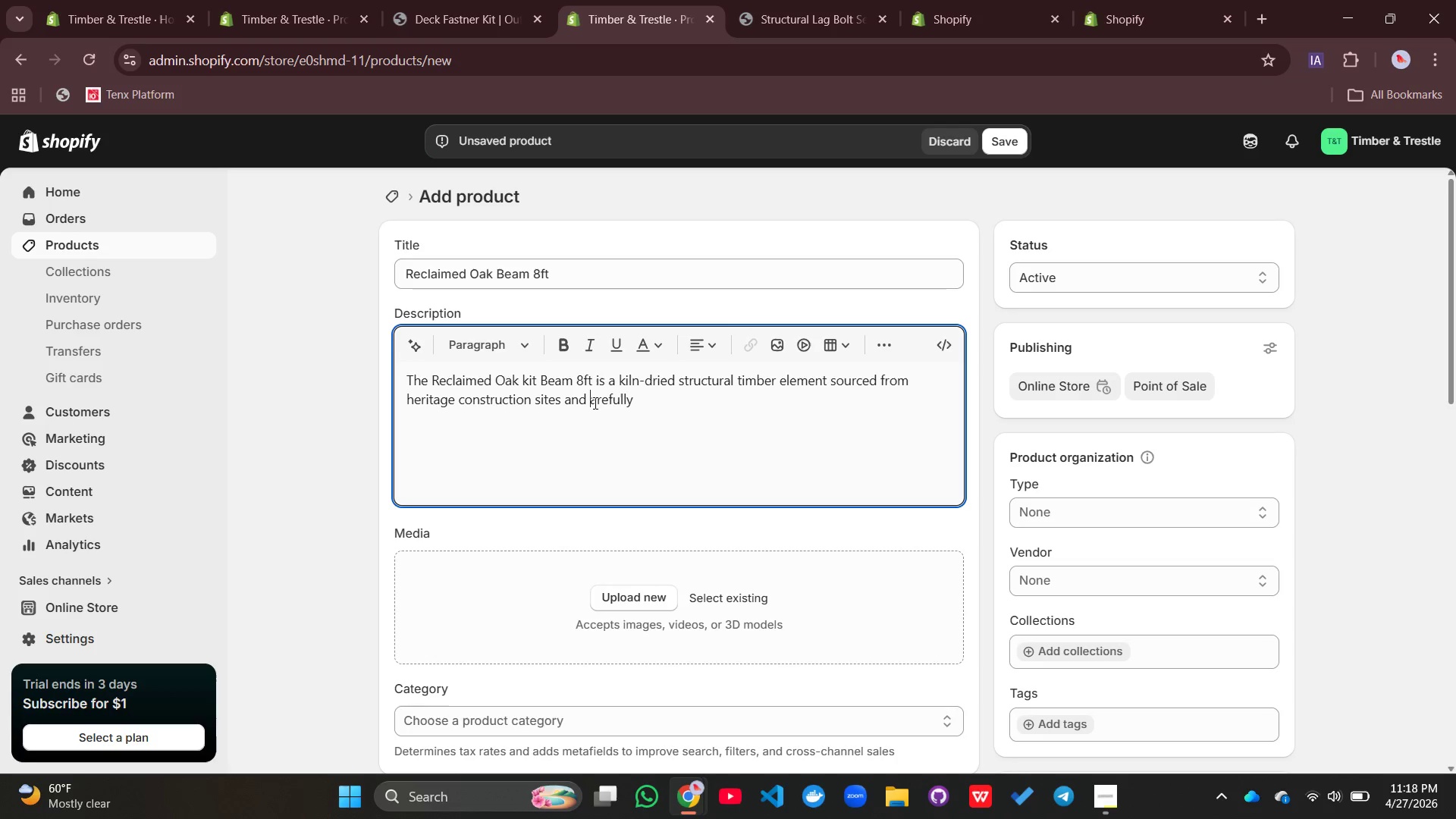 
key(ArrowLeft)
 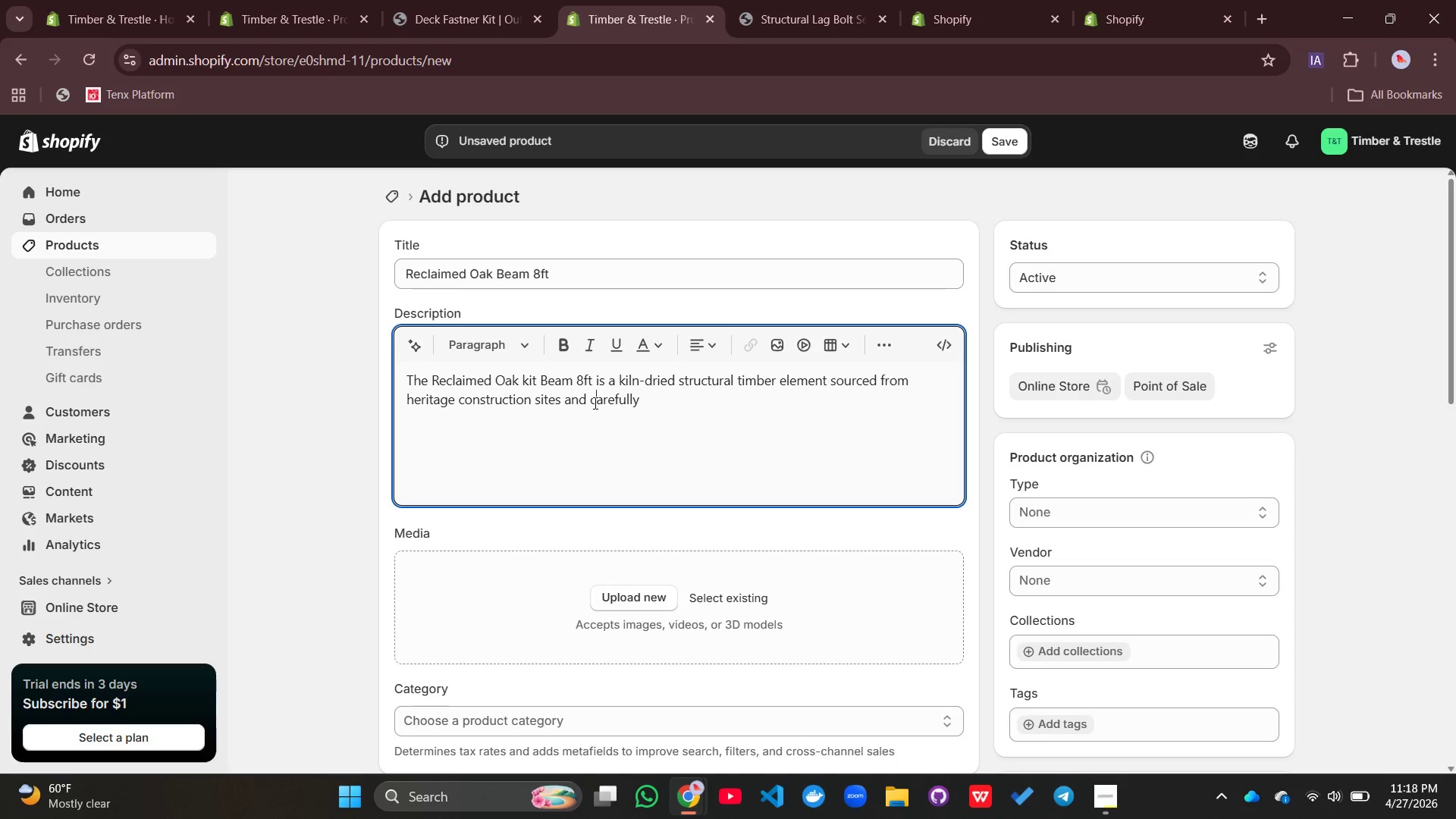 
key(C)
 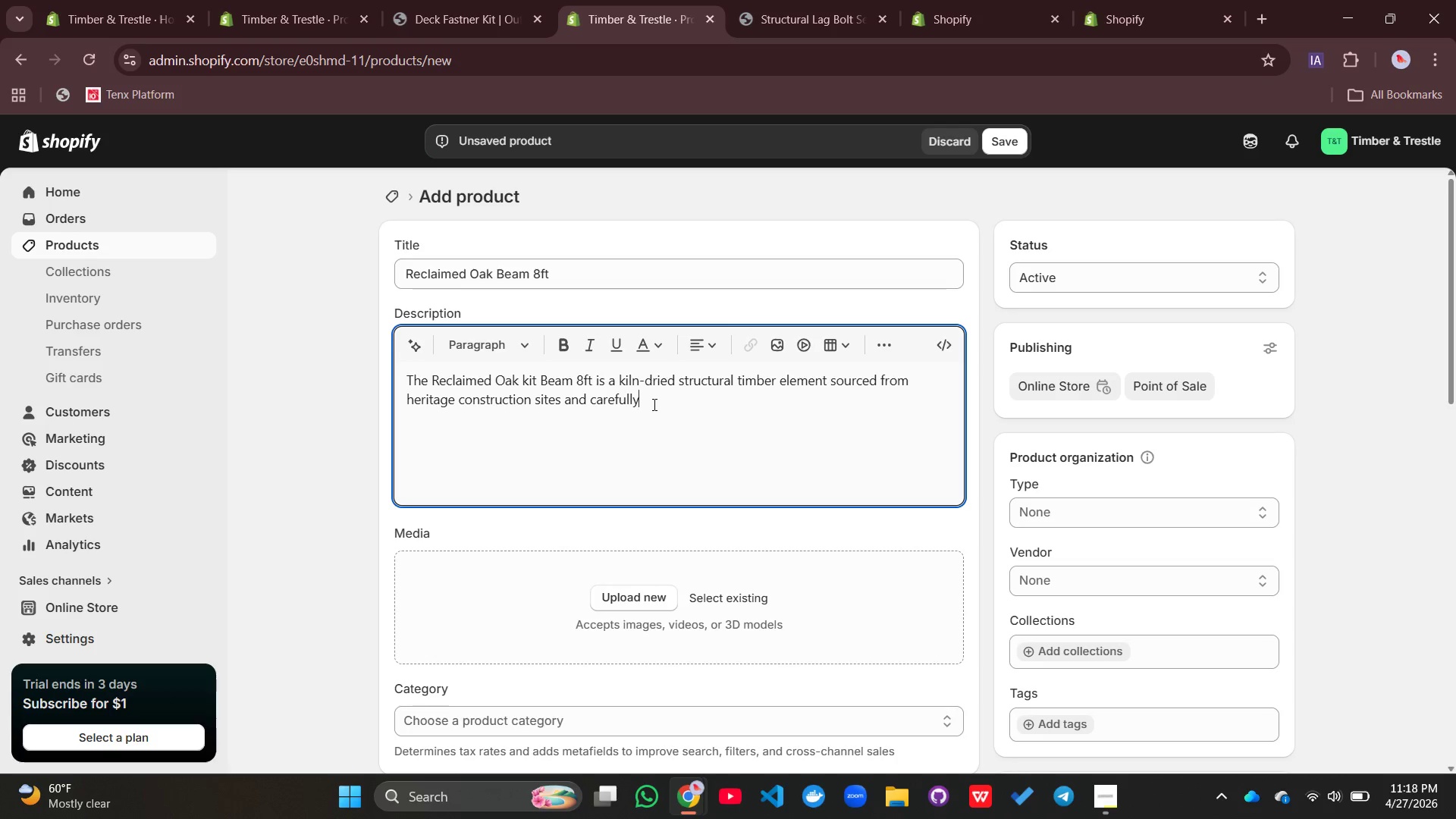 
left_click([653, 404])
 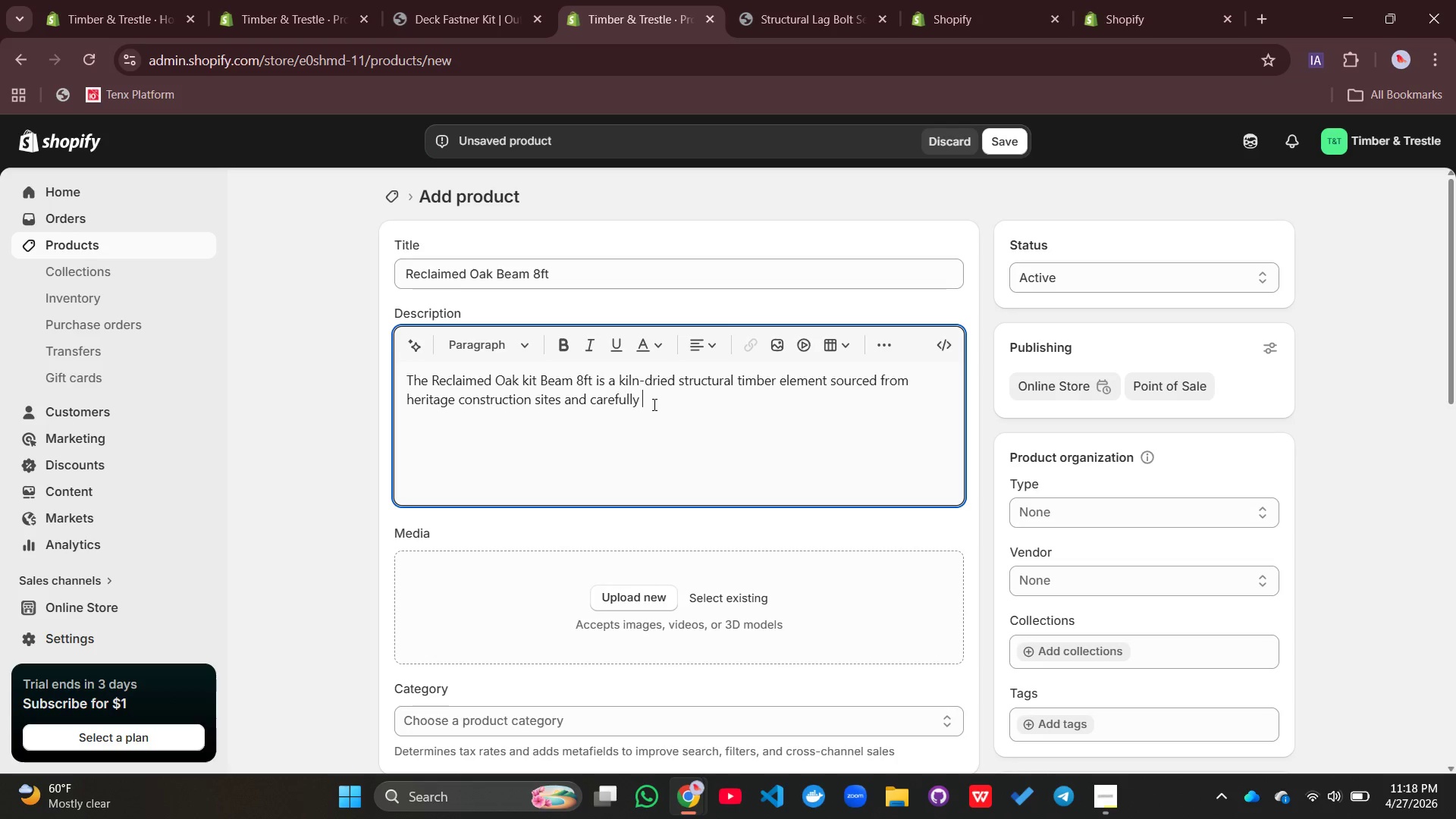 
type( restoee)
key(Backspace)
type(d for modern architectural applications. Each beam is selectee)
key(Backspace)
type(d for its structural intr=e)
key(Backspace)
key(Backspace)
key(Backspace)
type(egrity, natural aging character)
 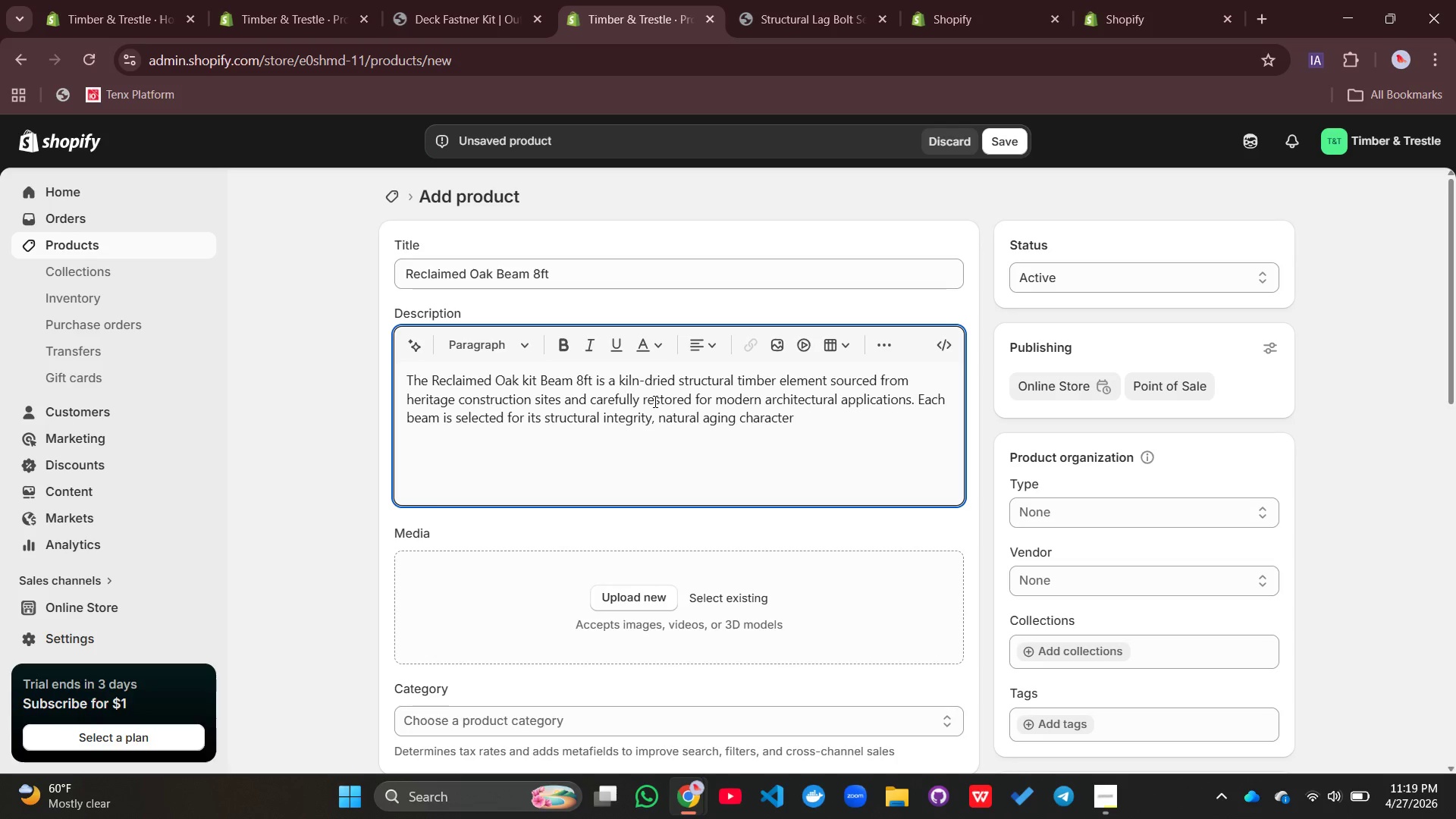 
type(, and load-bearing capability.)
 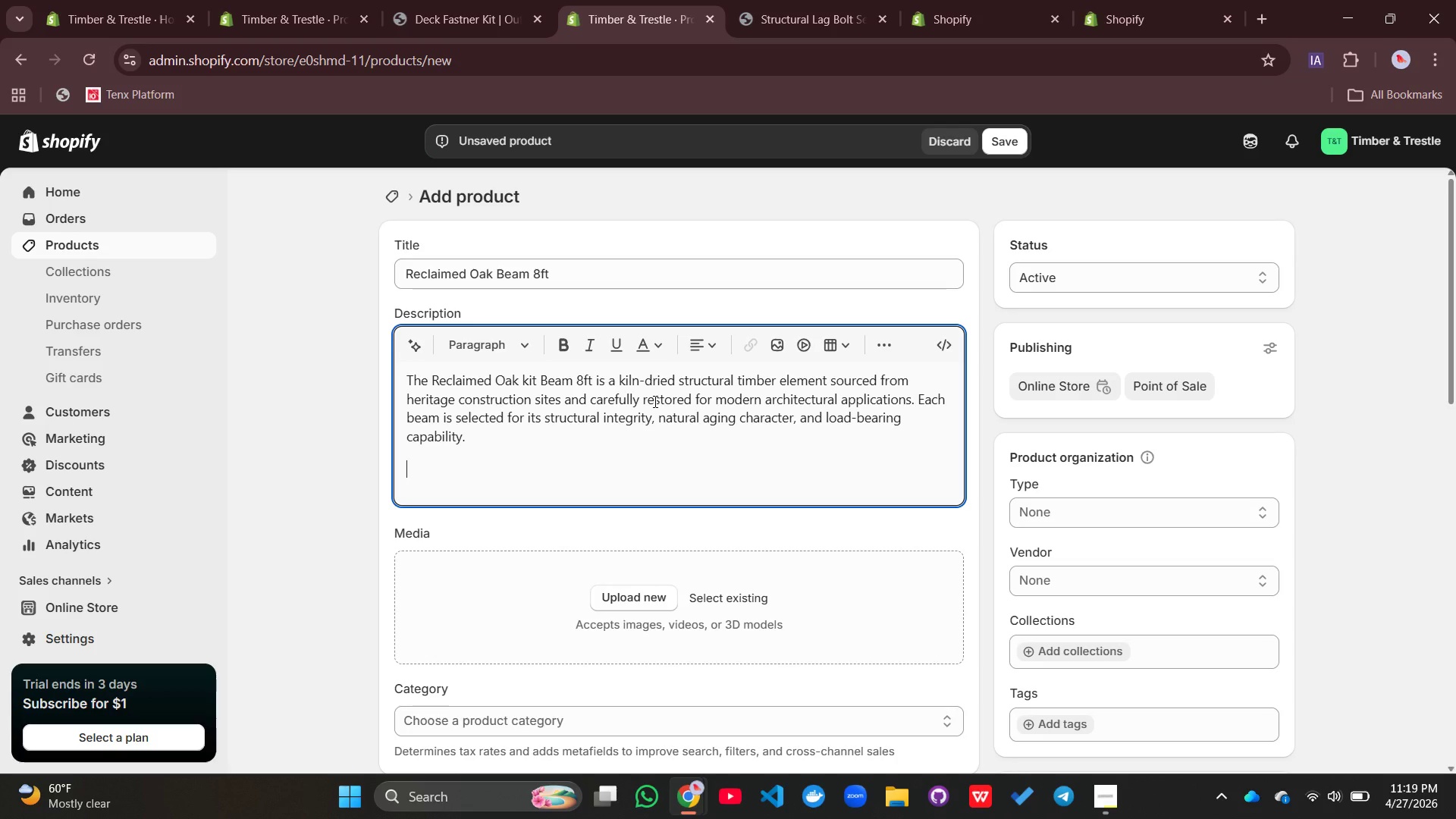 
key(Enter)
 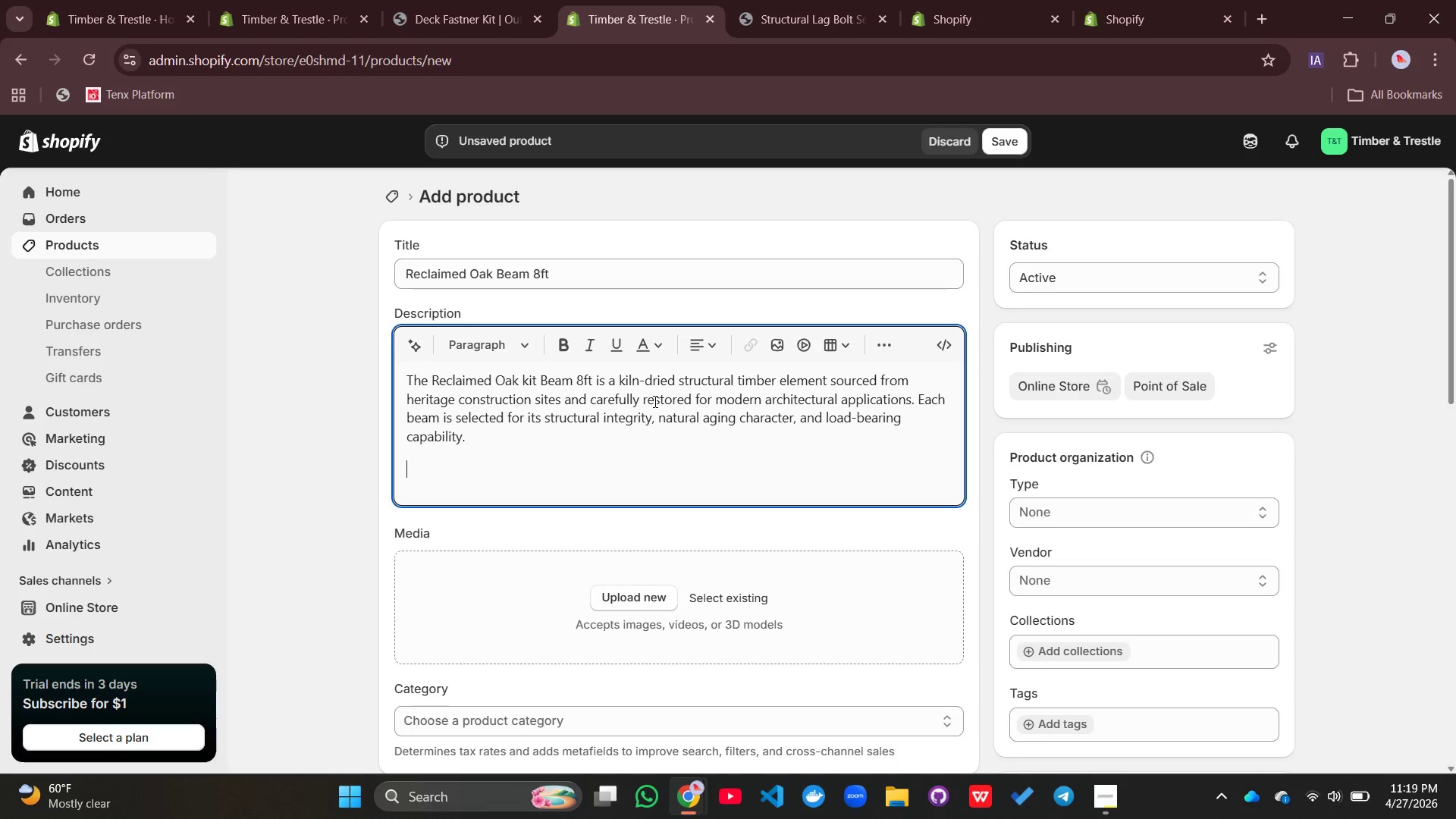 
type(After recovery, the timber undergoes cleaning ,)
key(Backspace)
key(Backspace)
type(, miling, and kitn)
key(Backspace)
key(Backspace)
type(ln drying to ensure stan=bilit)
key(Backspace)
key(Backspace)
key(Backspace)
key(Backspace)
key(Backspace)
key(Backspace)
key(Backspace)
type(bility and eliminate)
 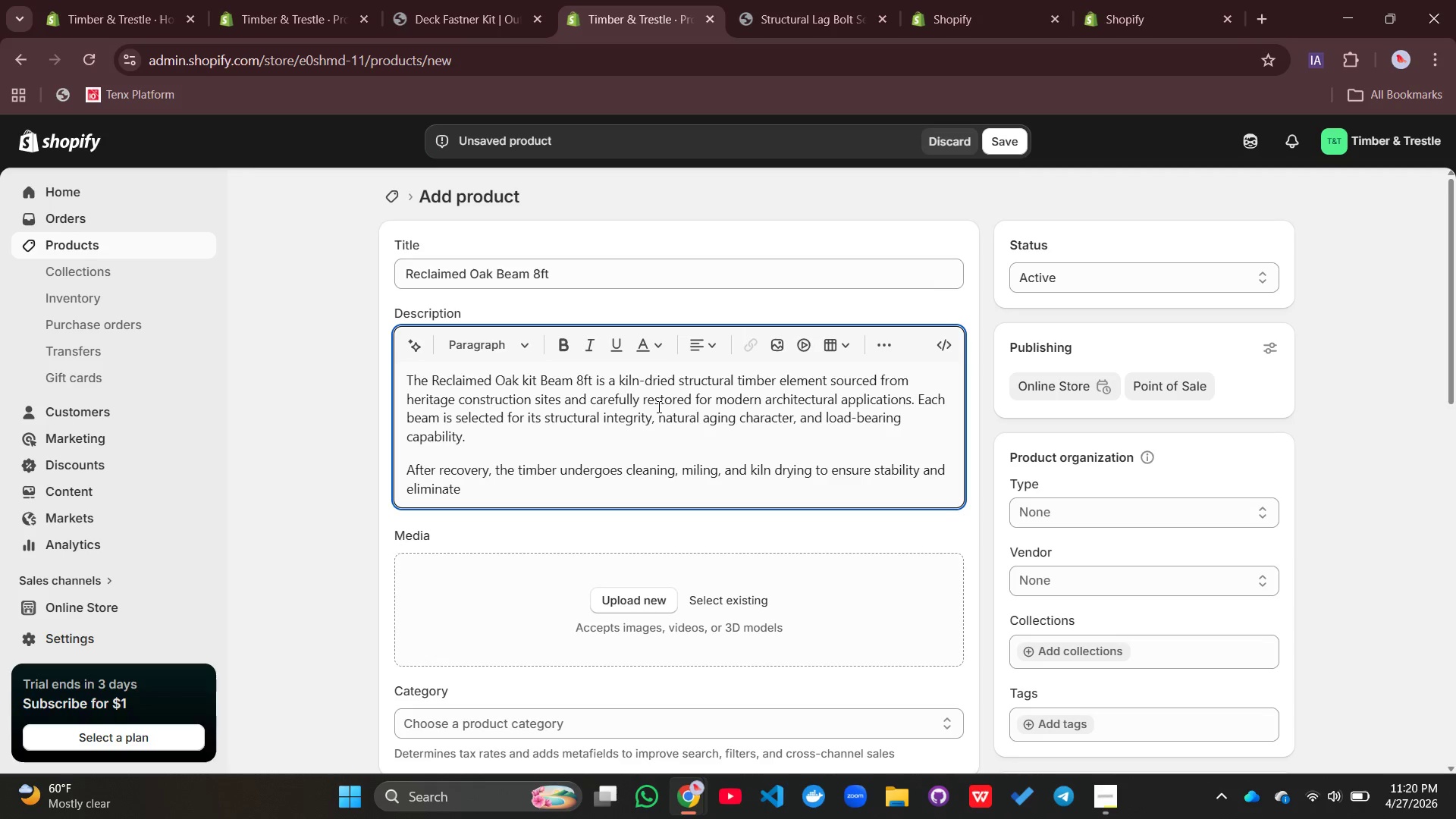 
type( moisture-rea)
key(Backspace)
type(lated deformation,)
key(Backspace)
type(. Thi=s process)
 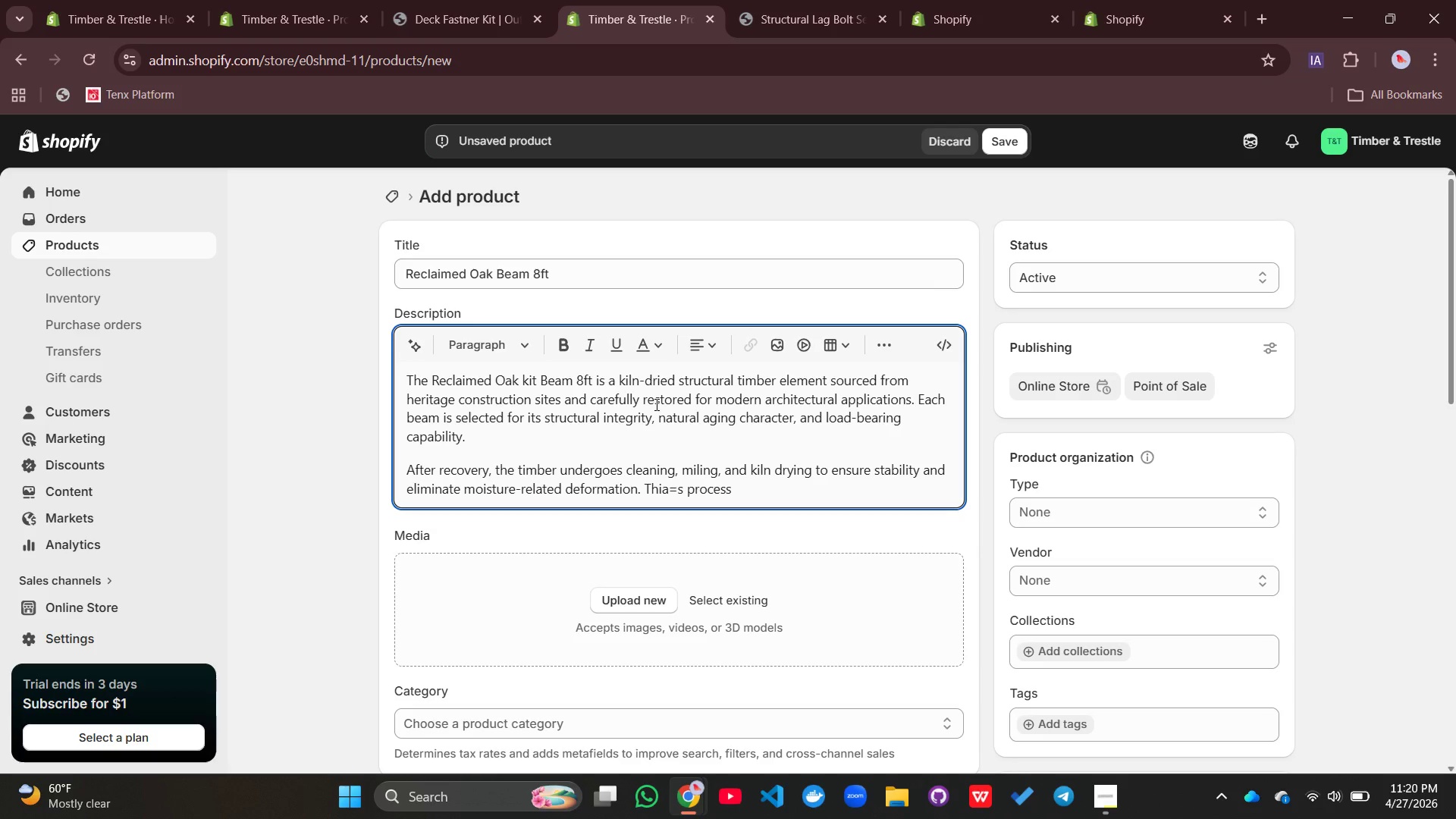 
left_click([675, 488])
 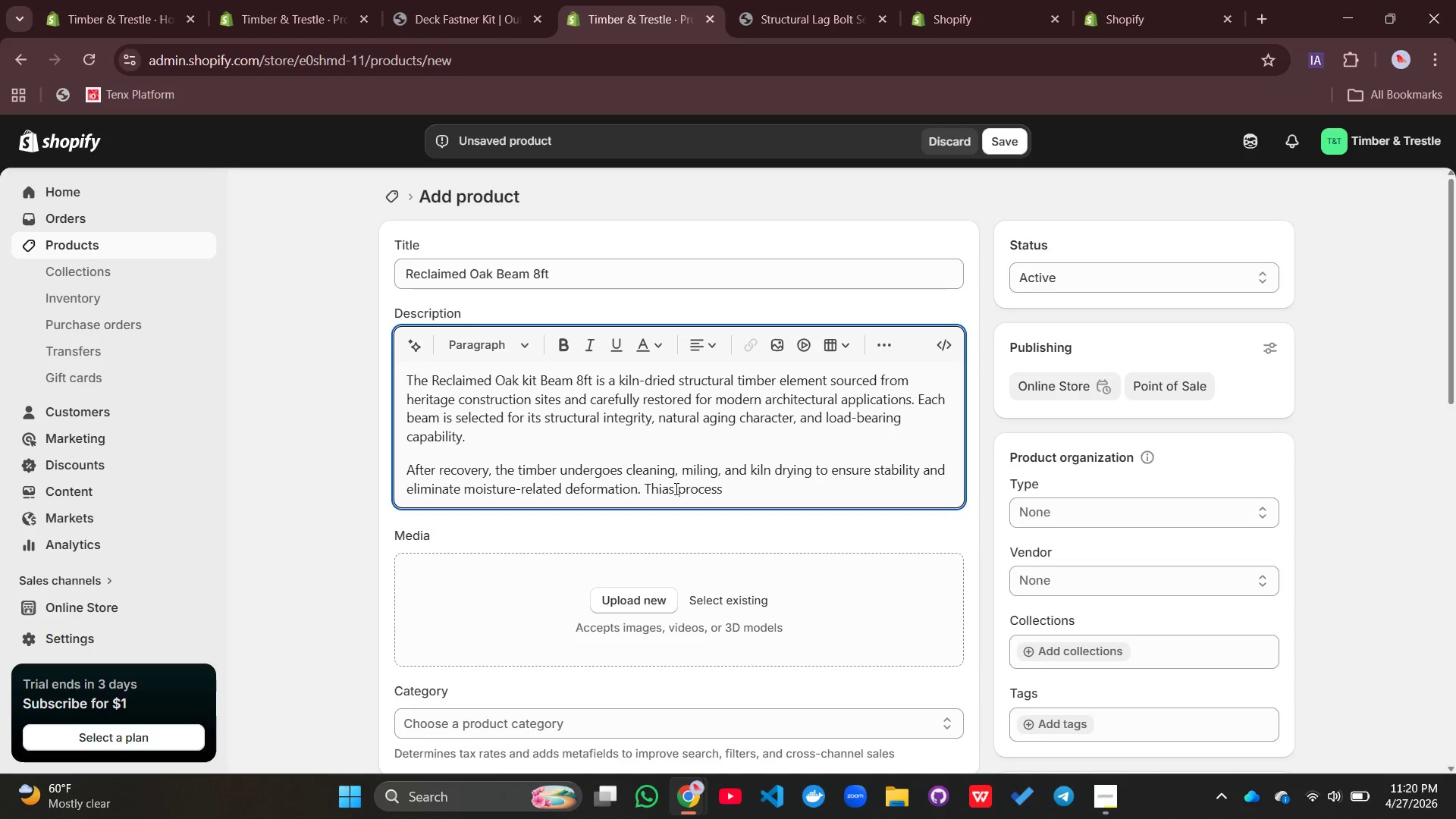 
key(Backspace)
 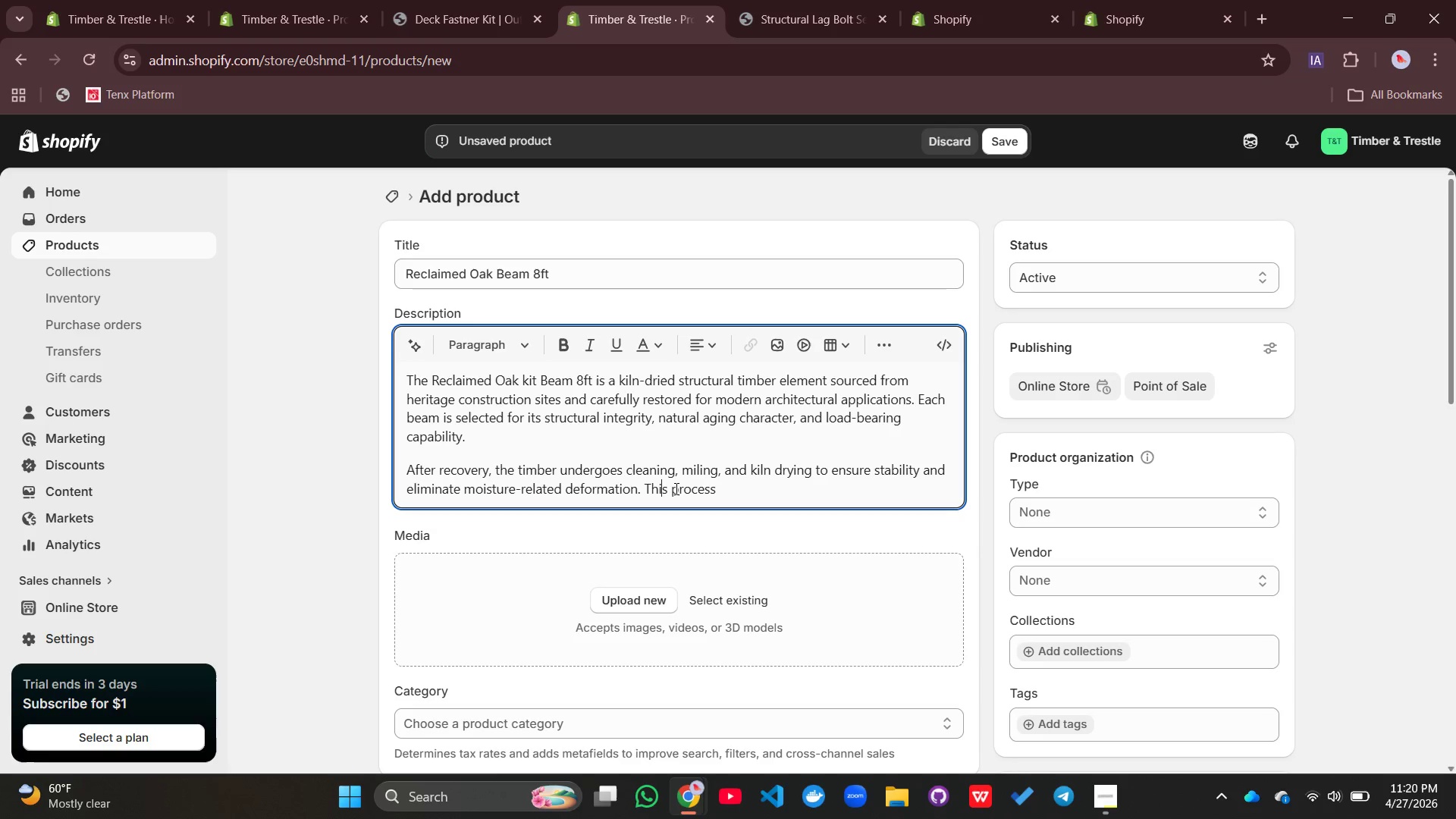 
key(Backspace)
 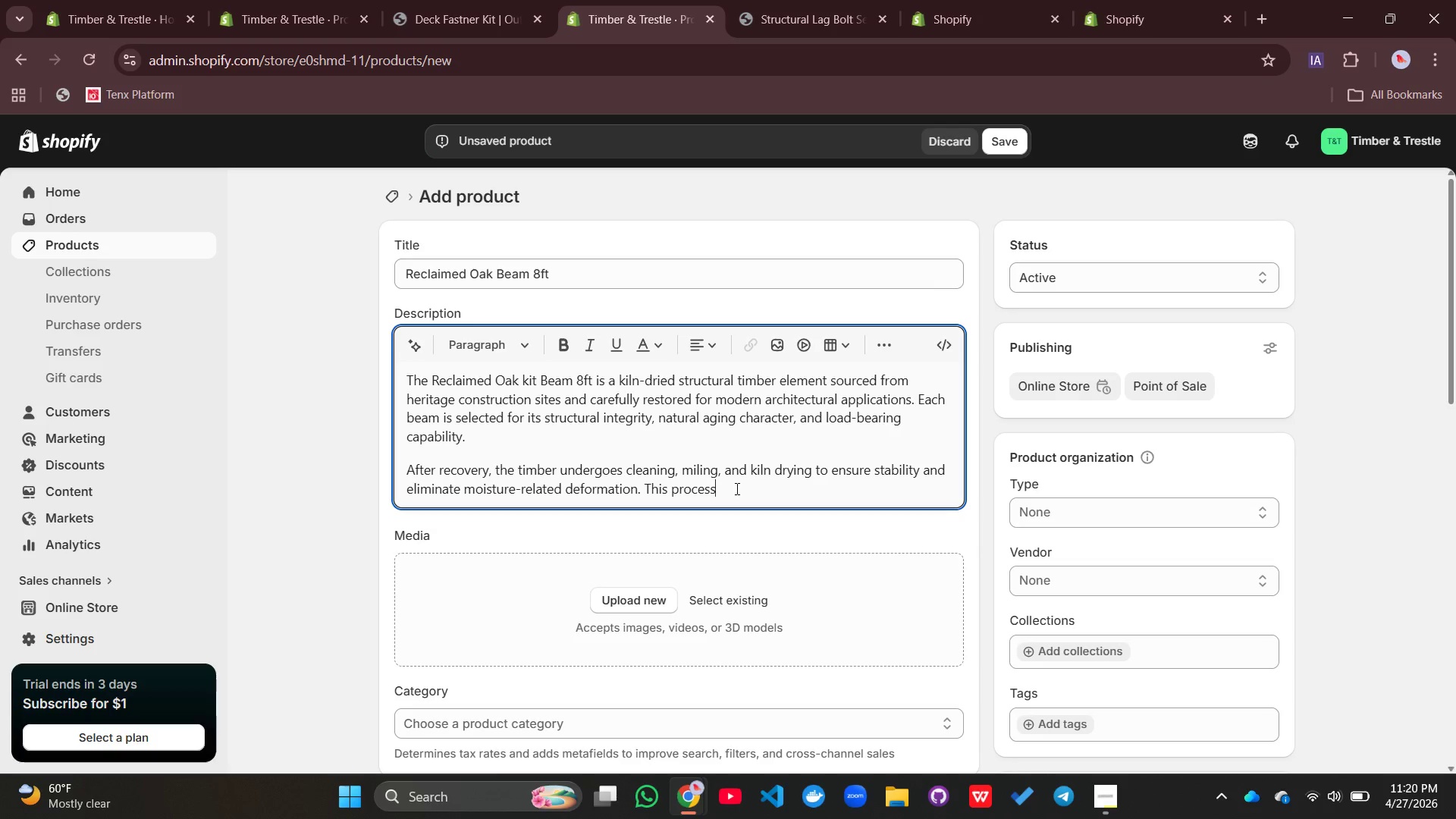 
left_click([736, 488])
 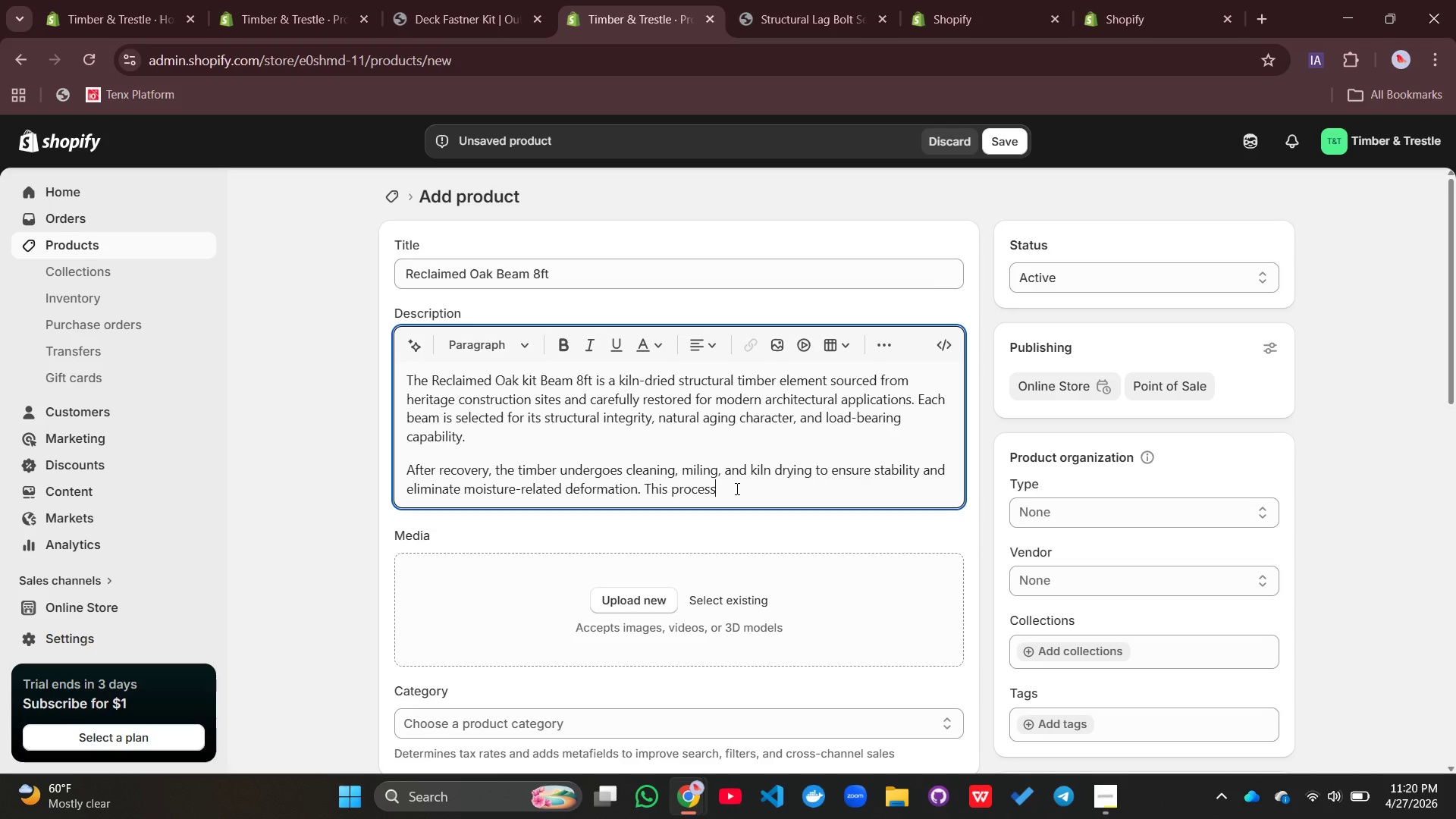 
type( enhances durability while preserving the )
 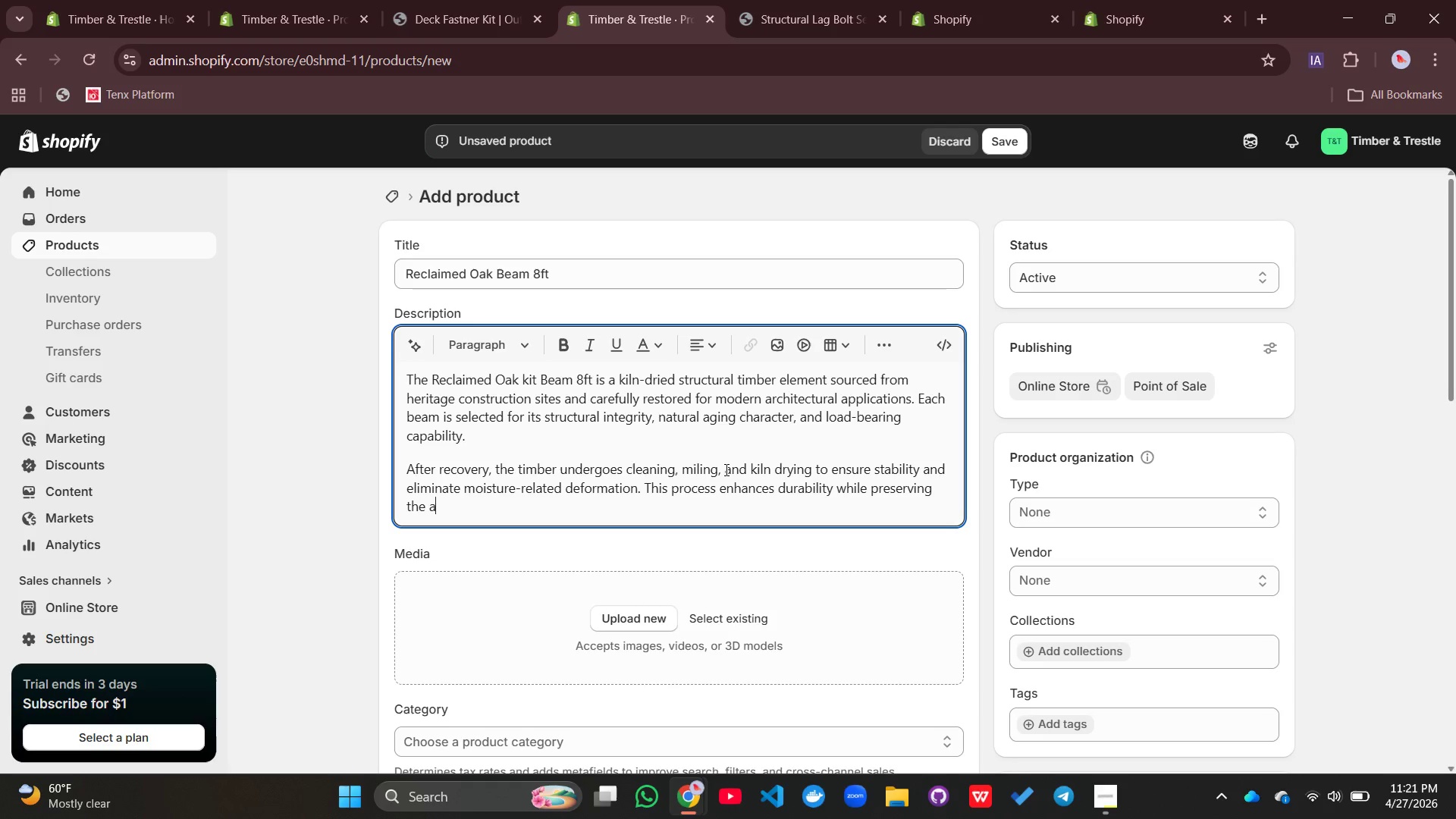 
type(authne=)
key(Backspace)
key(Backspace)
key(Backspace)
type(entic)
 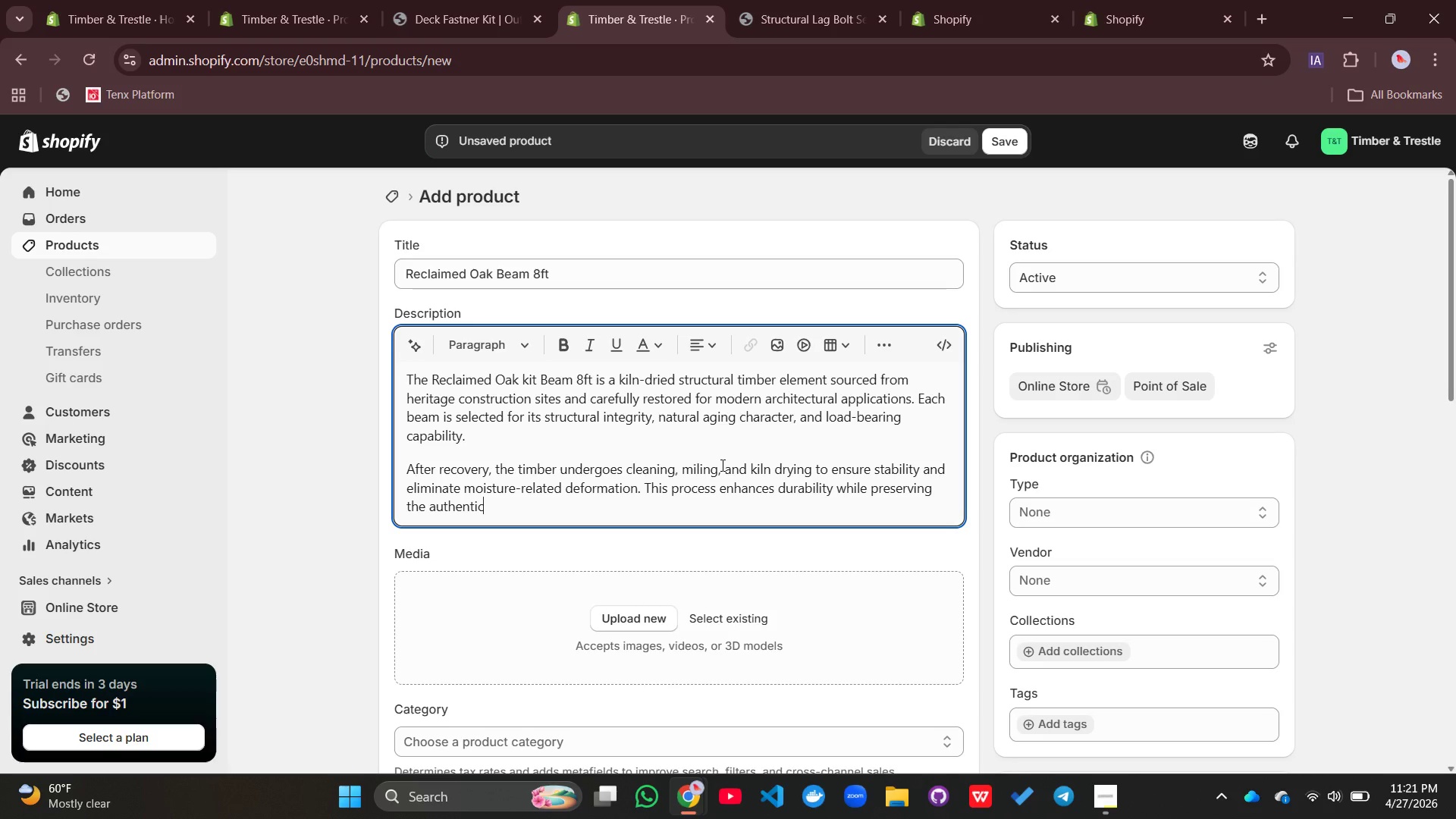 
key(Space)
 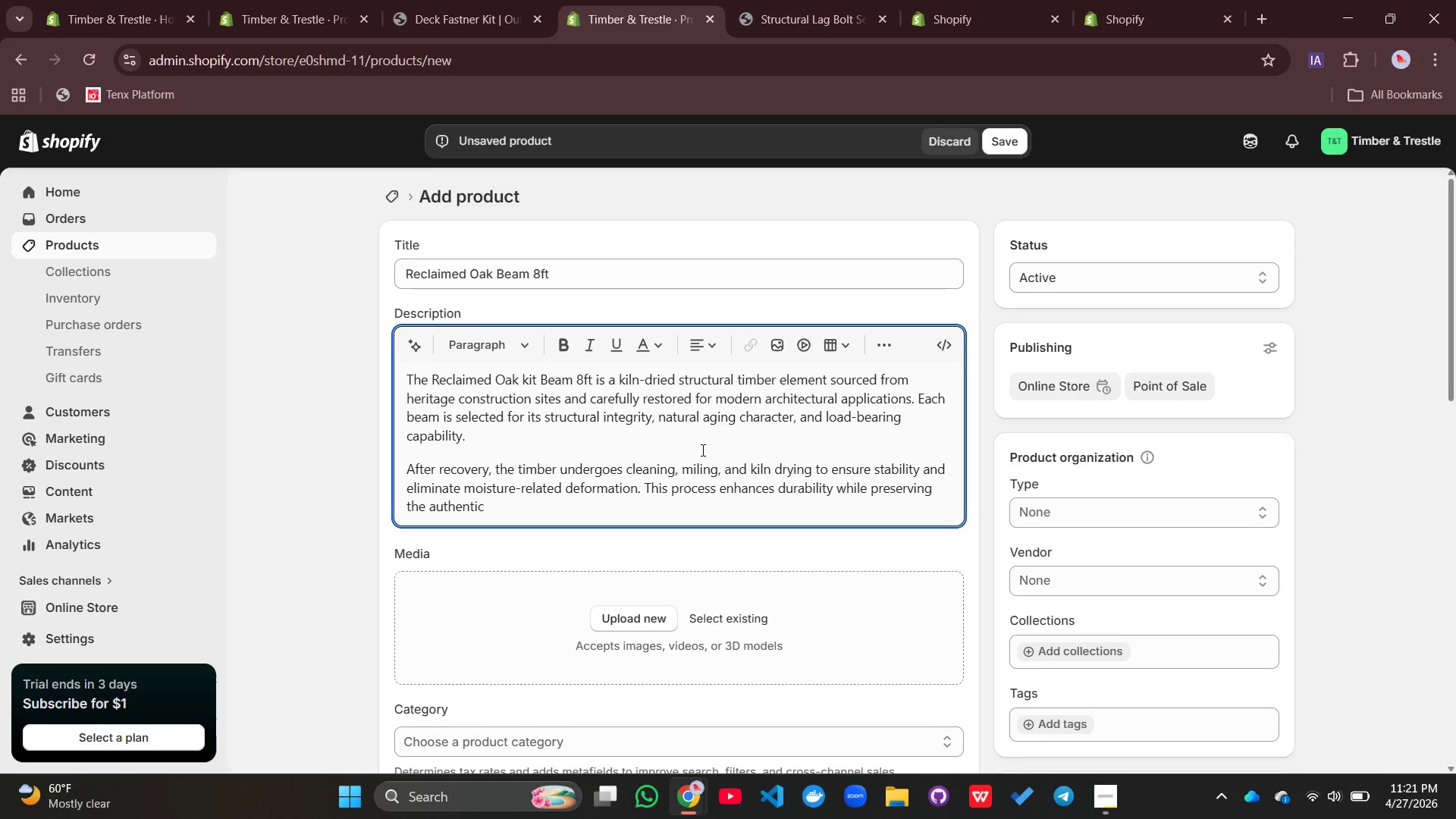 
type(texture and grian patterns)
 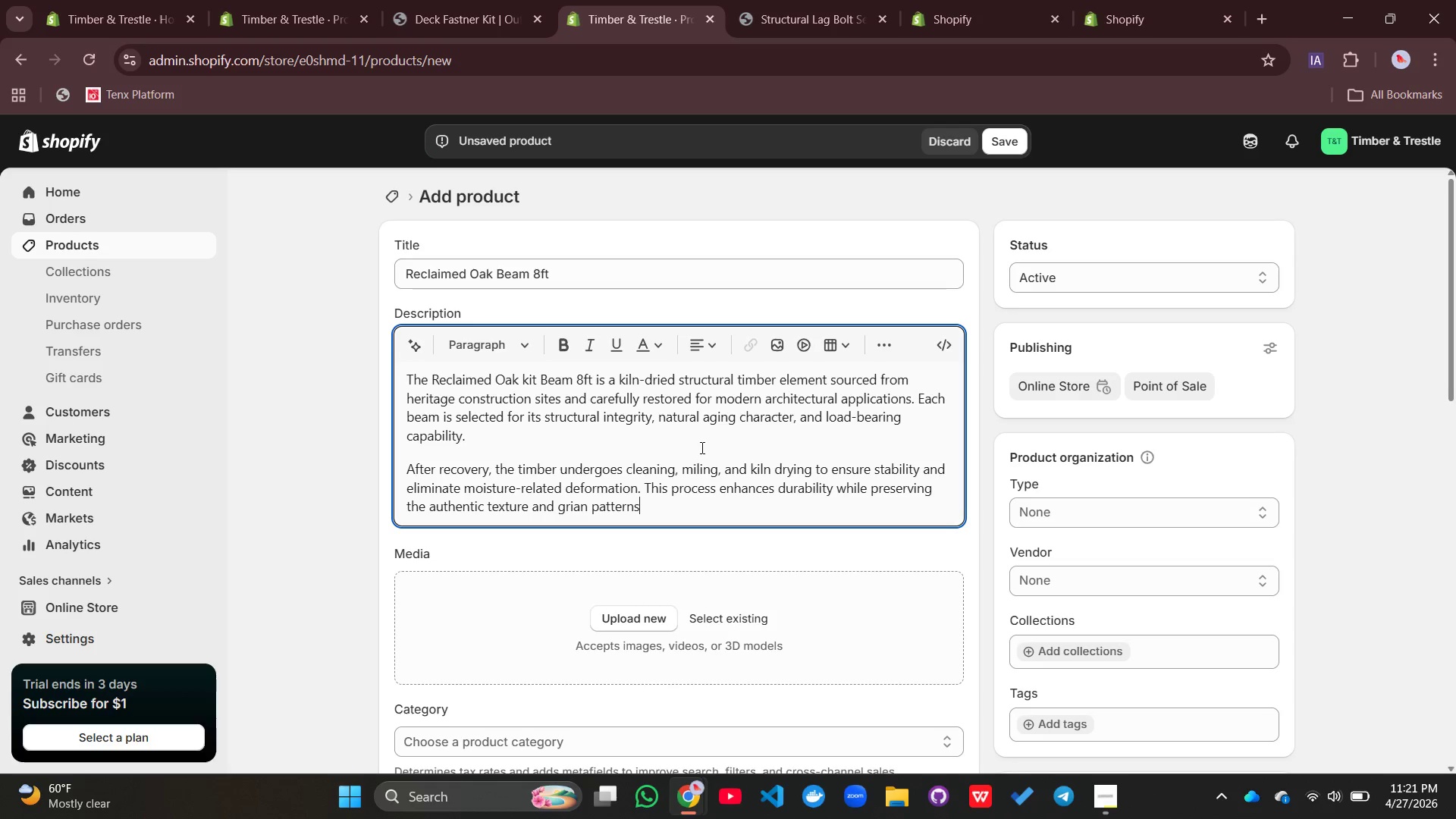 
type(ofa)
key(Backspace)
key(Backspace)
key(Backspace)
type( of aged )
 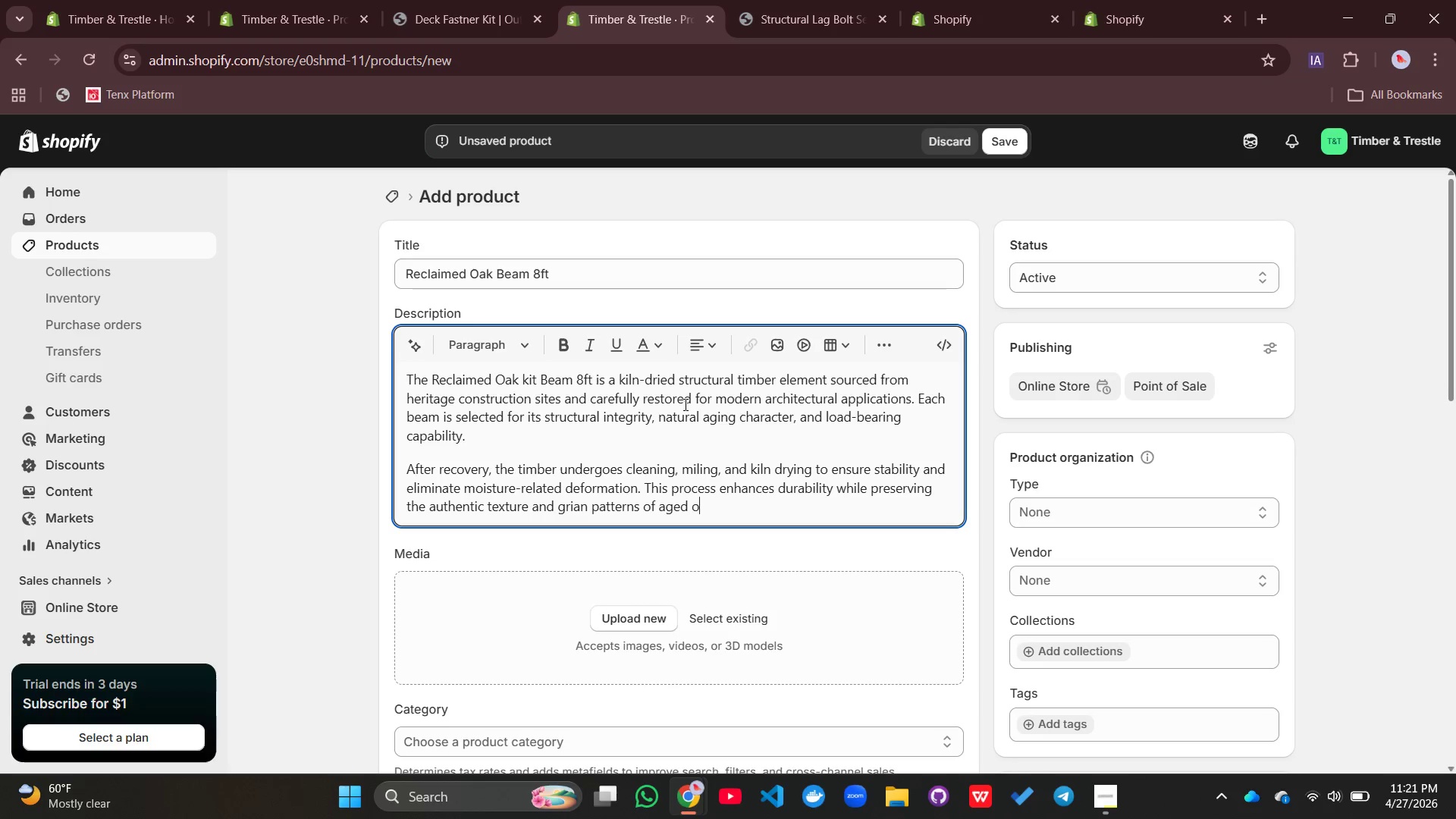 
type(oak.)
 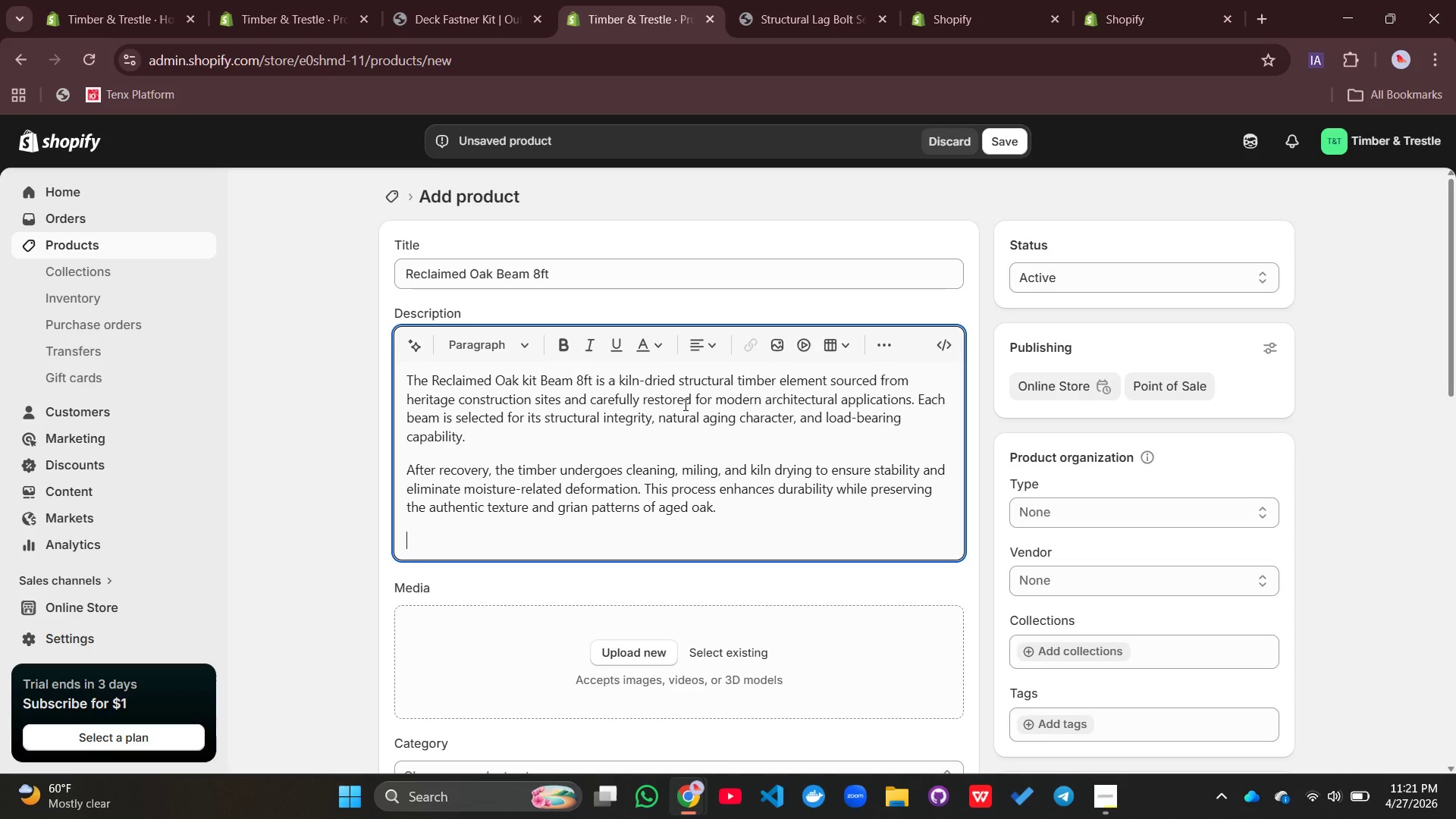 
key(Enter)
 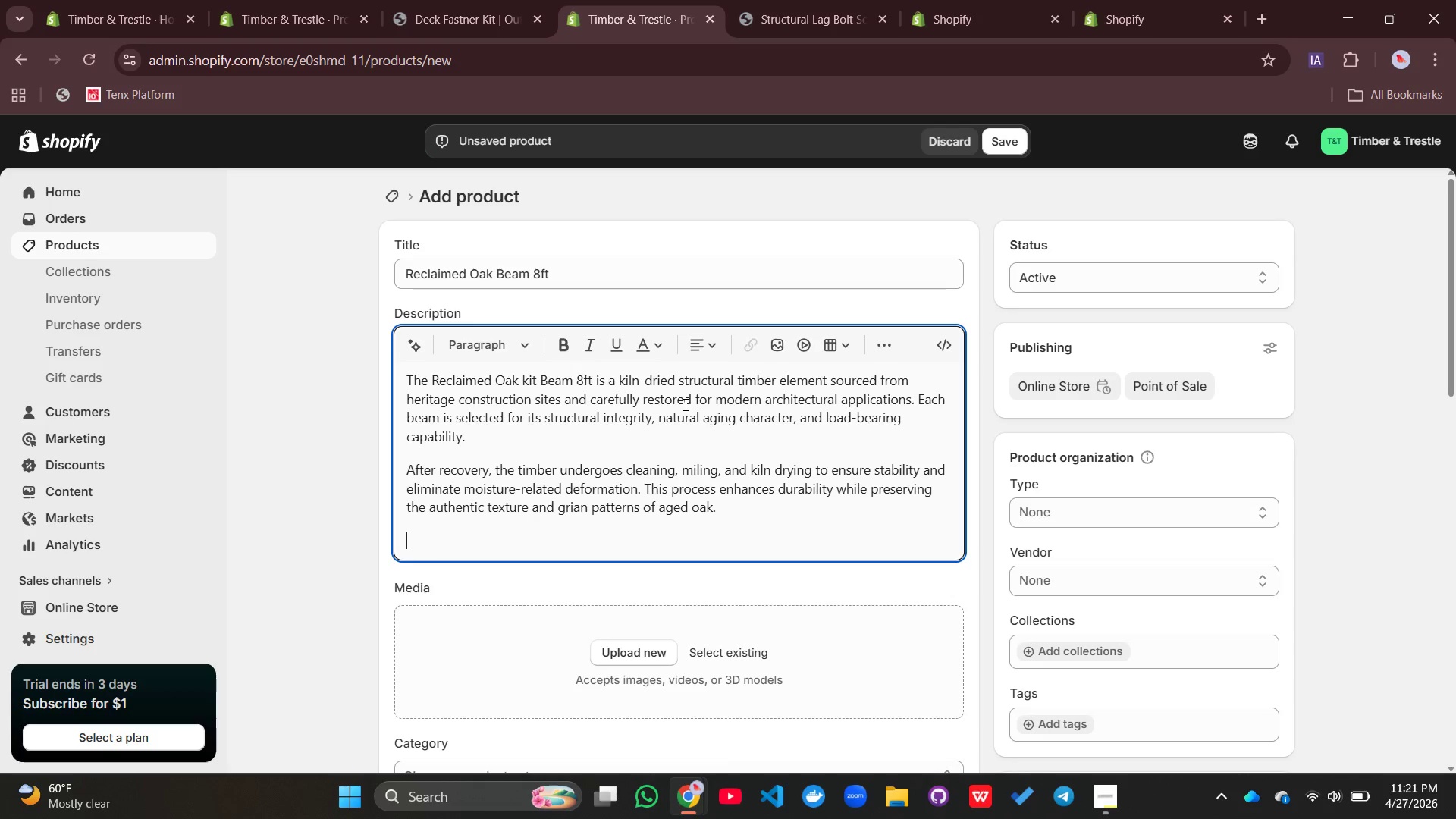 
type(These beans are commonly used in exposed structural framing luxury residential builds, restoration projects, and architectural d=features)
 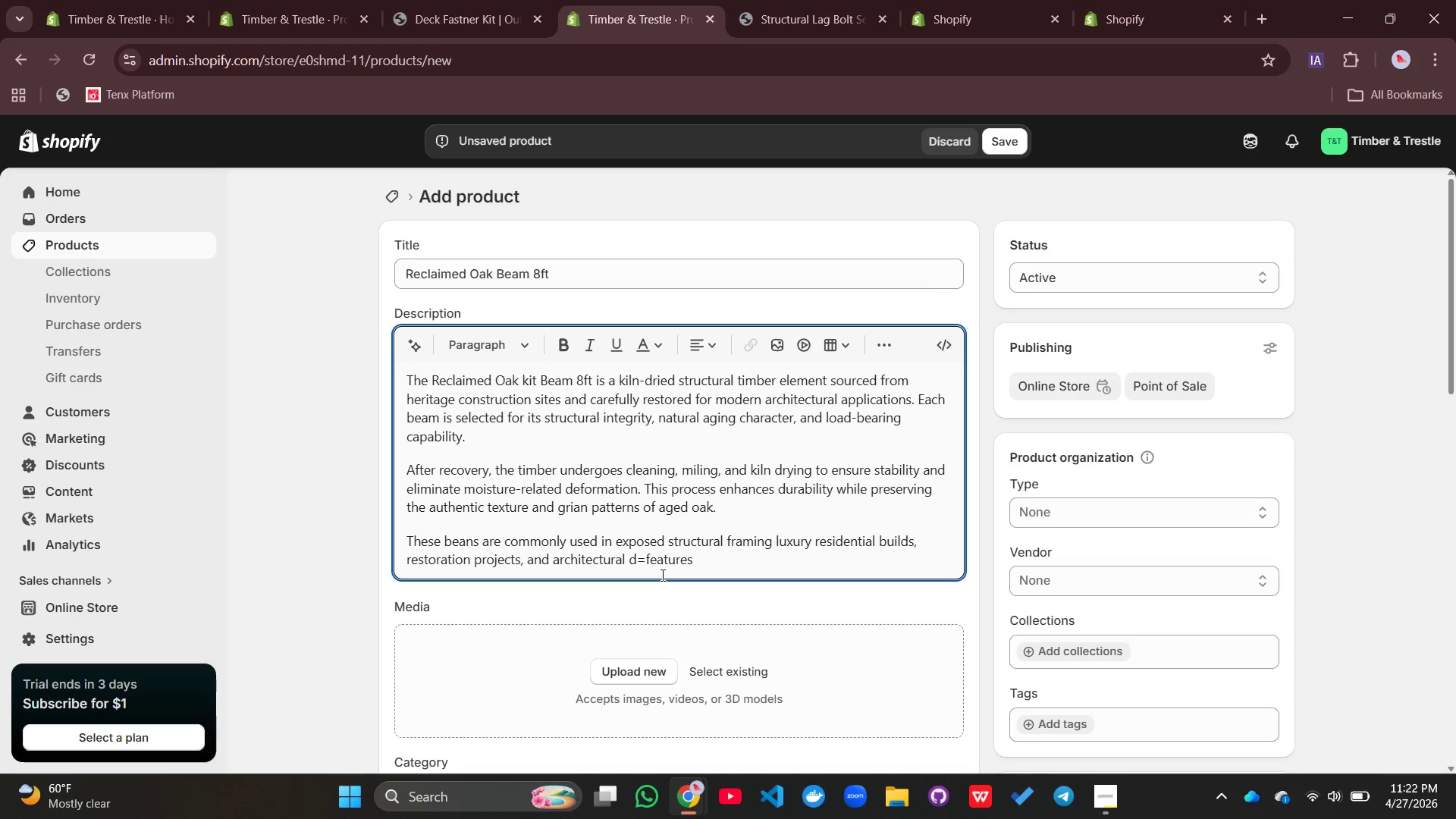 
left_click([648, 559])
 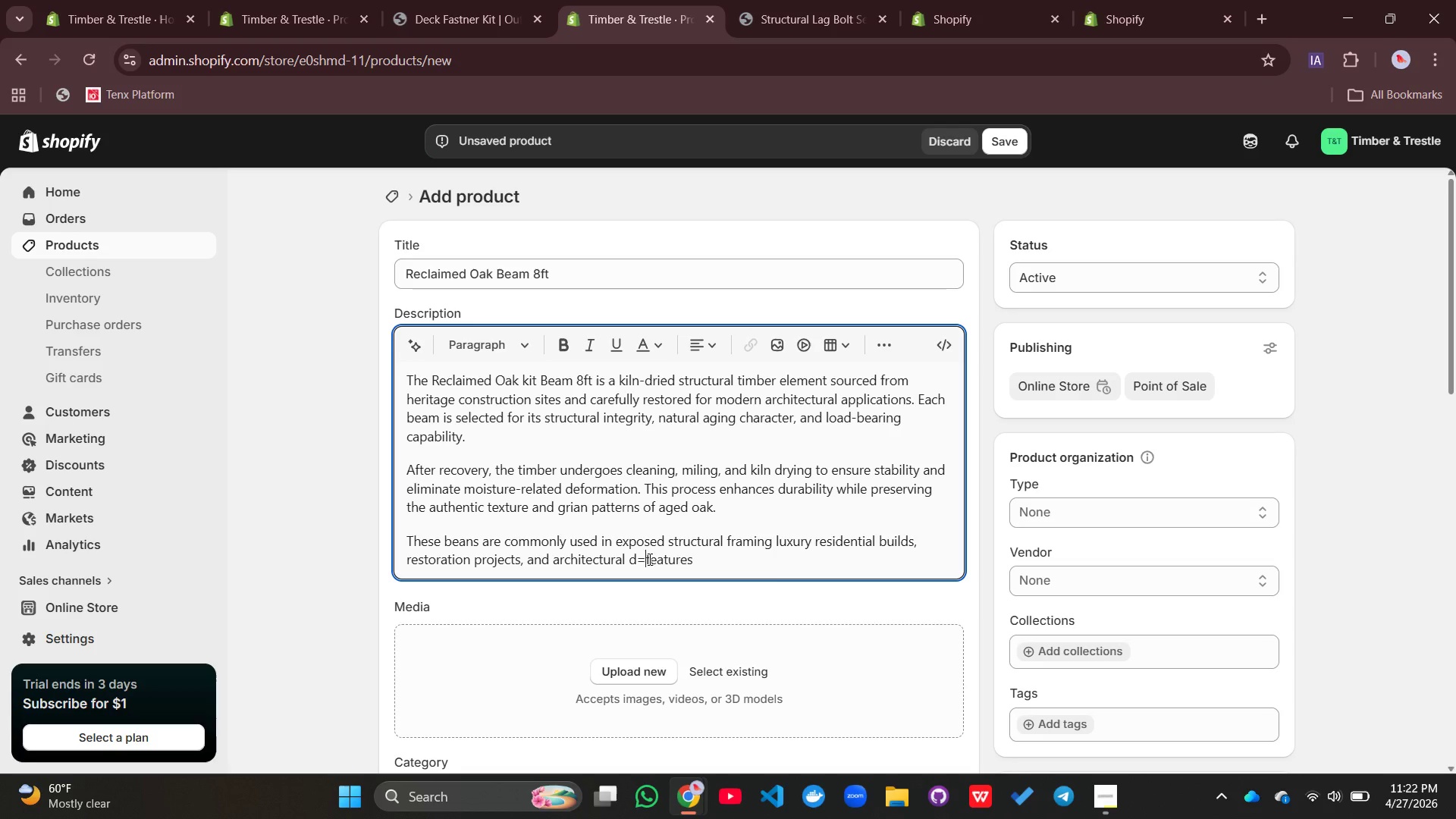 
key(ArrowLeft)
 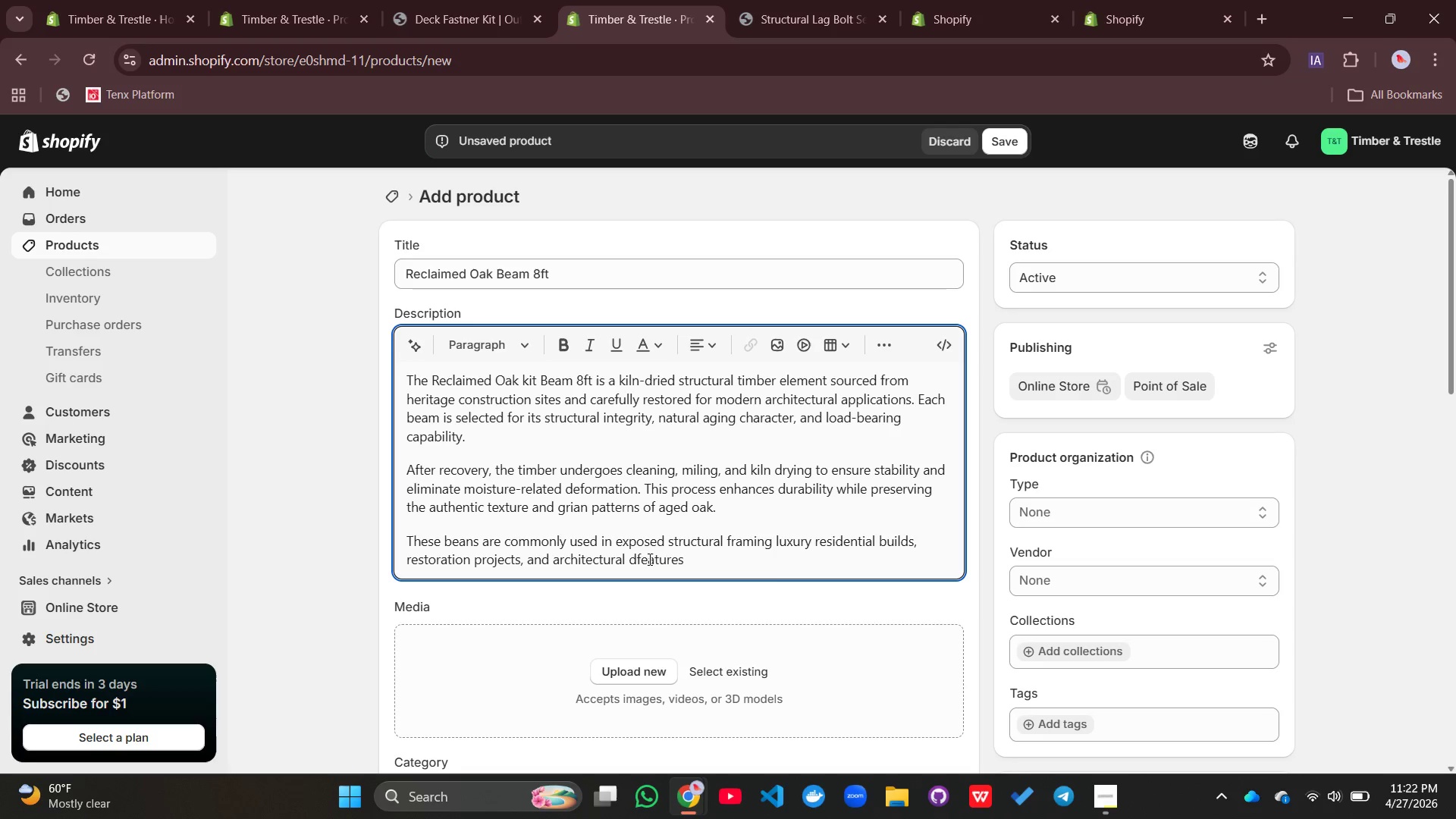 
key(Backspace)
 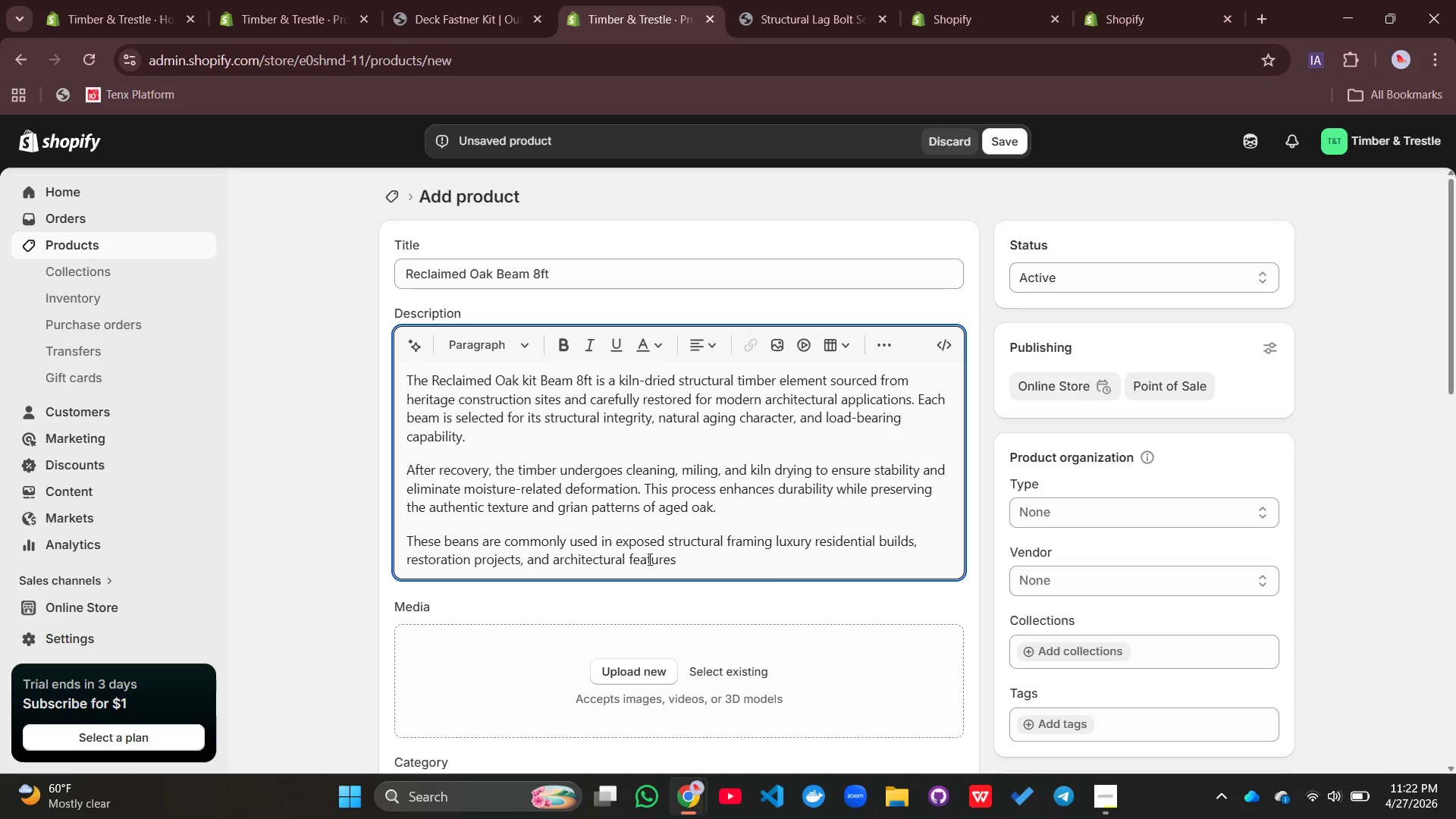 
key(Backspace)
 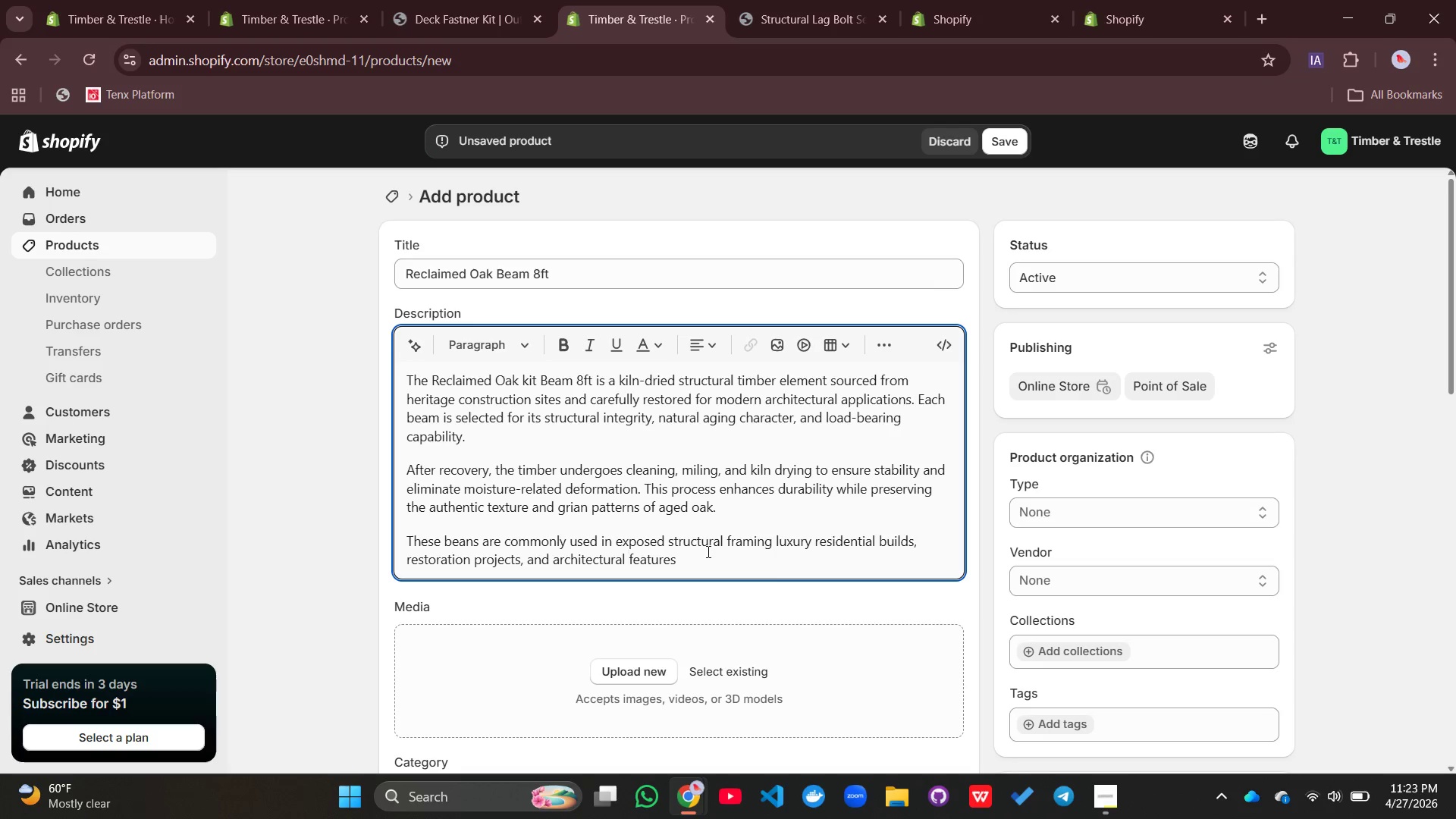 
left_click([707, 551])
 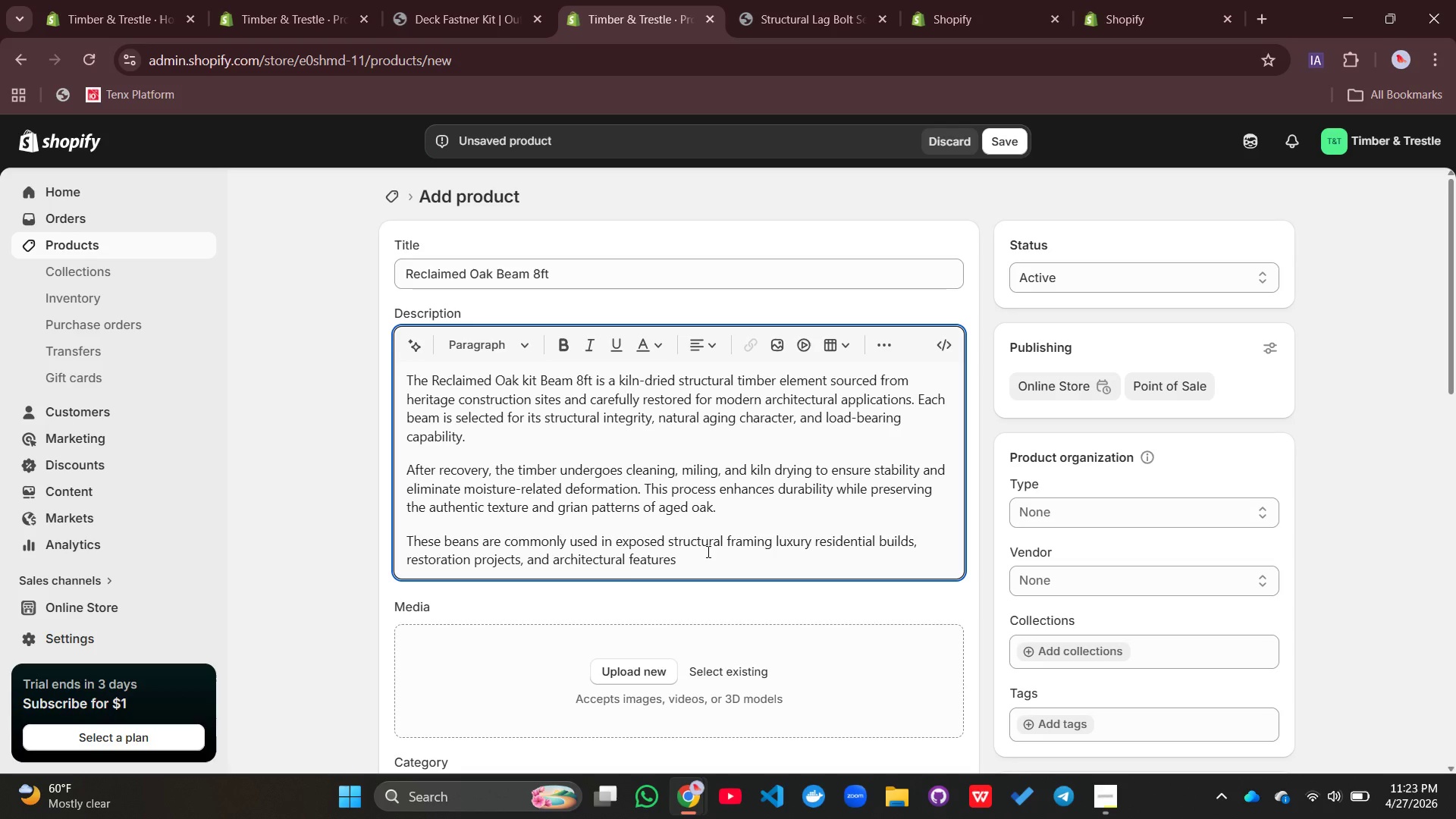 
key(Backspace)
type( instllations, their )
 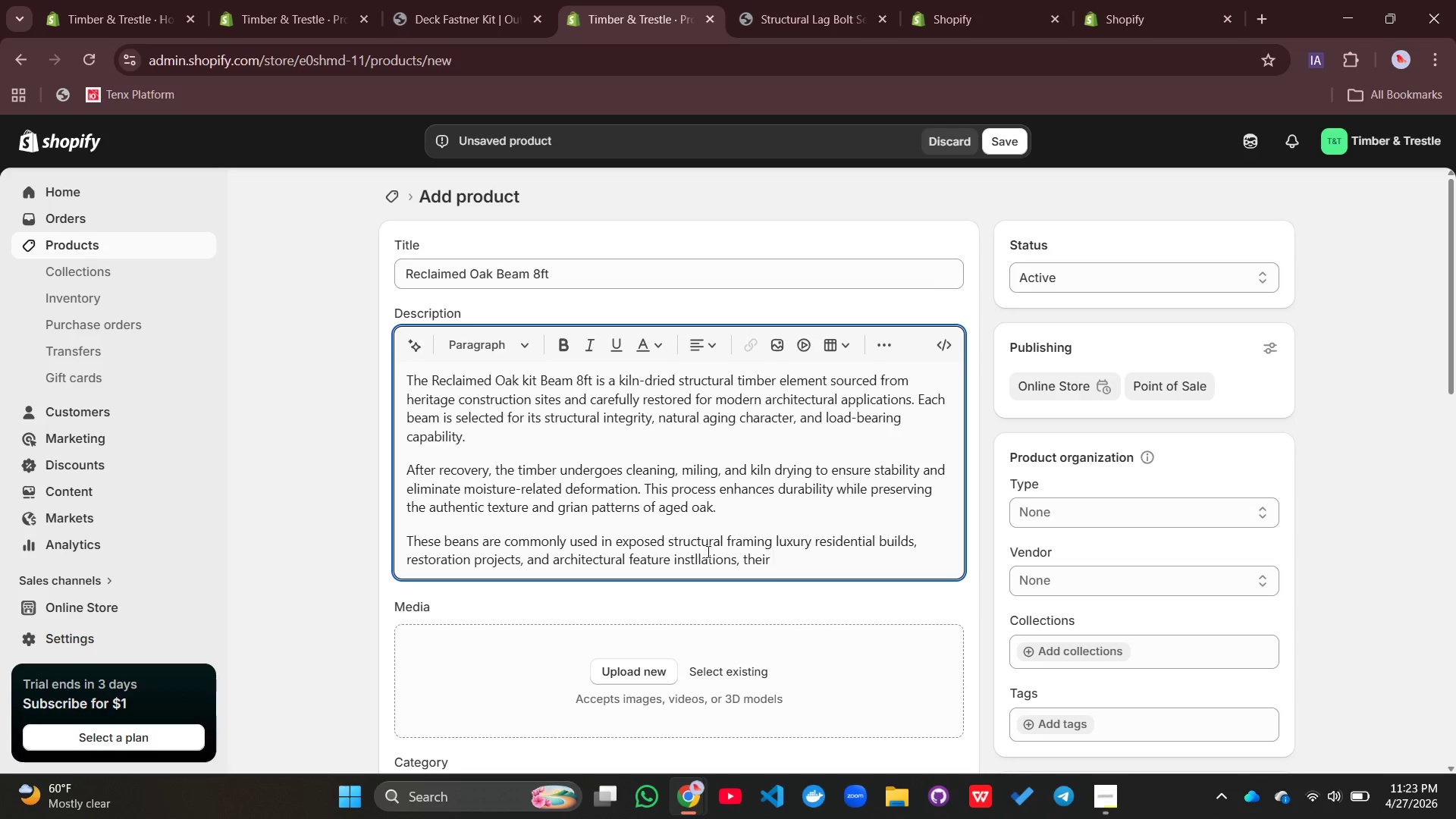 
hold_key(key=ShiftLeft, duration=0.34)
 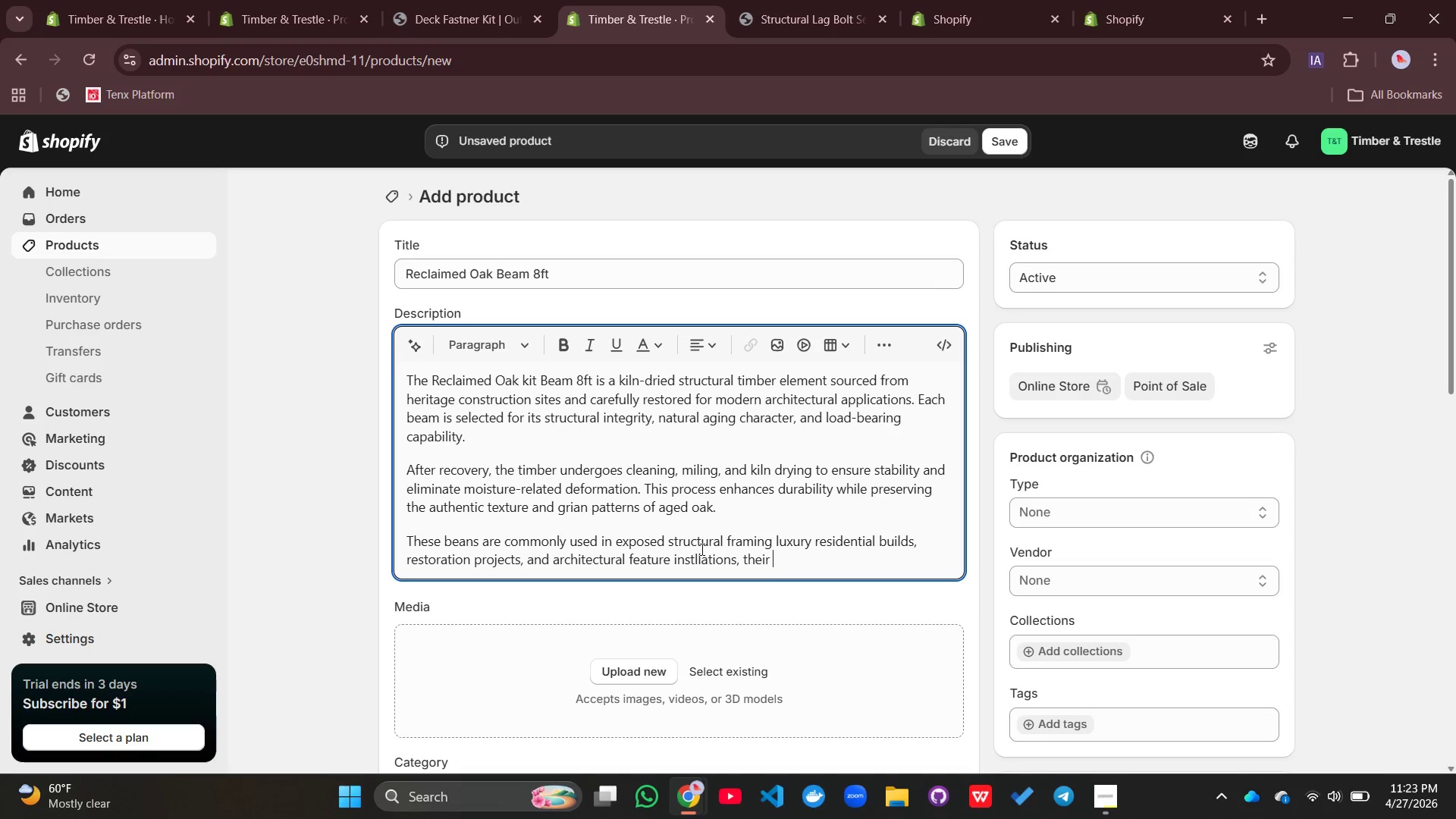 
type(S)
key(Backspace)
type(strenght)
 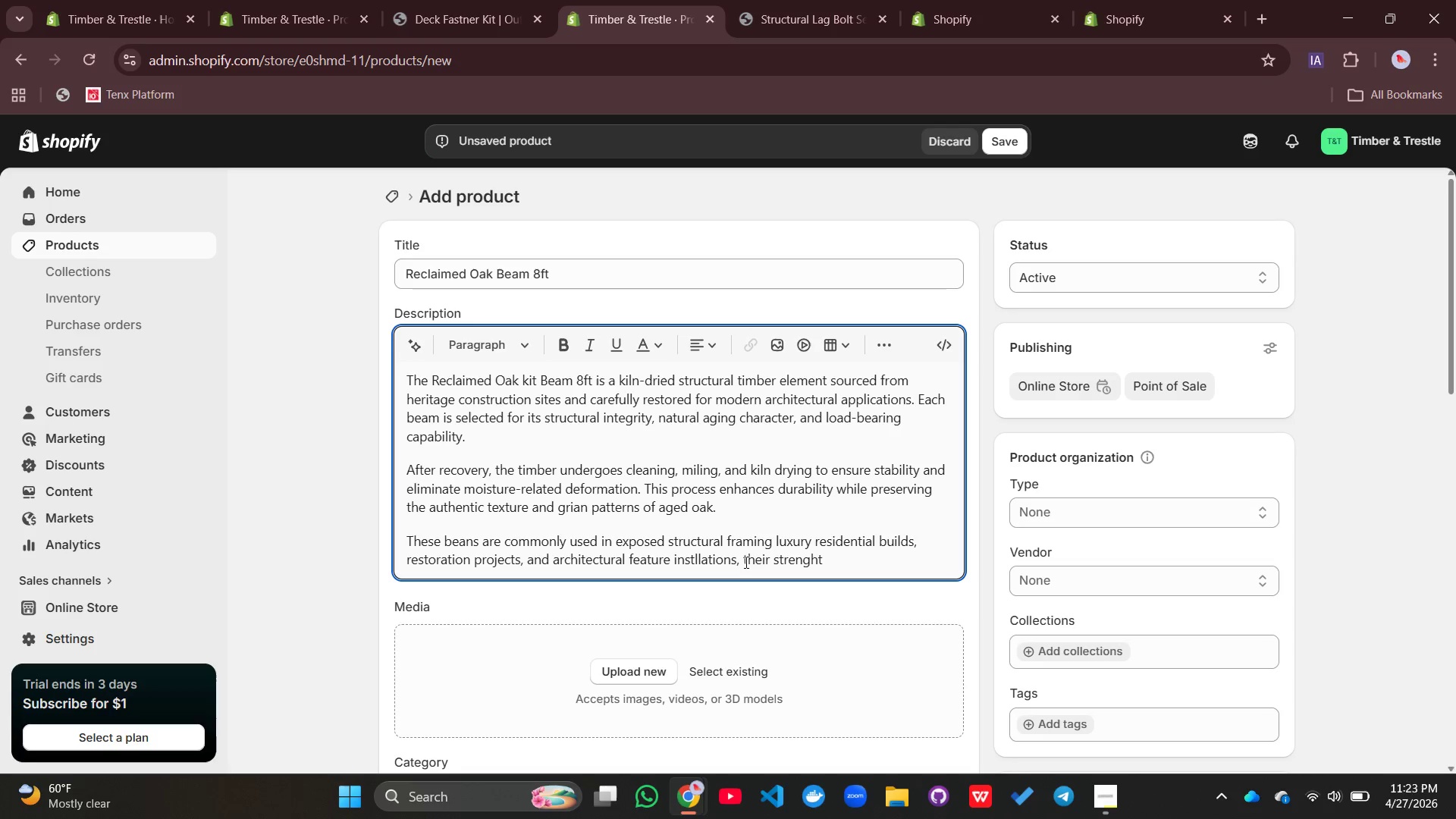 
left_click([745, 562])
 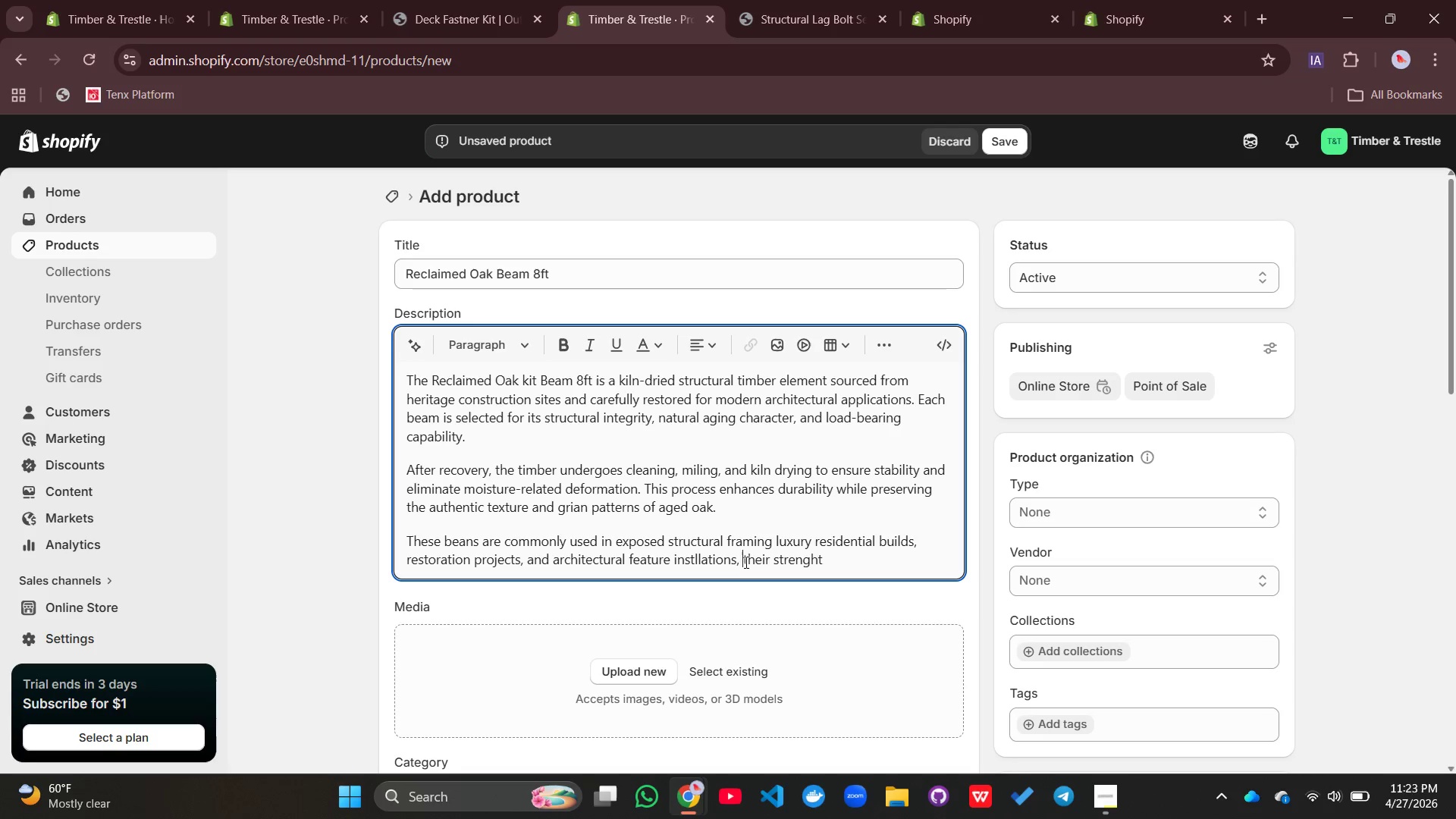 
key(ArrowRight)
 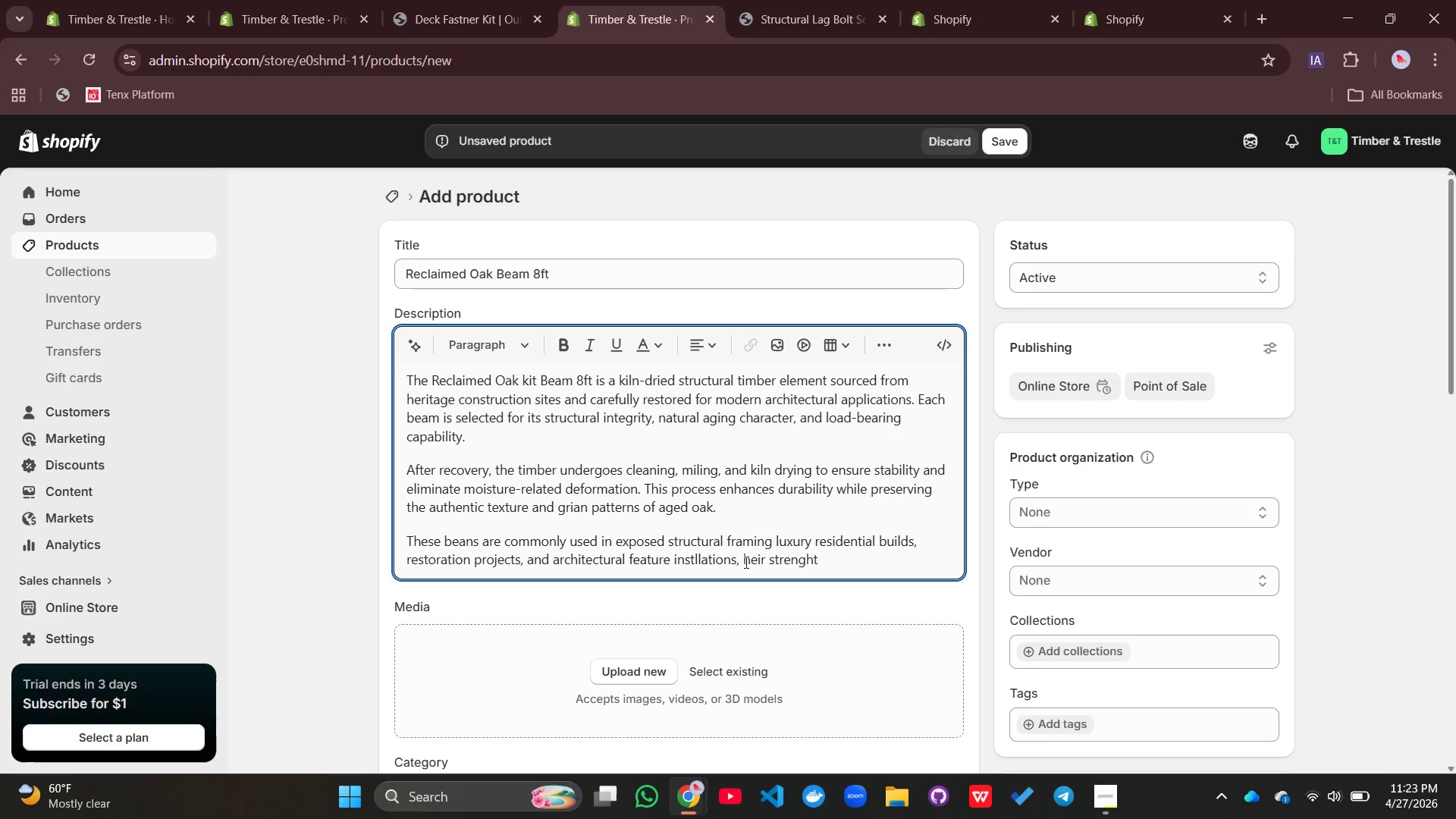 
key(Backspace)
 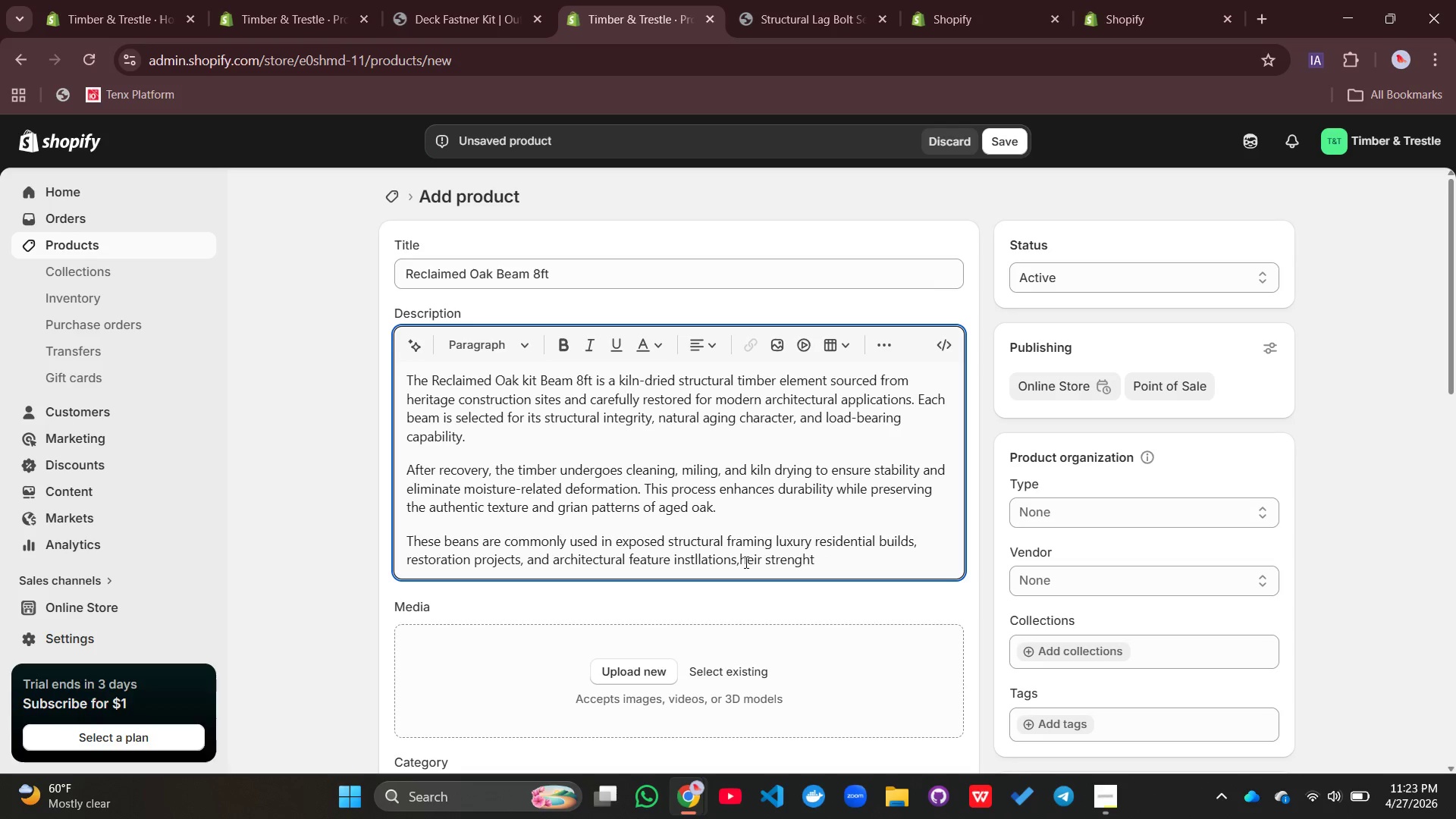 
key(Backspace)
 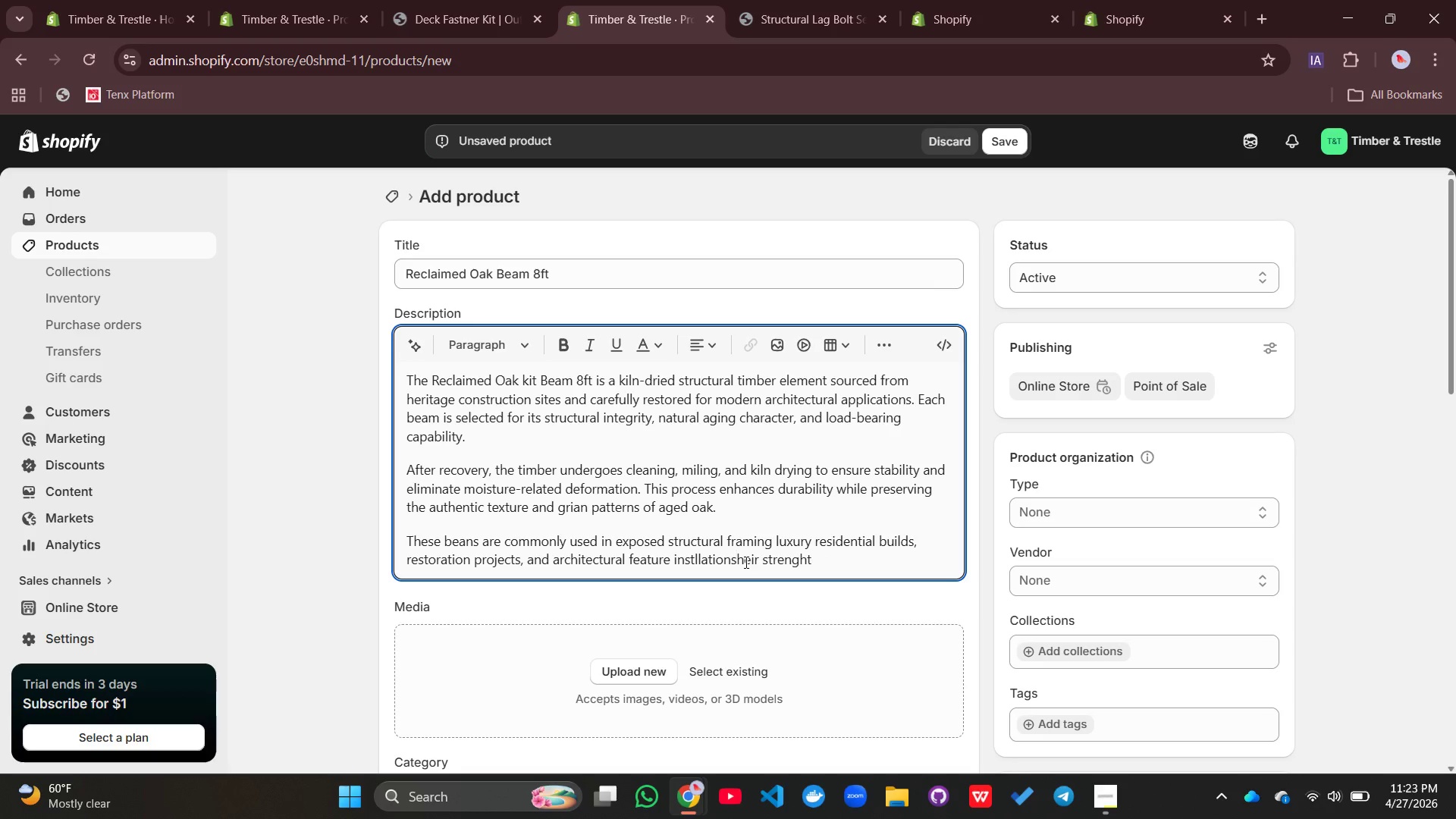 
key(Backspace)
 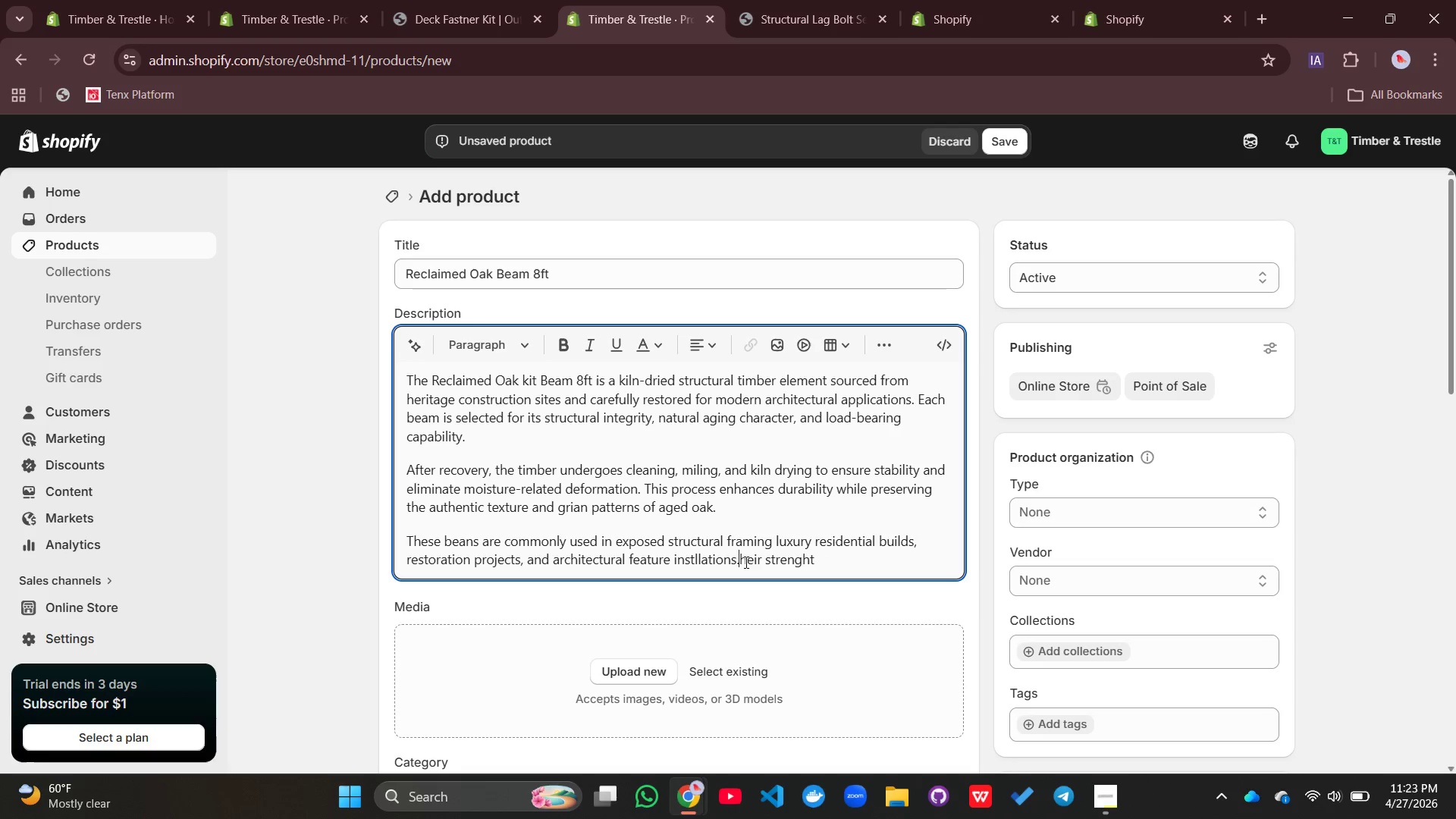 
key(Period)
 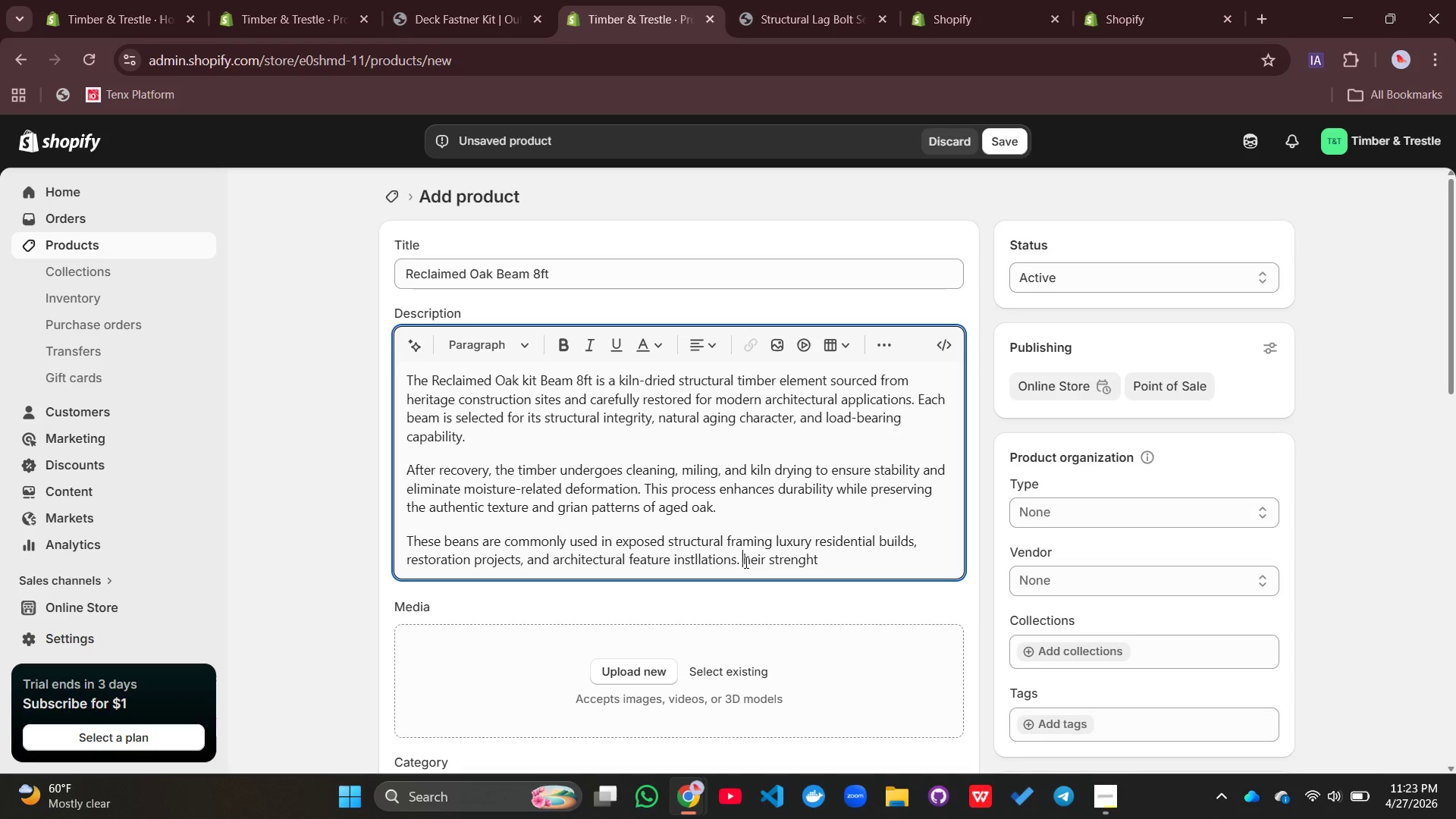 
key(Space)
 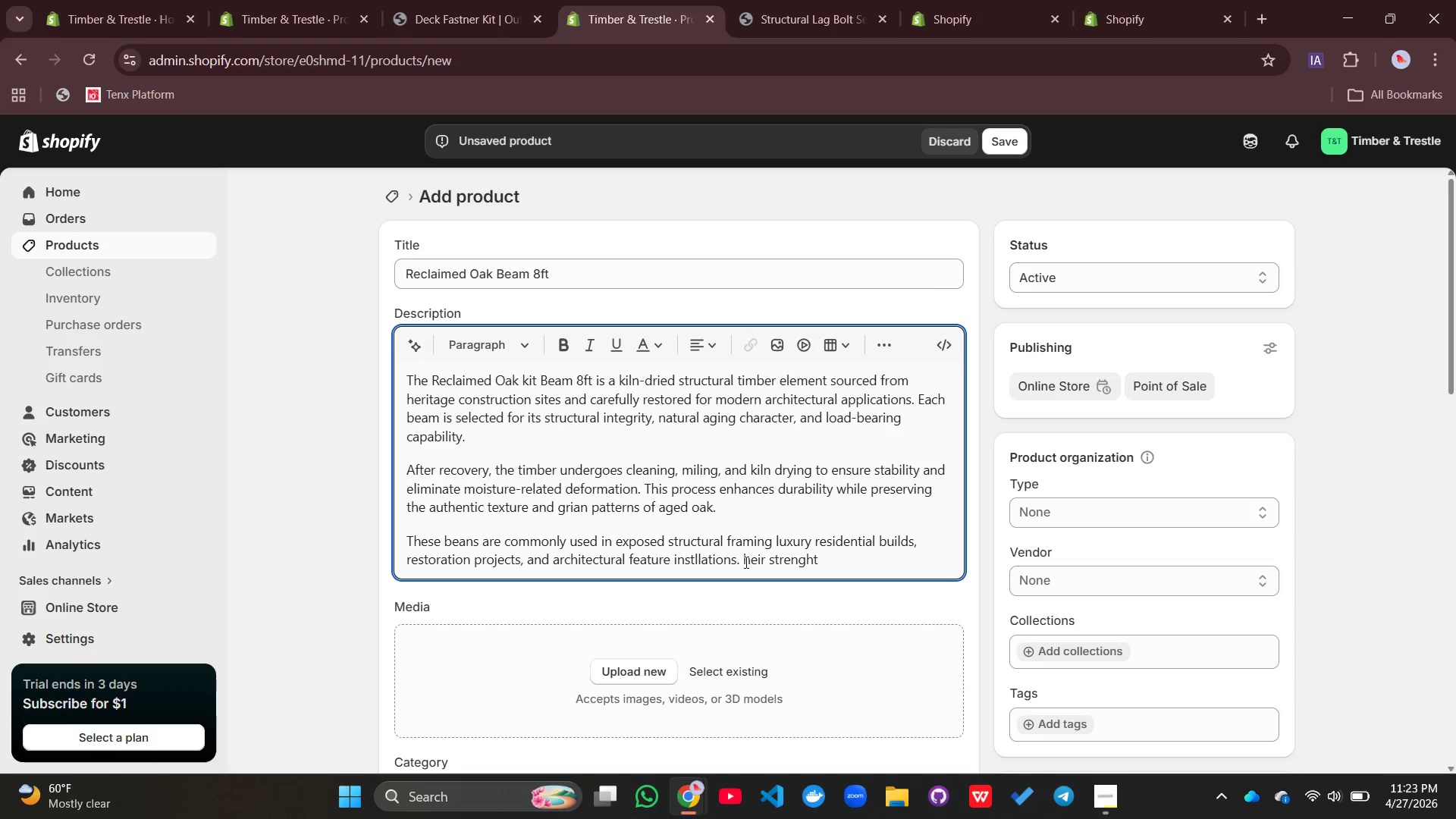 
key(Shift+T)
 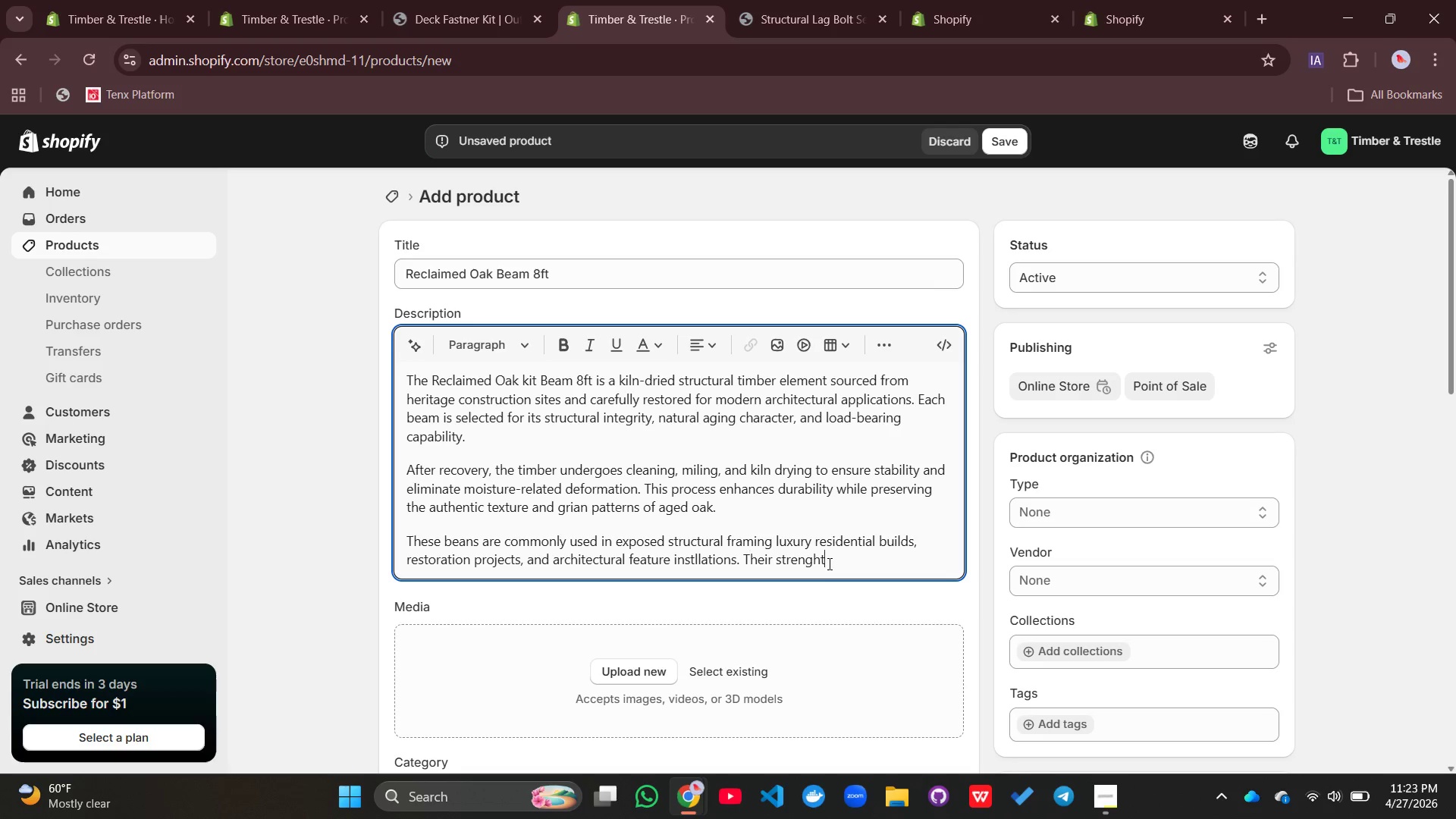 
left_click([828, 563])
 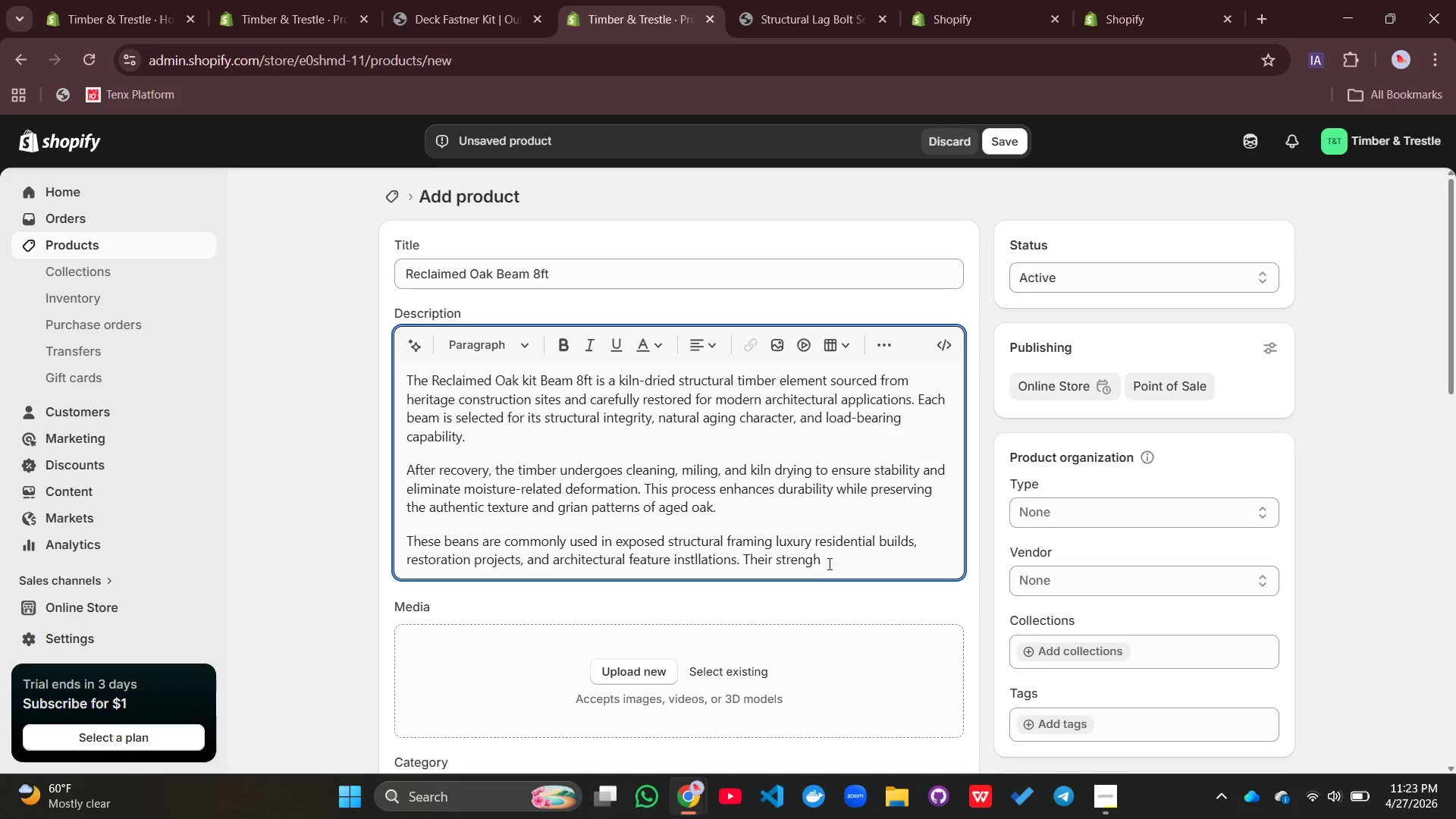 
key(Backspace)
key(Backspace)
type(th makes them suitable for load-v)
key(Backspace)
type(bearing applia)
key(Backspace)
type(cations, while their reclami)
key(Backspace)
type(ed)
 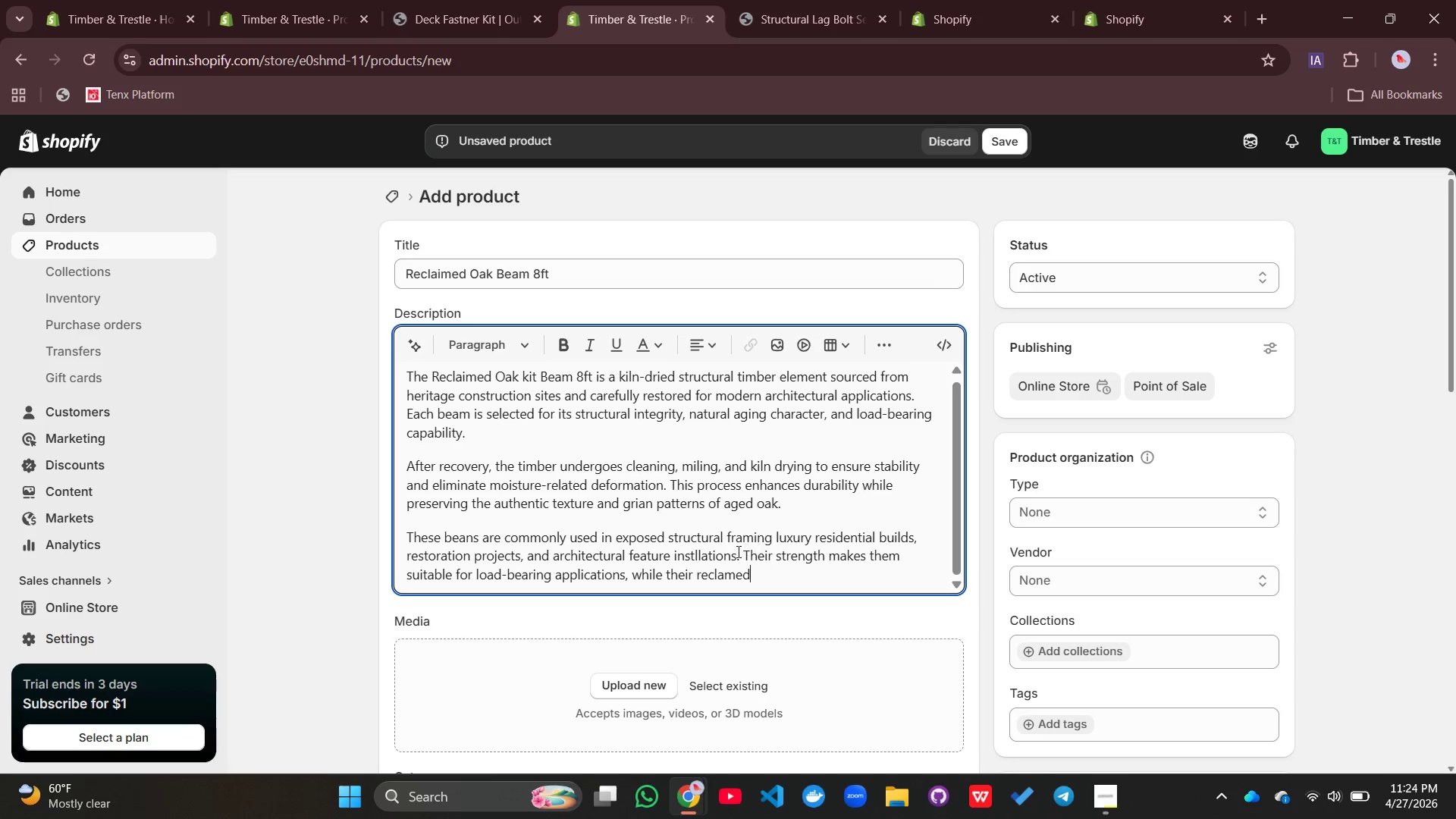 
left_click([725, 575])
 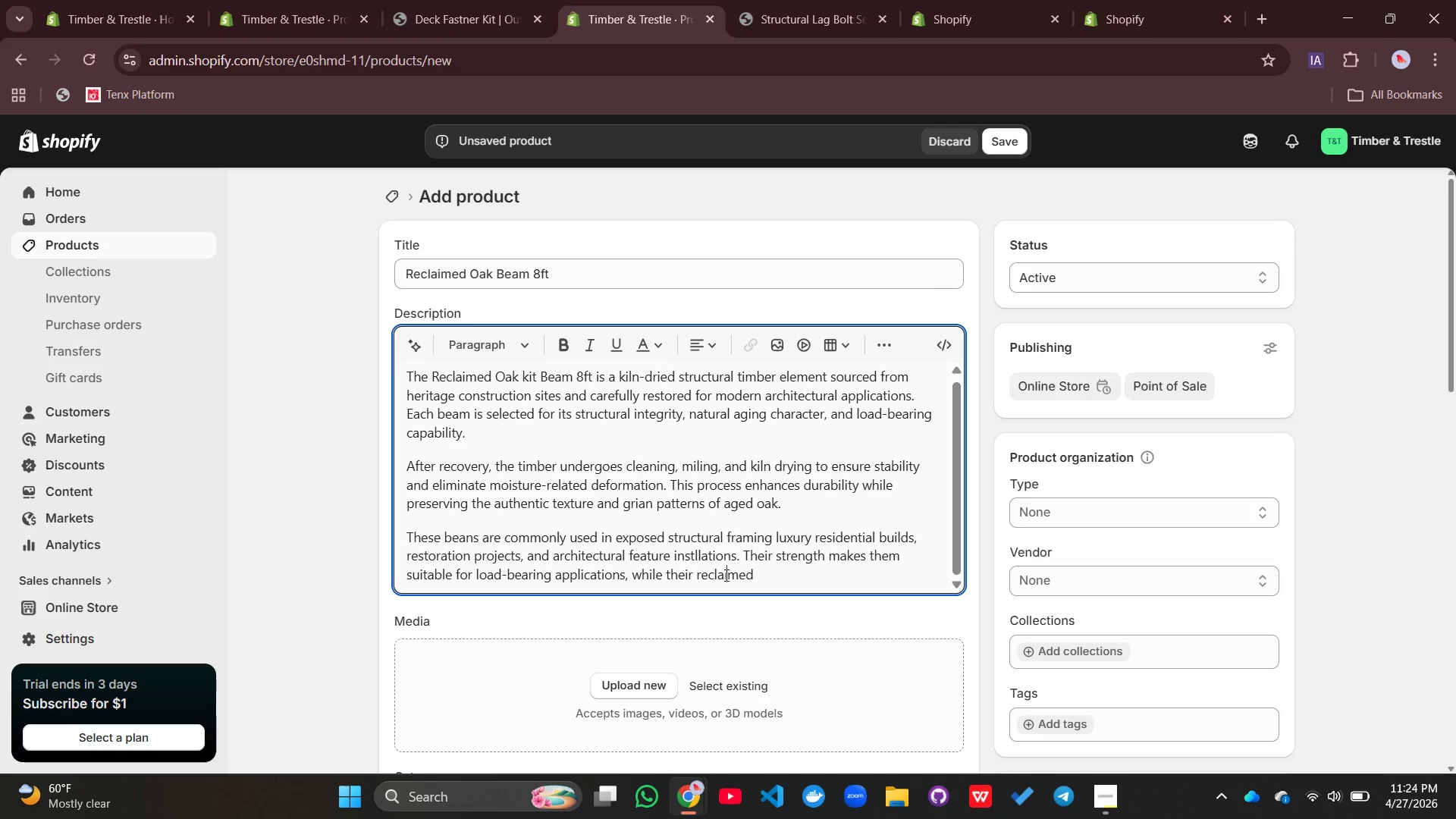 
key(I)
 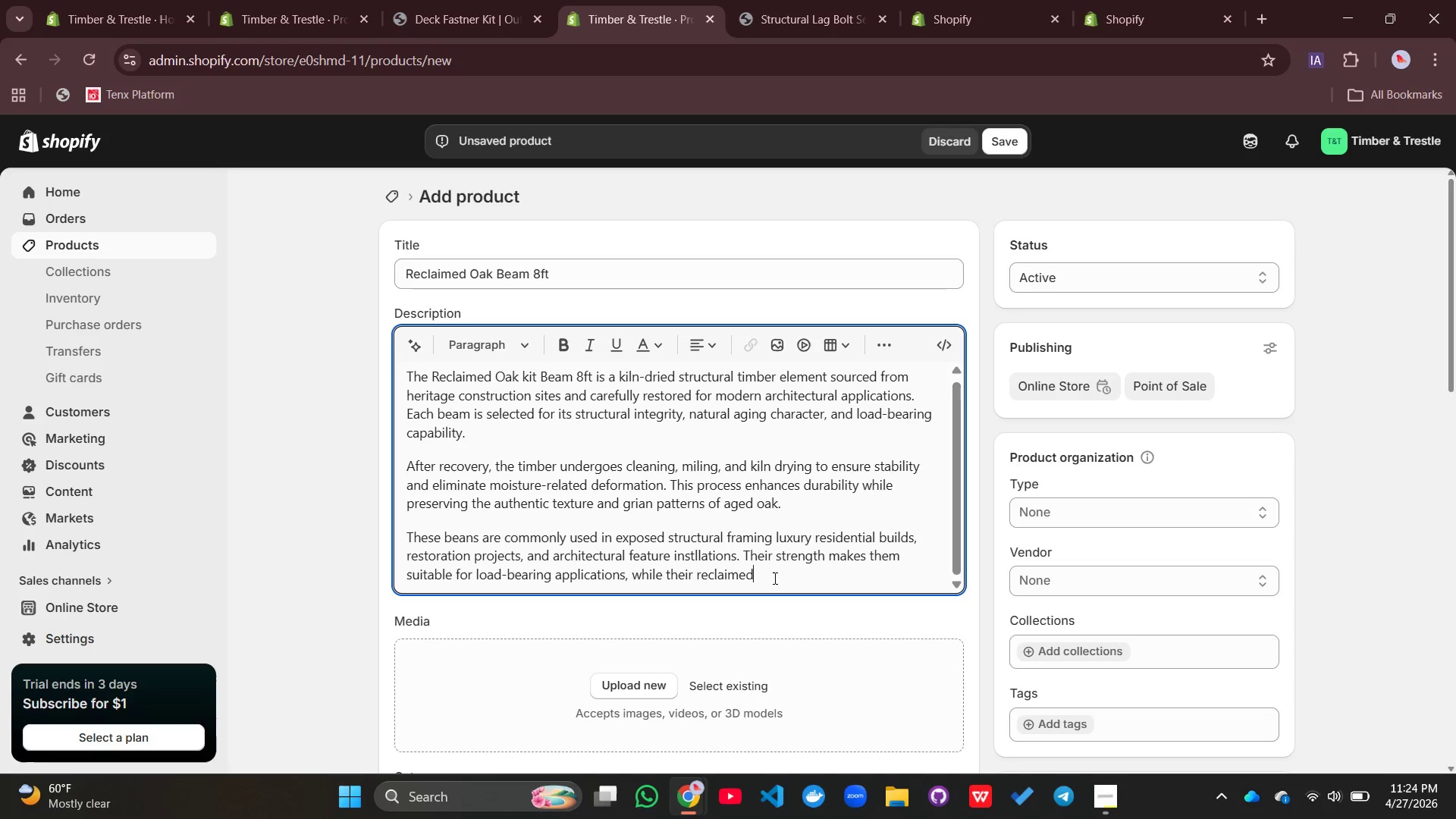 
left_click([774, 578])
 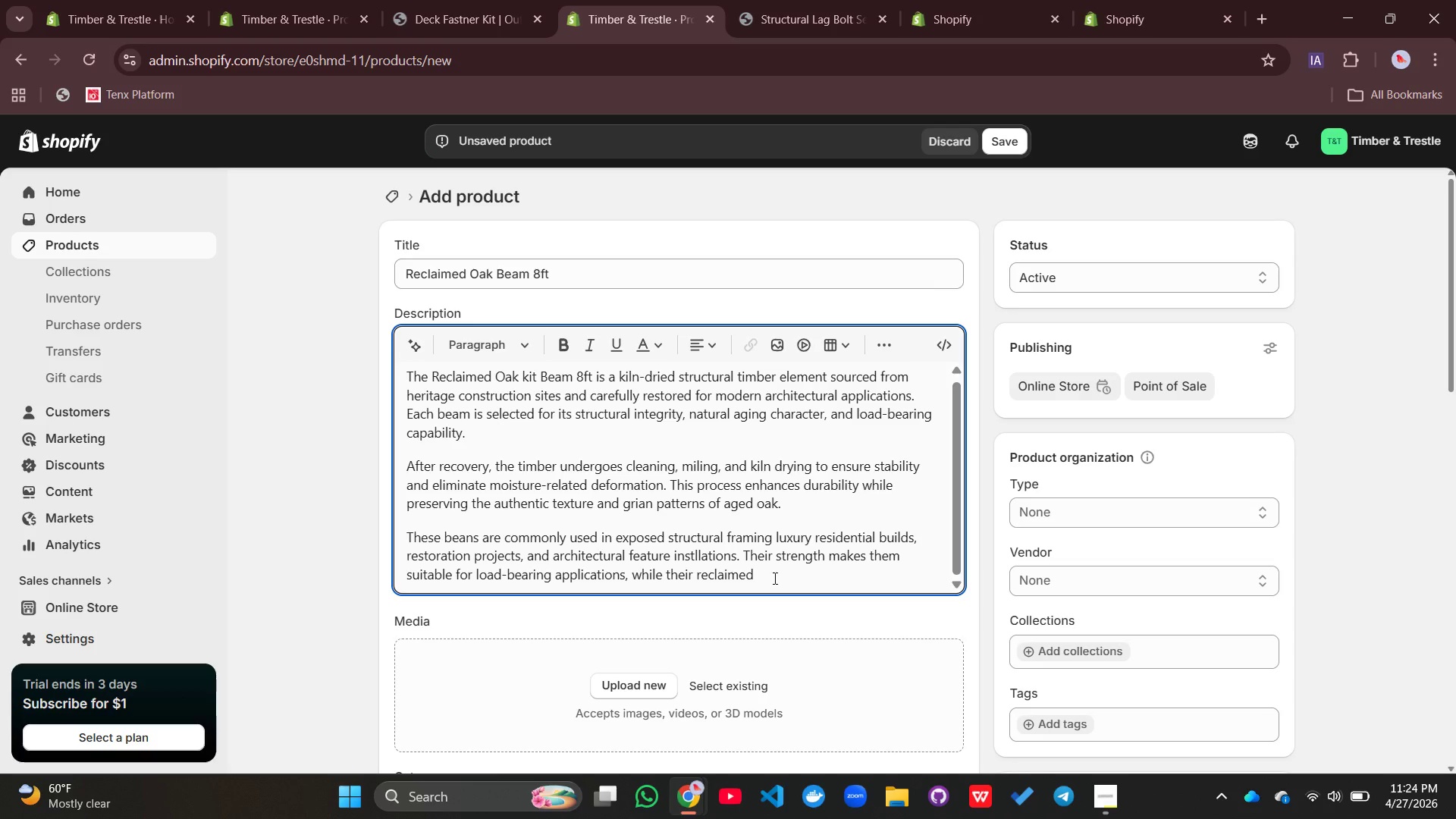 
type( nature adds aesthetic value to high-end construction designed=s)
key(Backspace)
key(Backspace)
key(Backspace)
type(s.)
 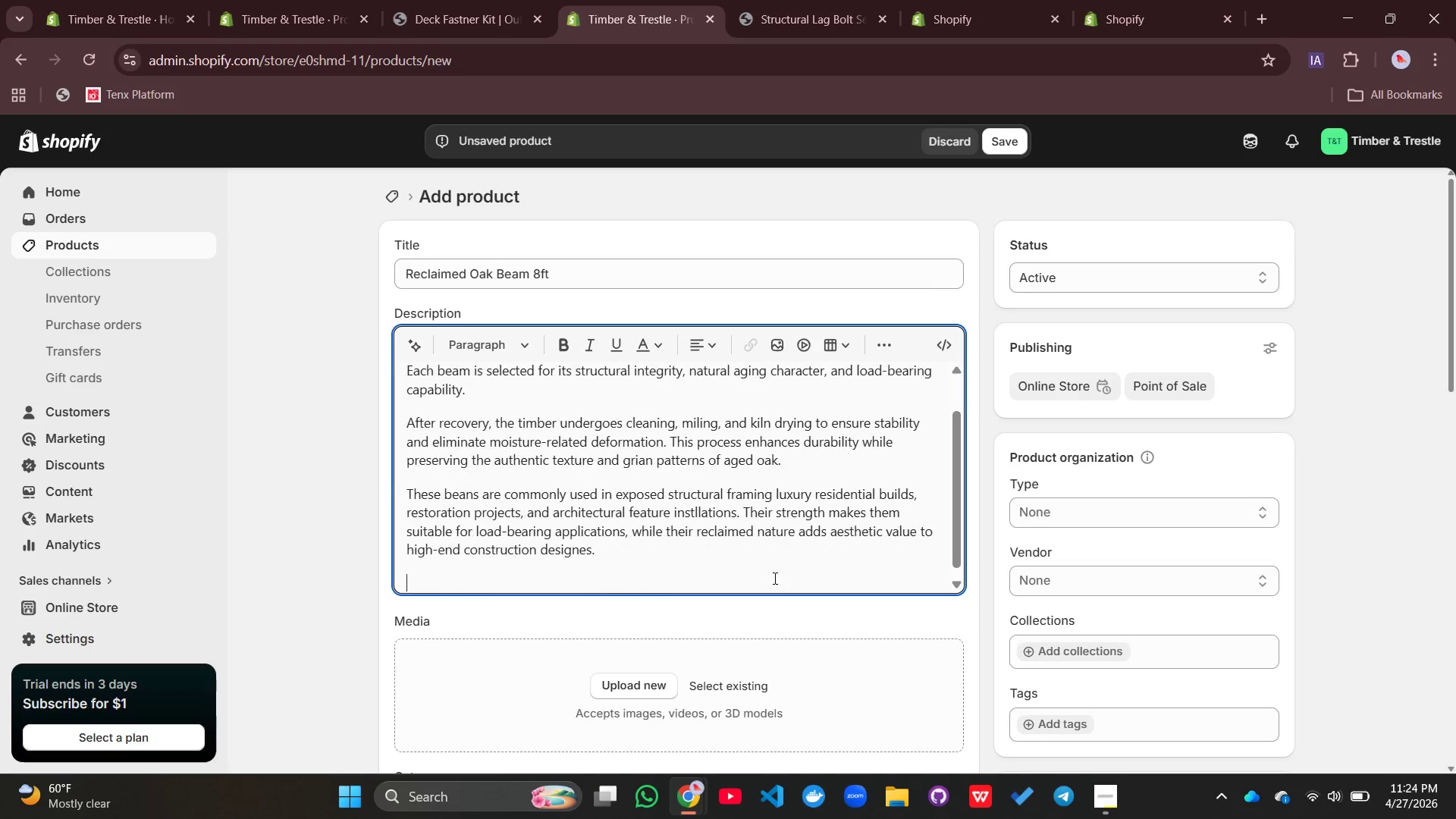 
key(Enter)
 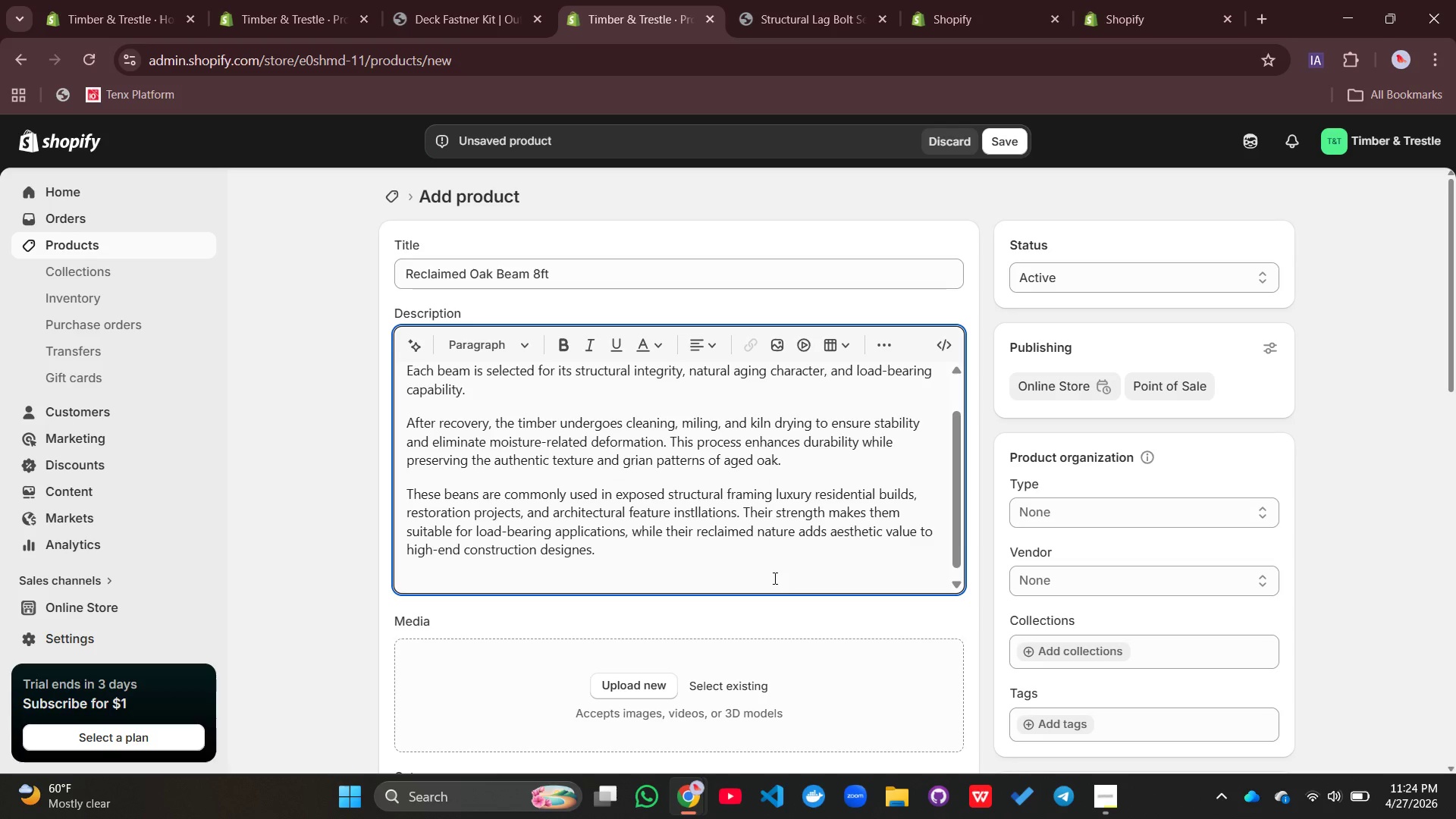 
type(Key Benefits:)
 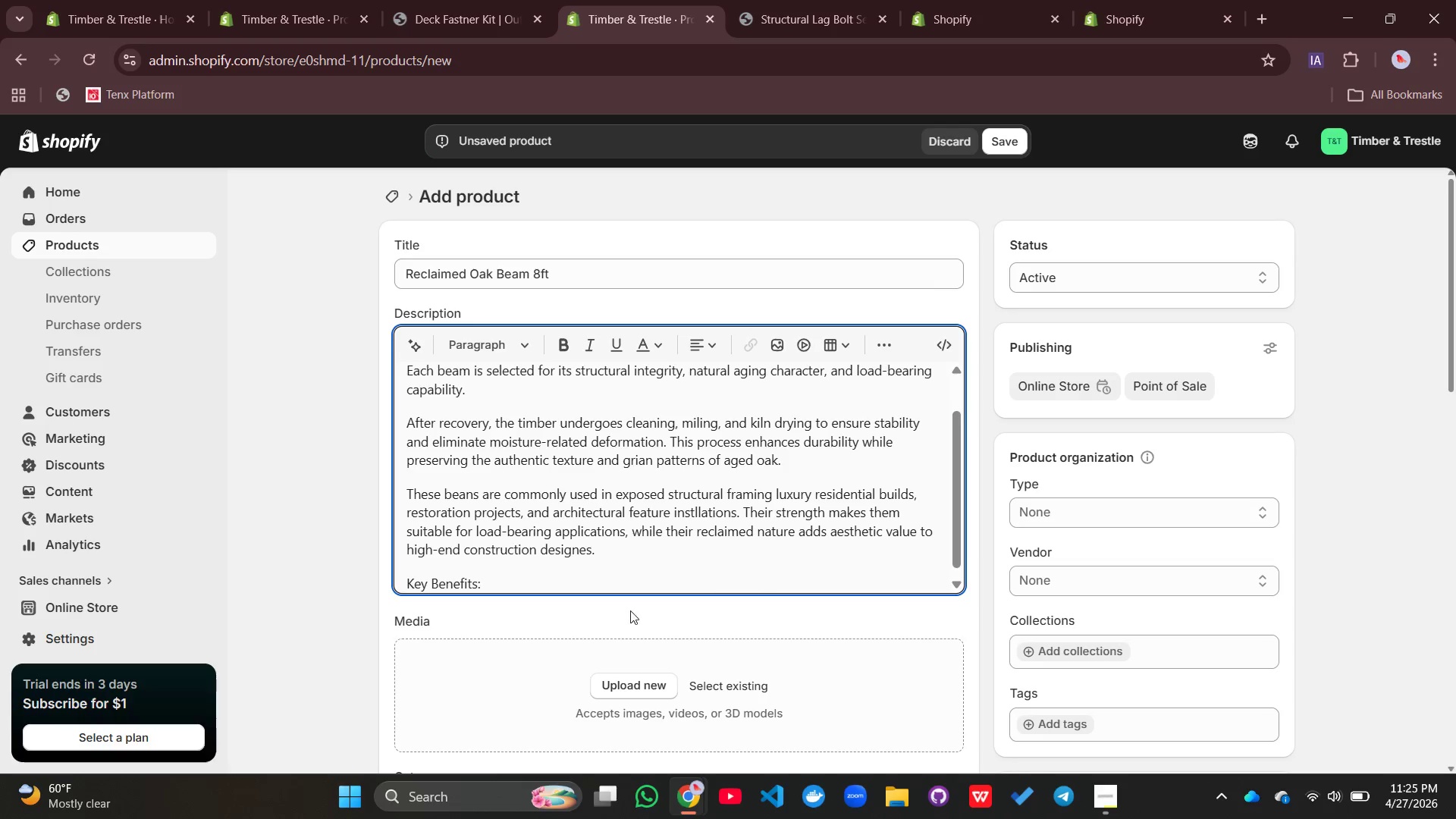 
left_click_drag(start_coordinate=[491, 575], to_coordinate=[362, 583])
 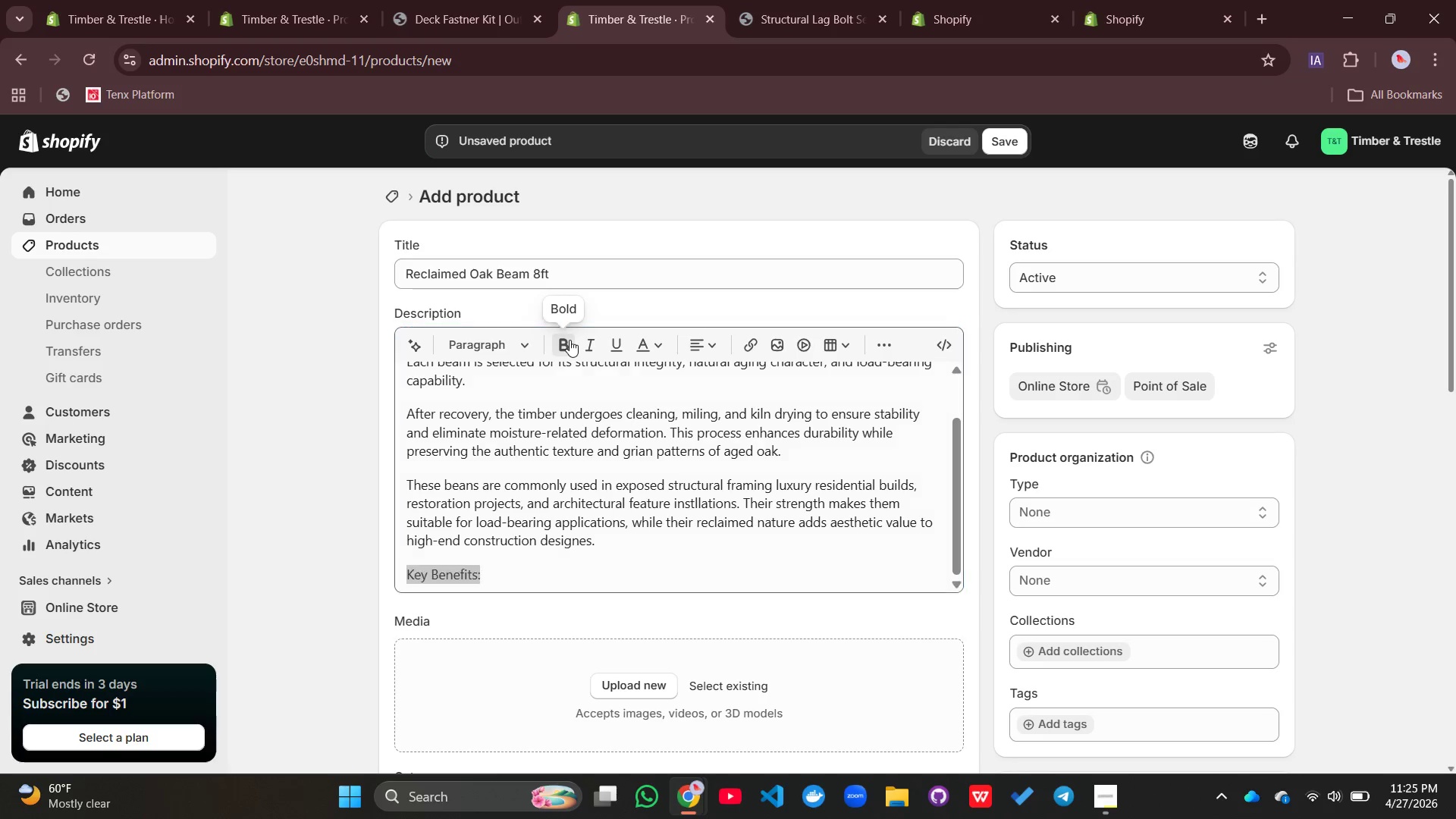 
left_click([570, 340])
 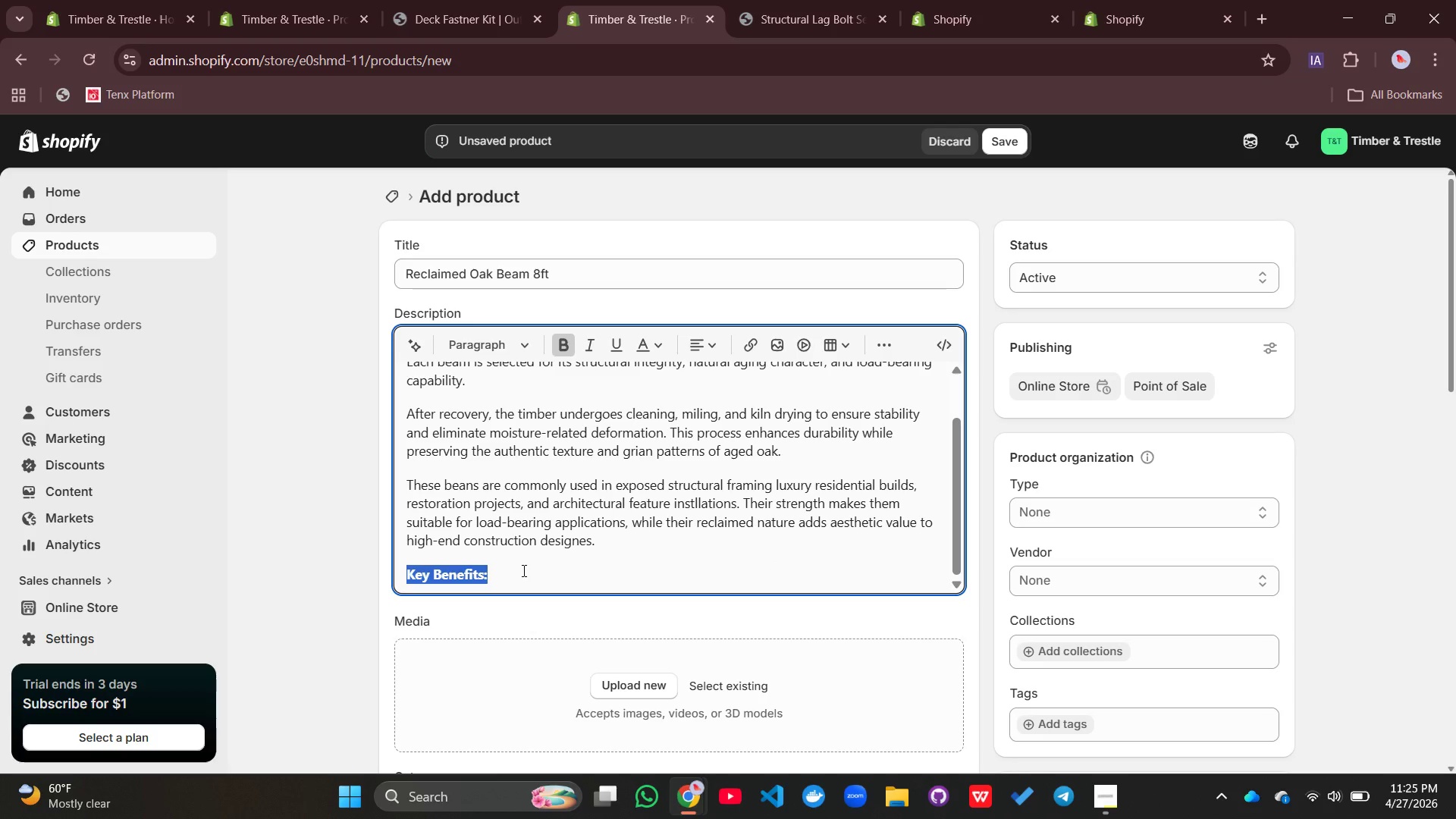 
left_click([522, 570])
 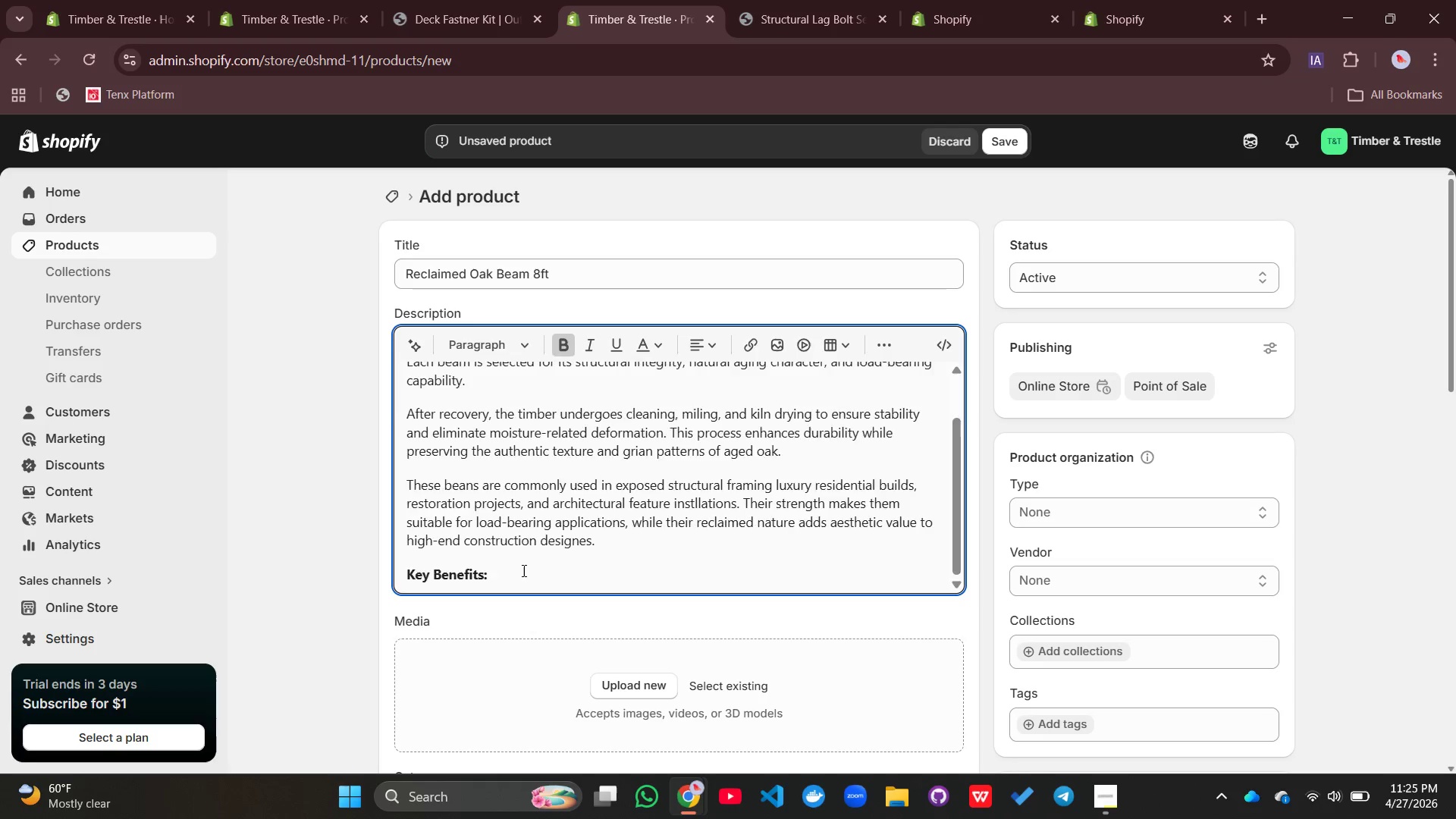 
key(Enter)
 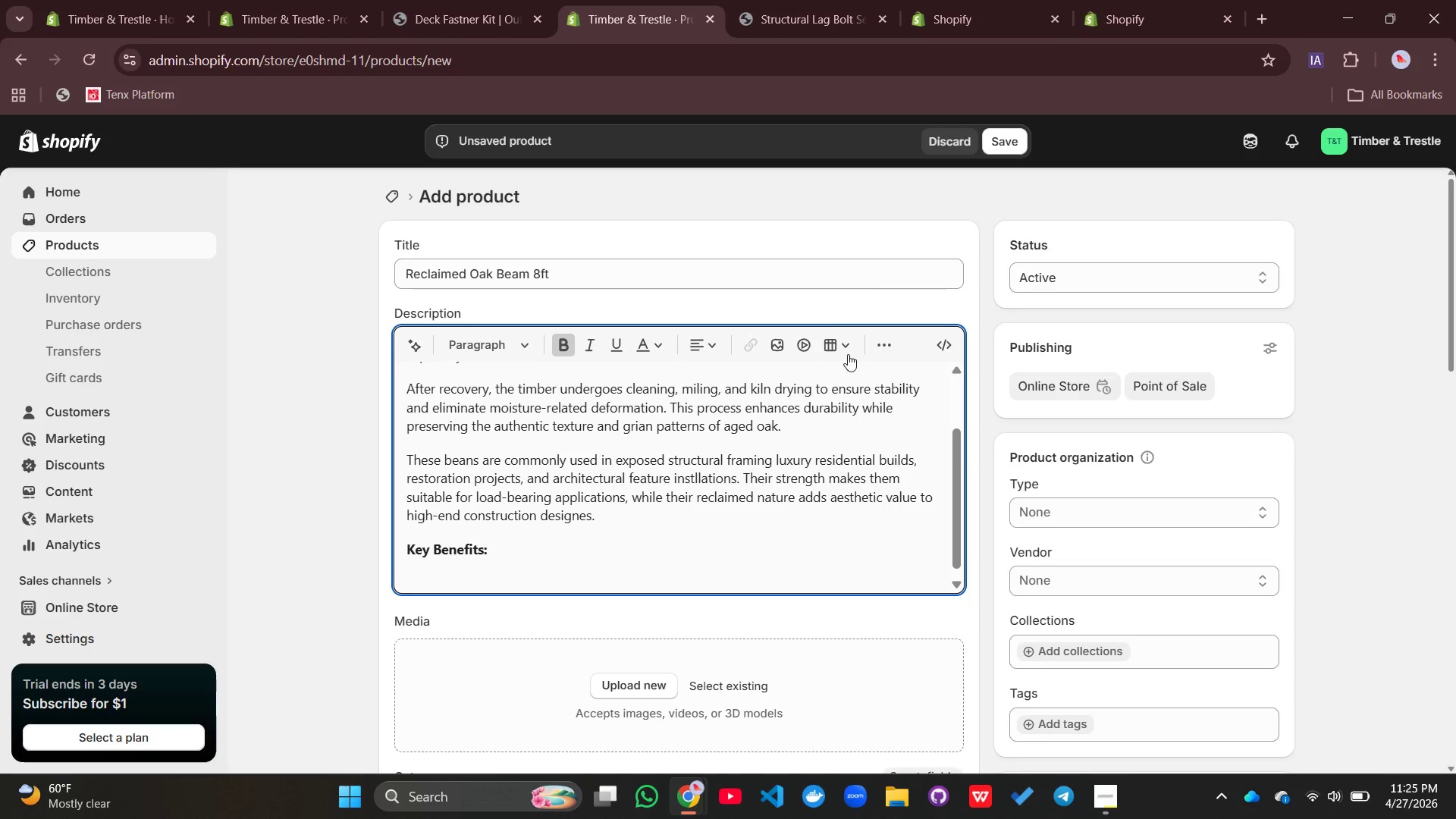 
left_click([885, 350])
 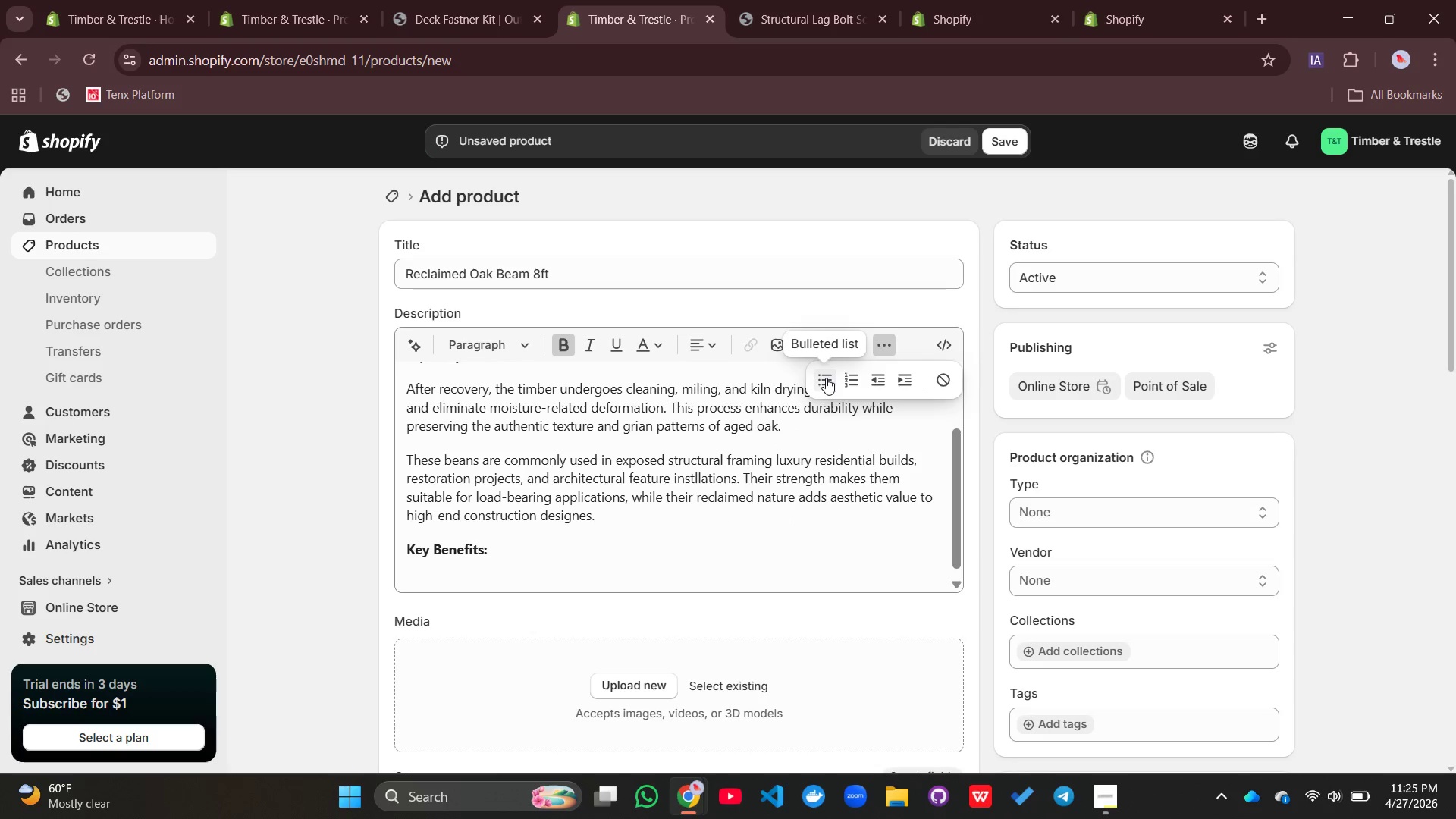 
left_click([826, 378])
 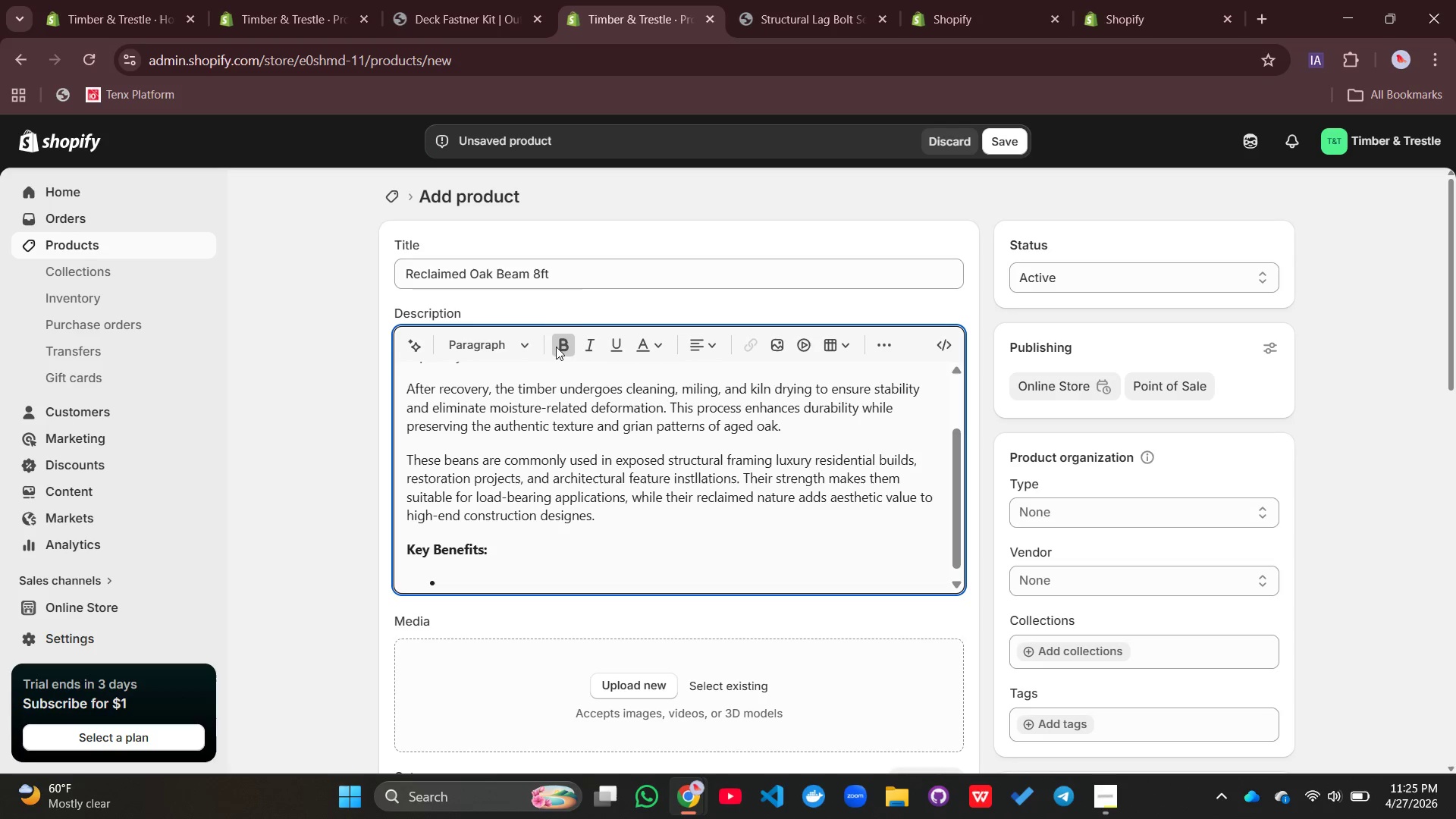 
left_click([557, 348])
 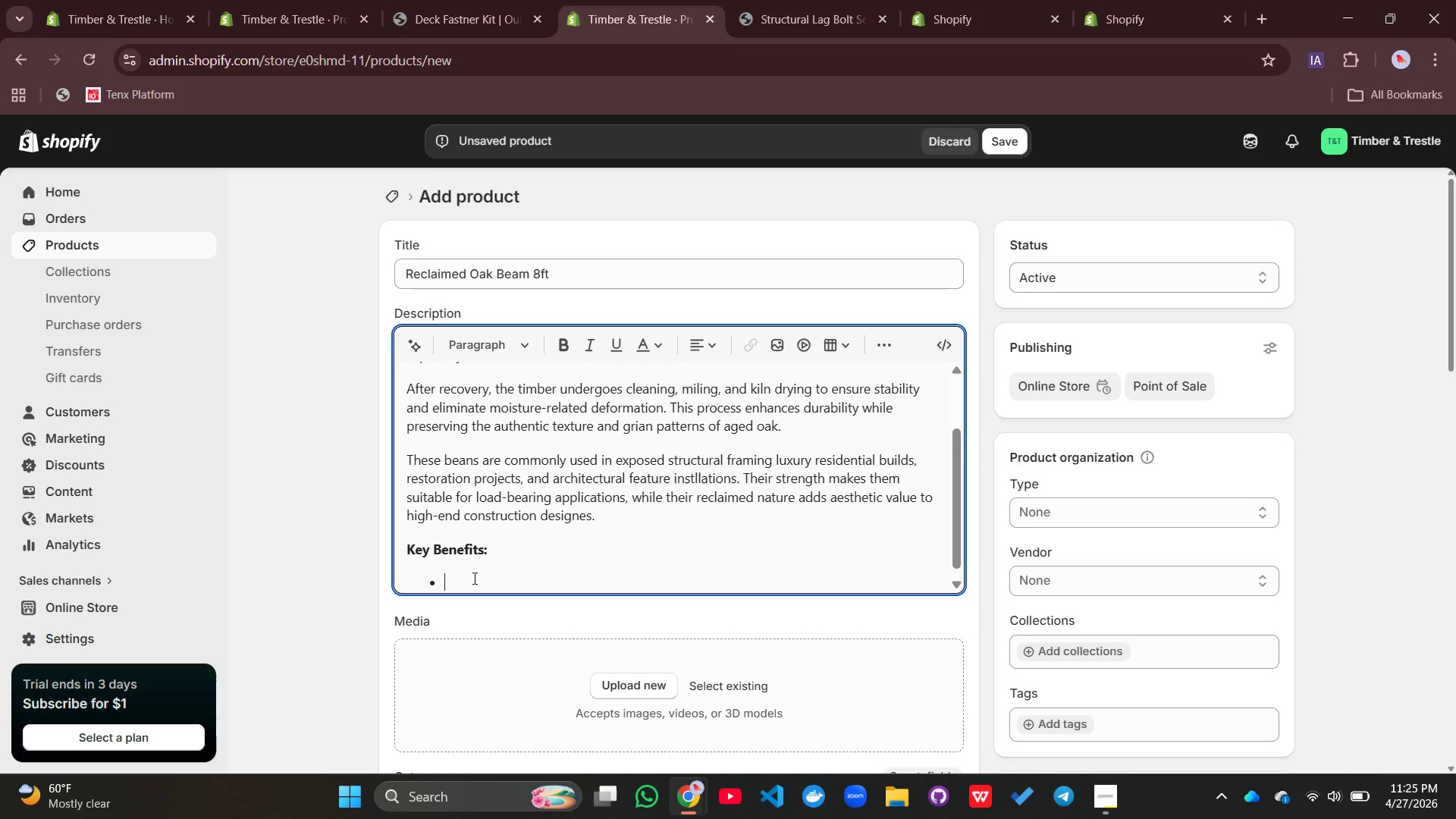 
left_click([473, 578])
 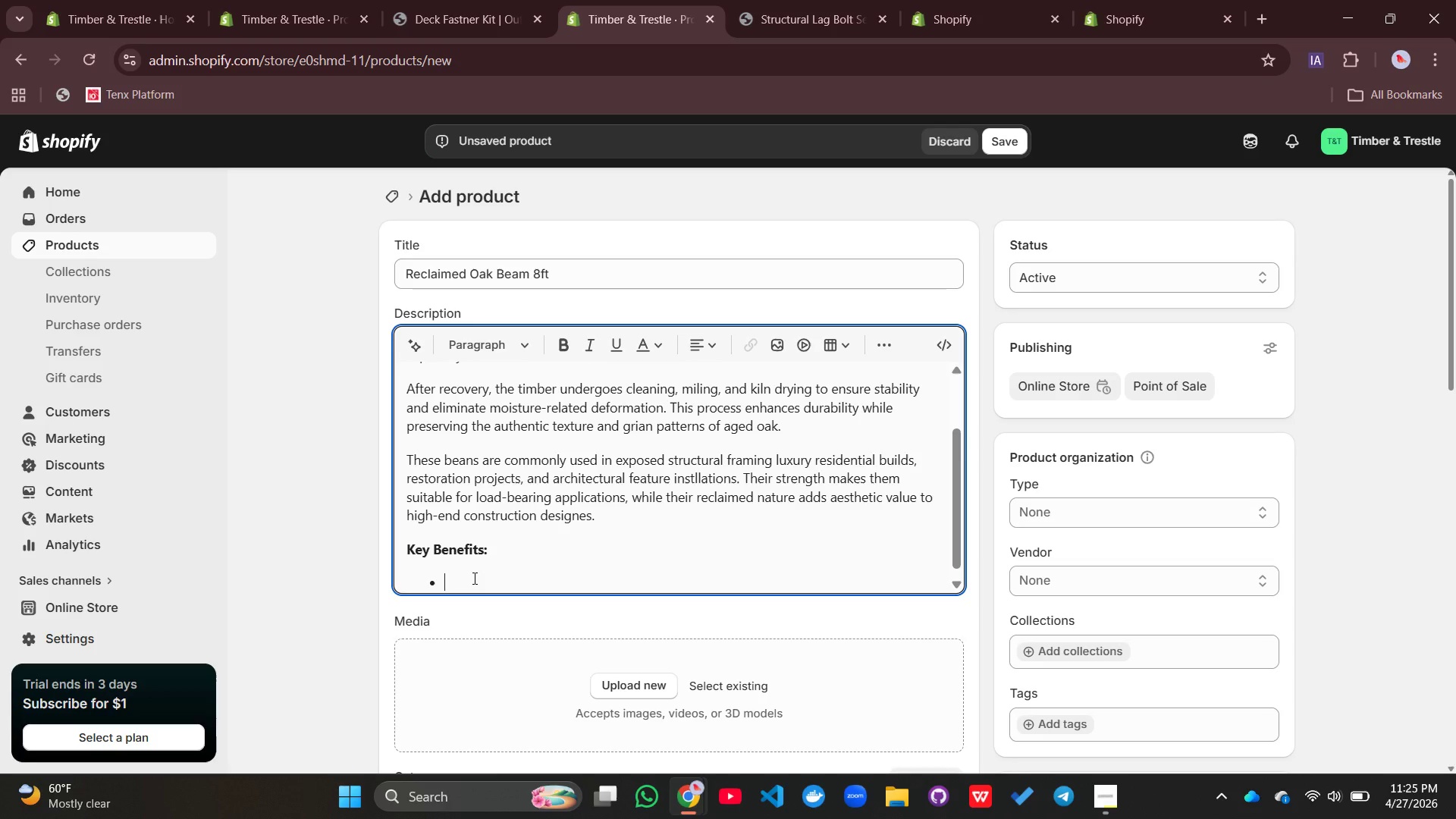 
type(Structua=)
key(Backspace)
key(Backspace)
type(ral load-bearing strenght)
key(Backspace)
key(Backspace)
type(th)
 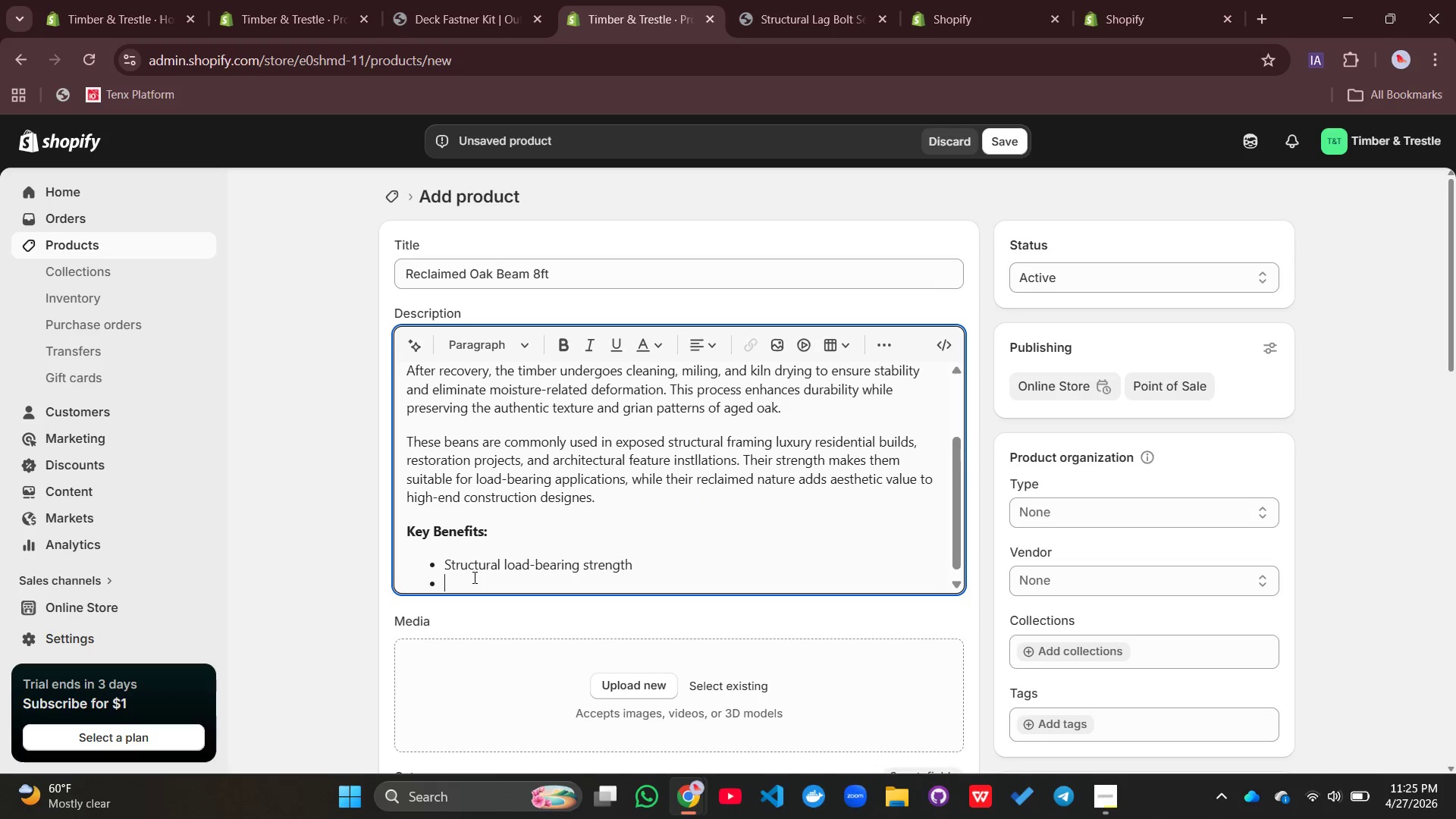 
key(Enter)
 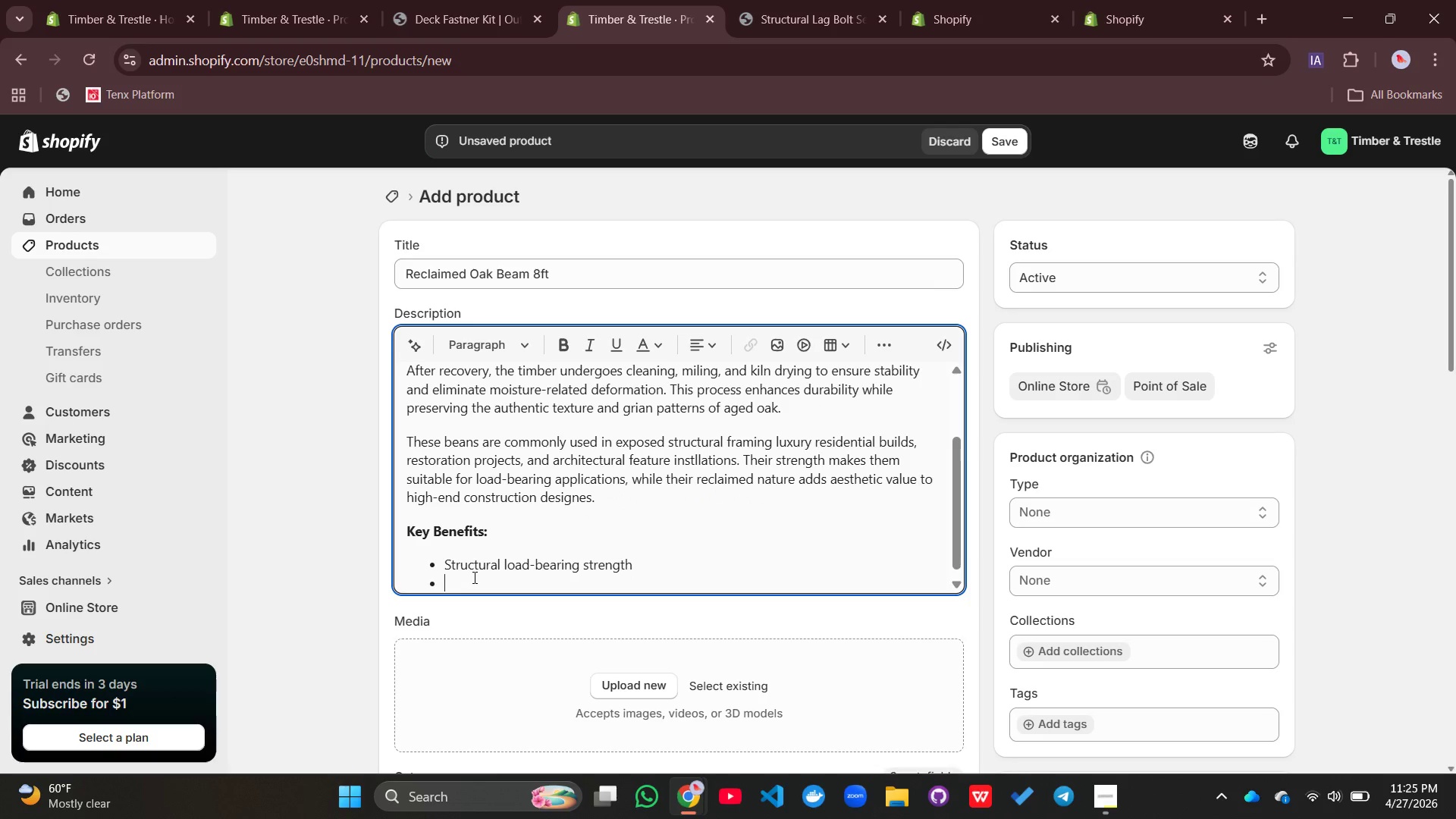 
type(Kiln-dried stabikity)
 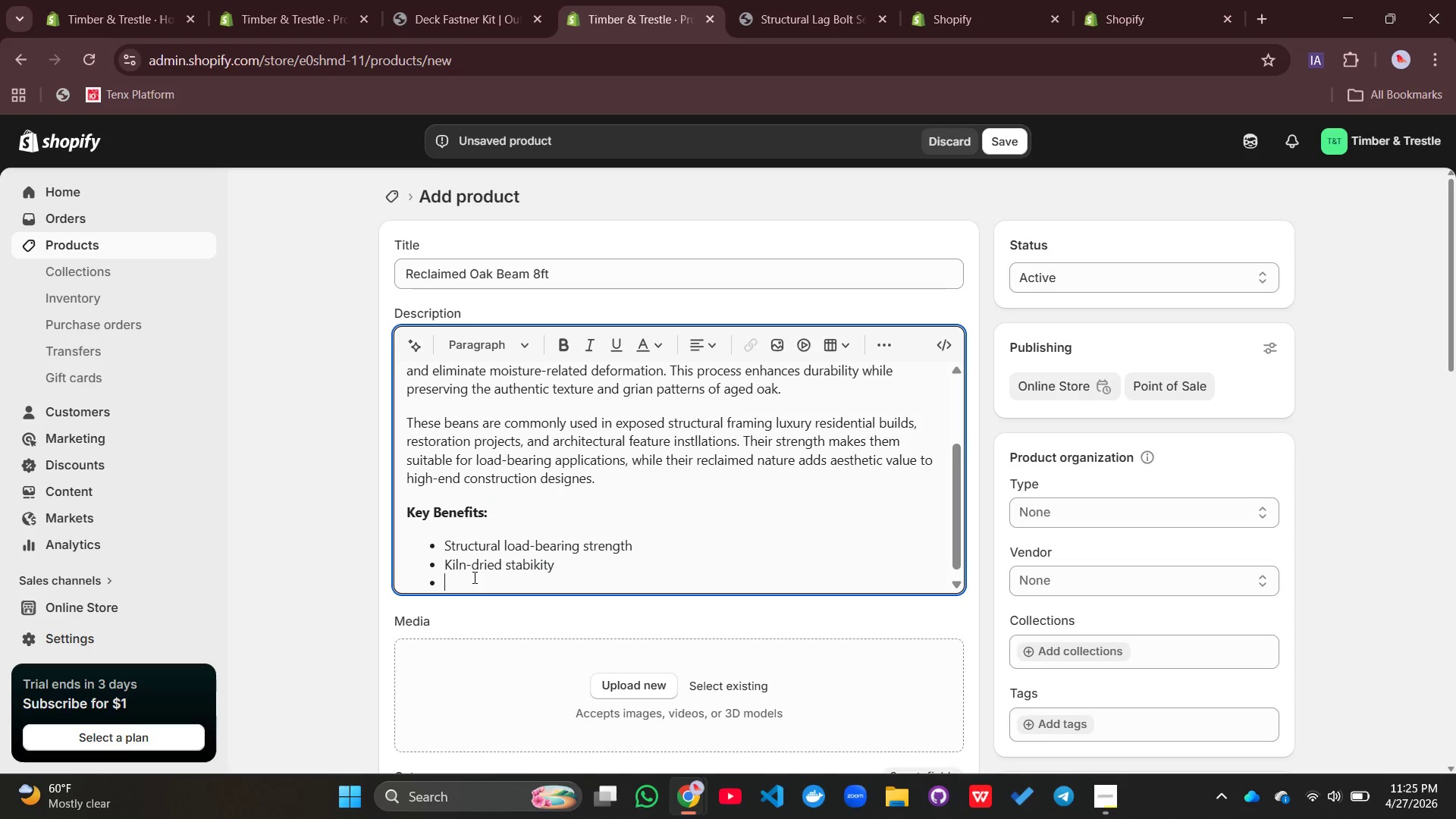 
key(Enter)
 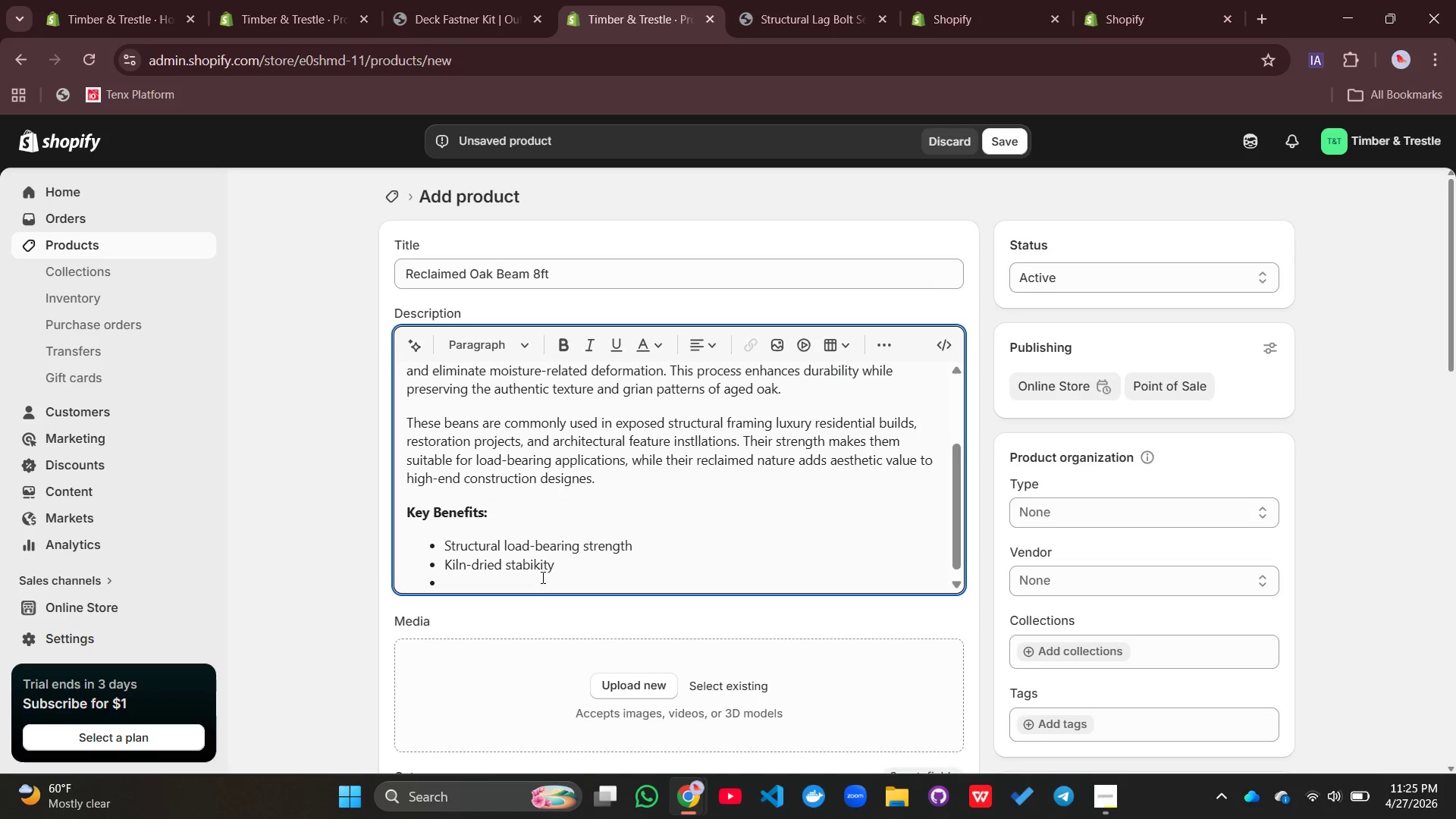 
left_click([540, 569])
 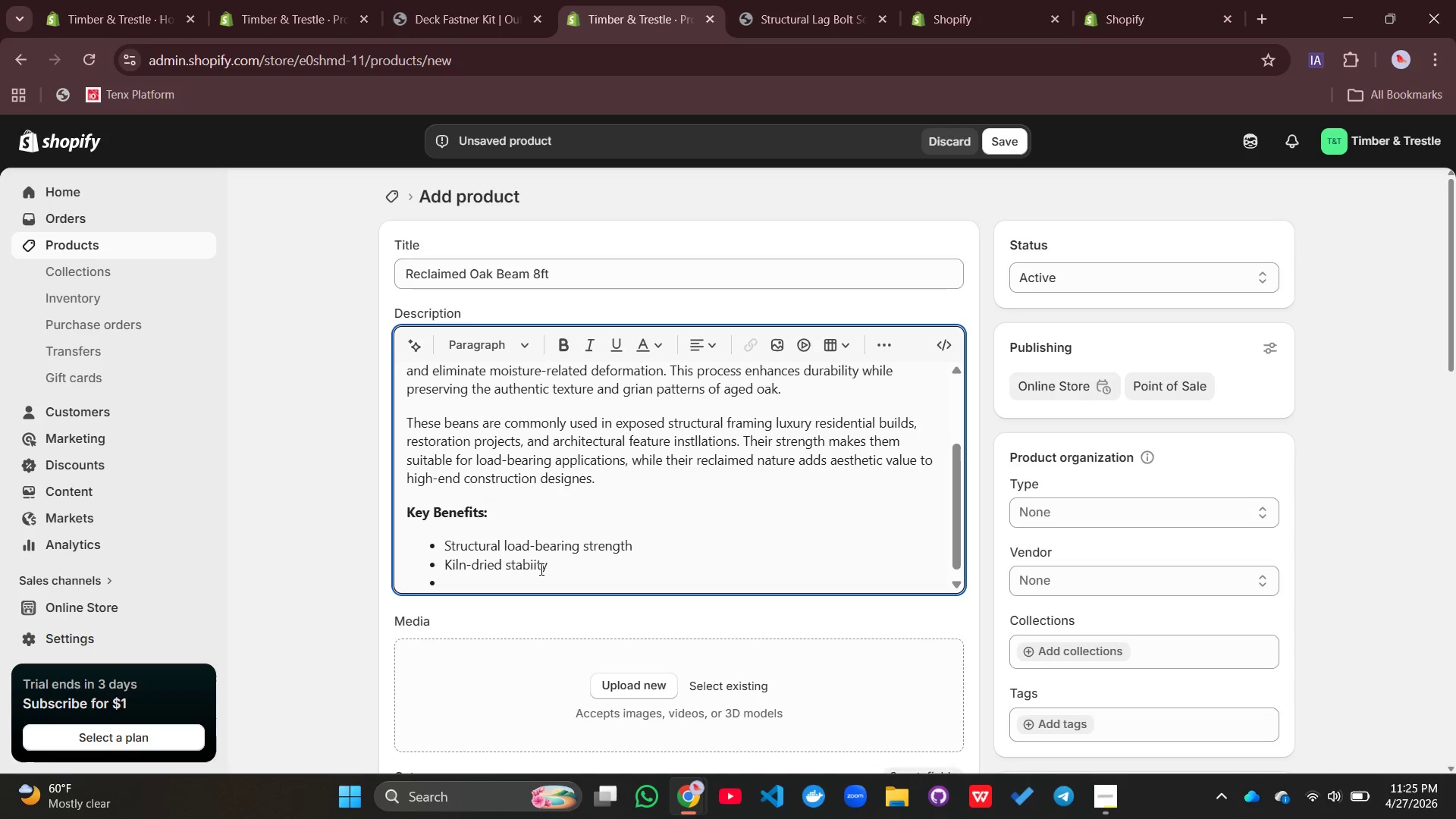 
key(Backspace)
 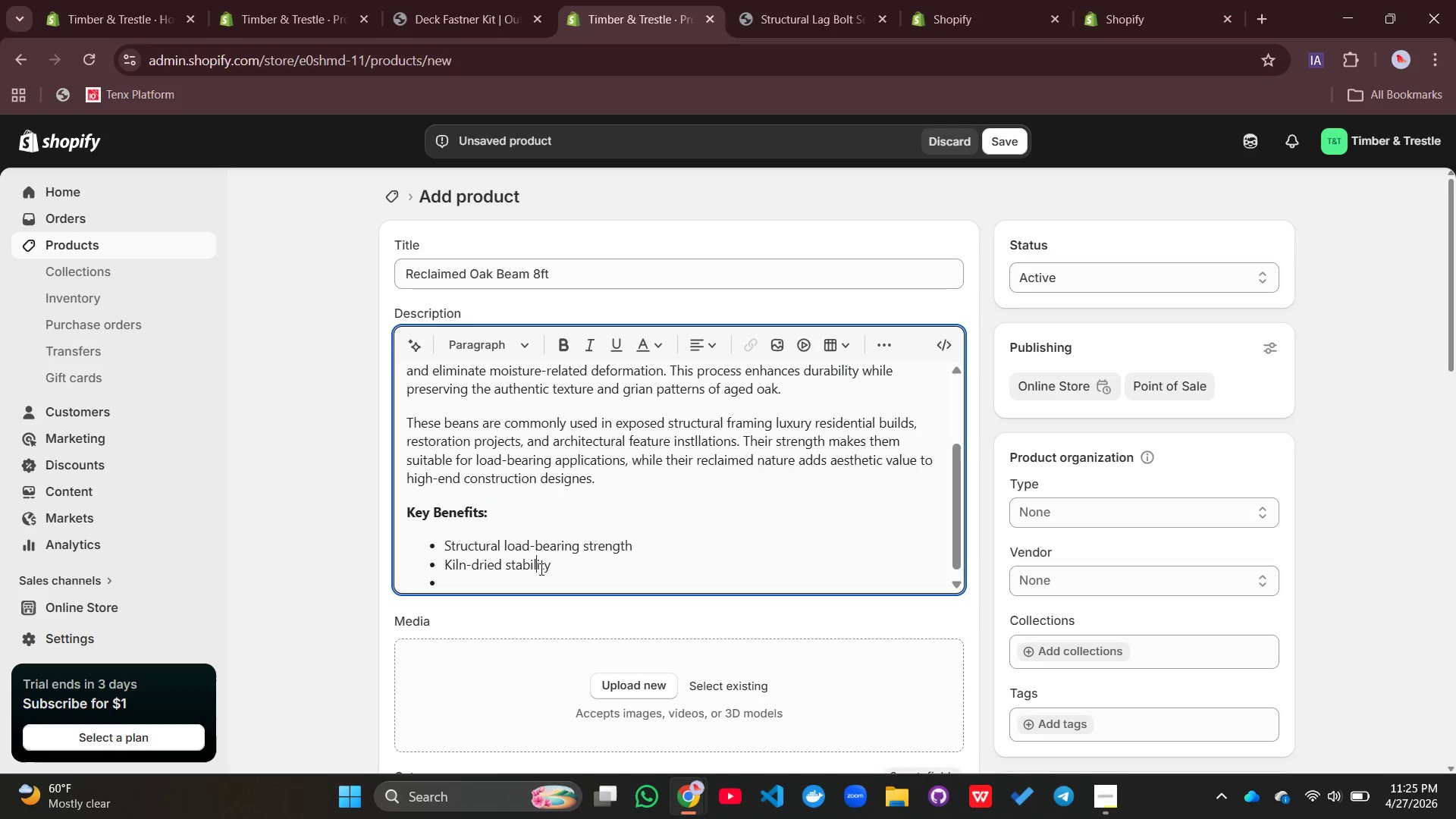 
key(L)
 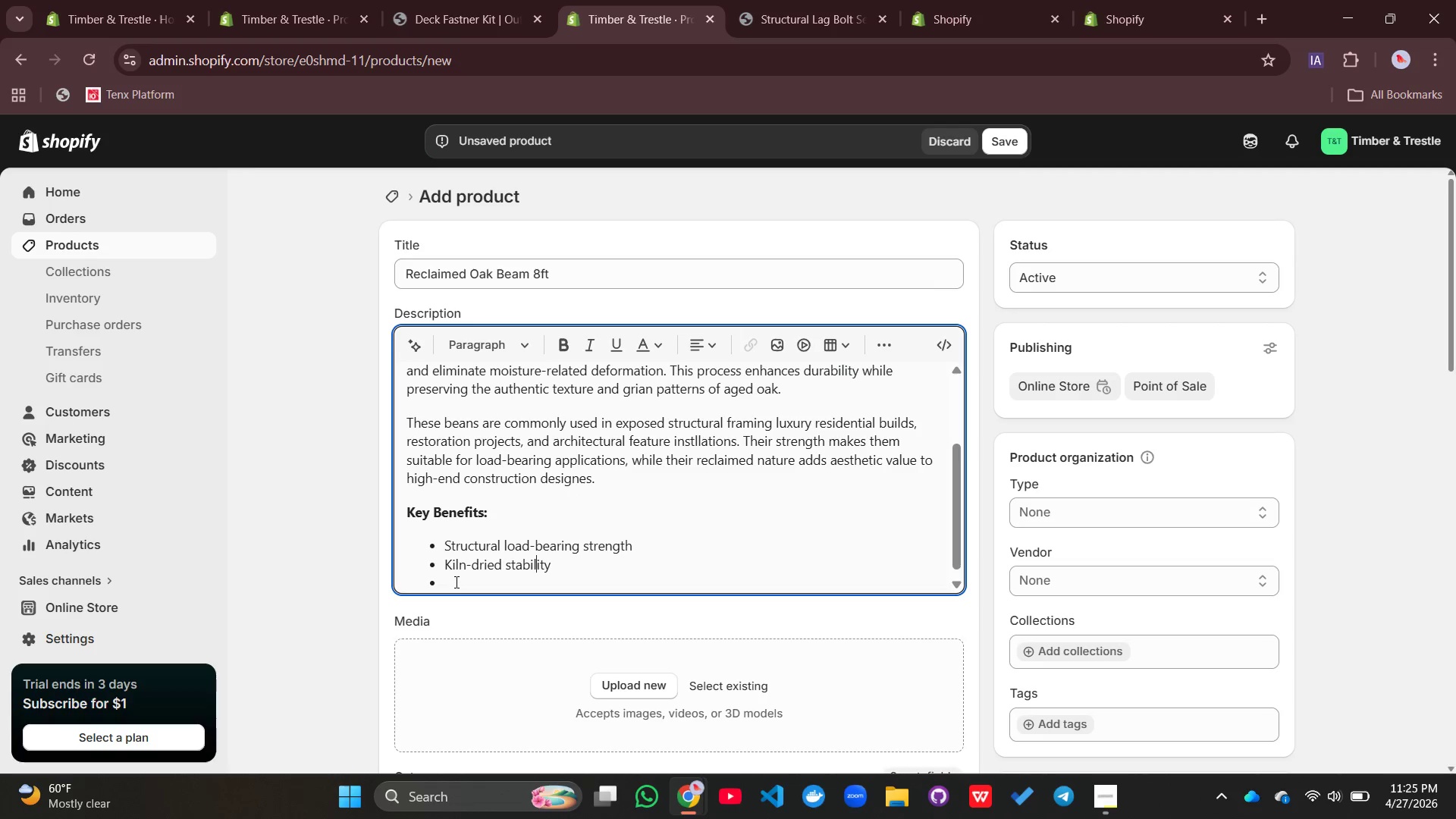 
left_click([455, 582])
 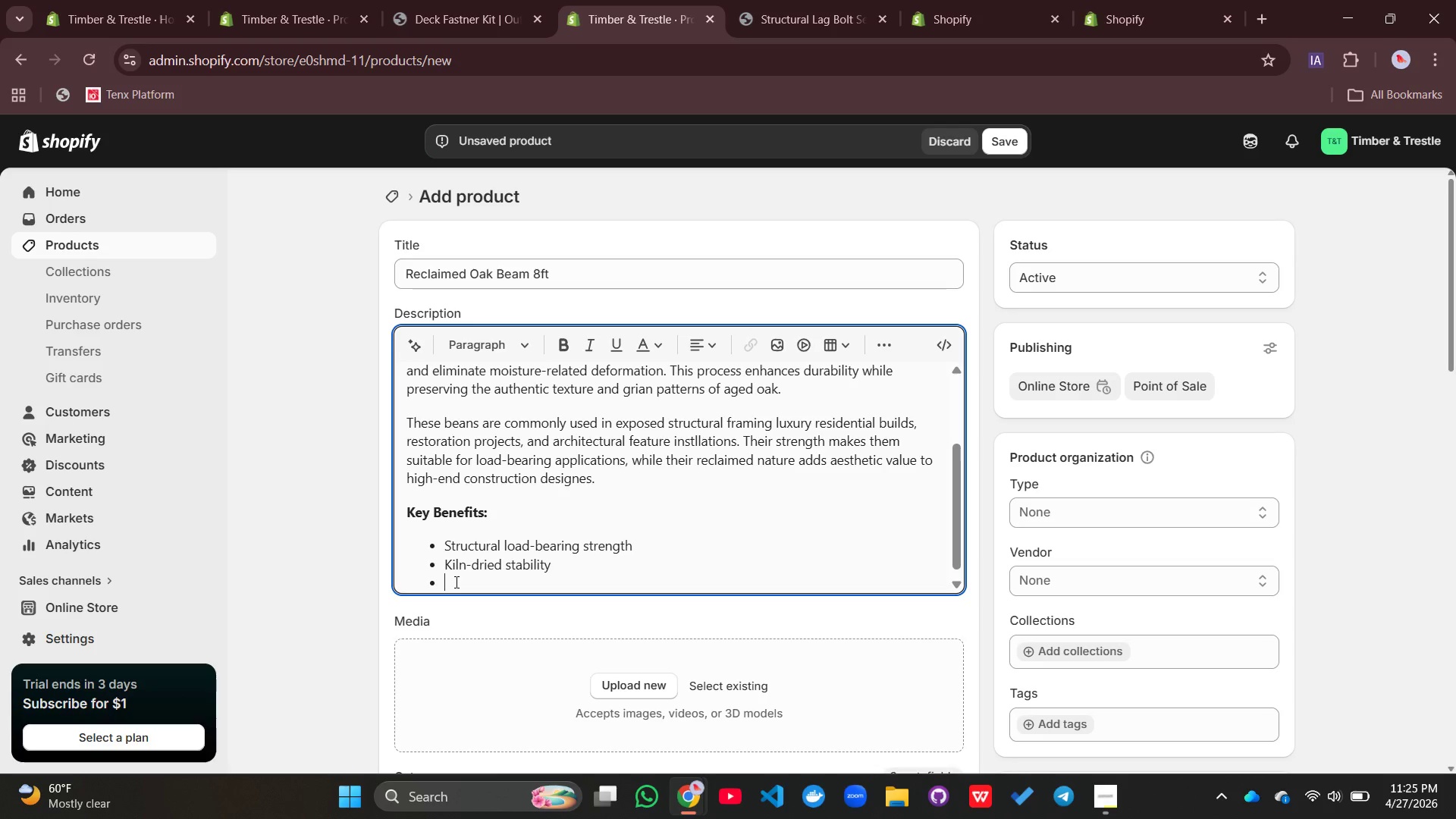 
type(Authentic reclained)
key(Backspace)
key(Backspace)
key(Backspace)
type(med apperance)
 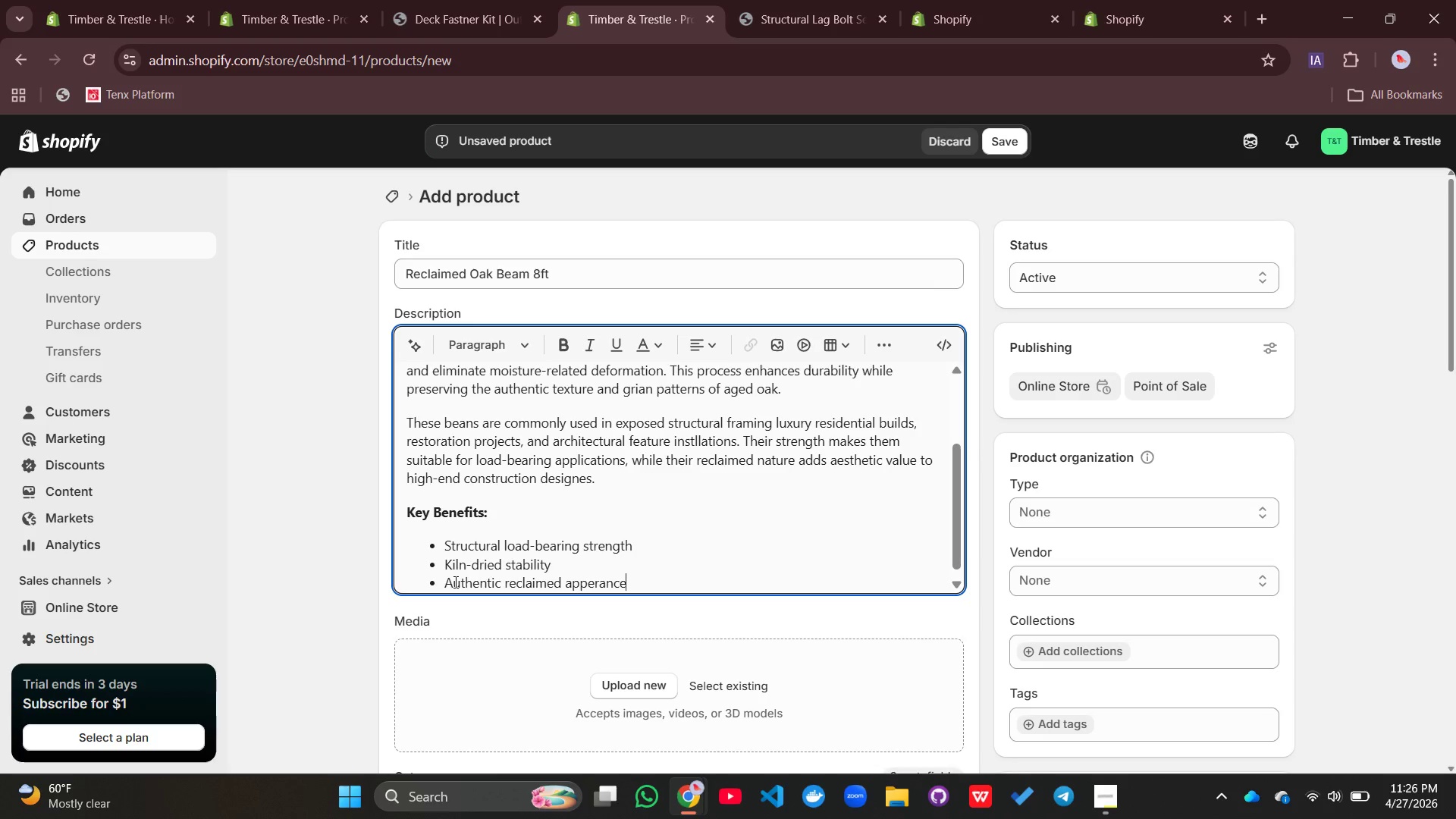 
key(Enter)
 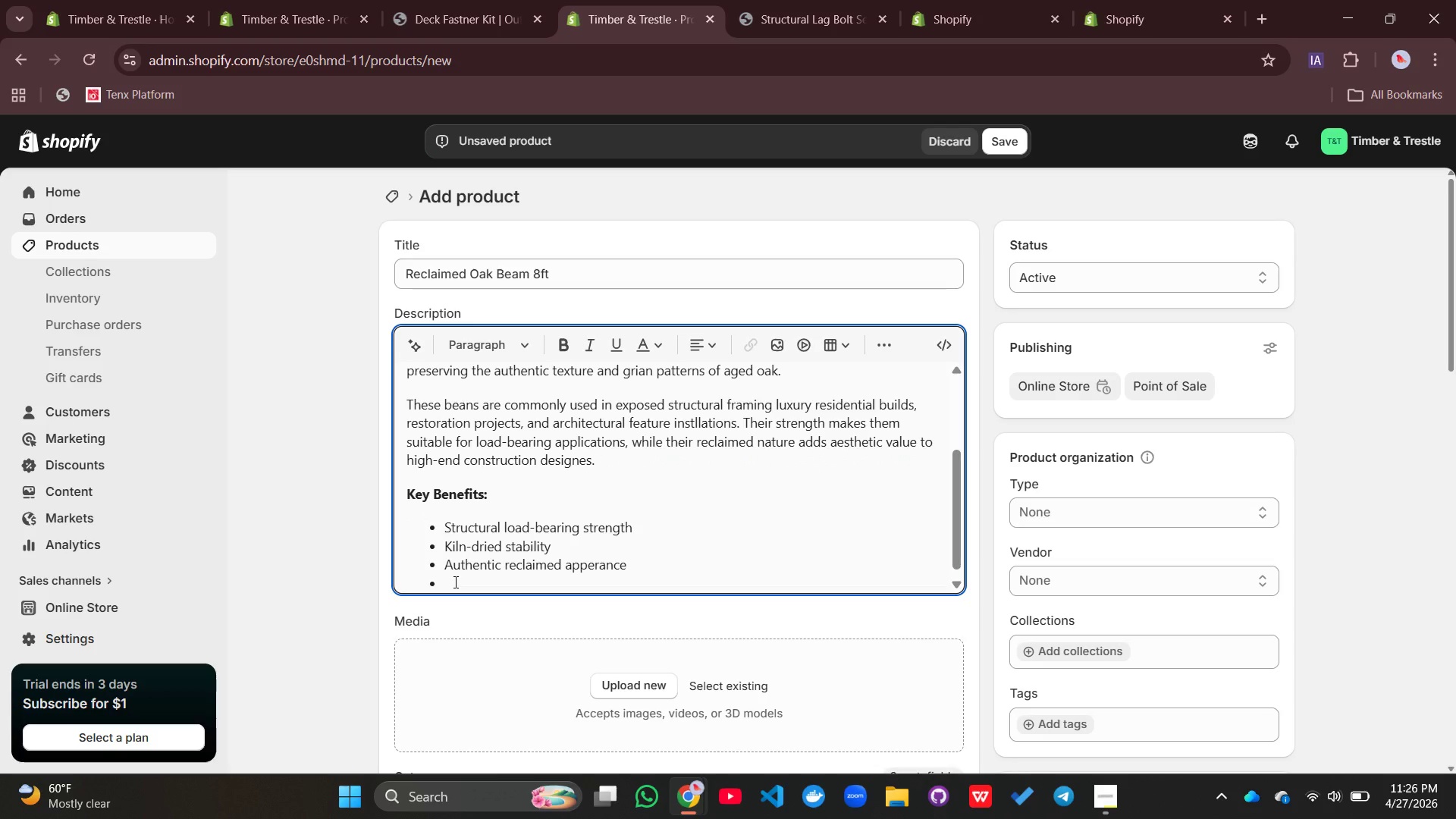 
type(Architectural-grade material)
 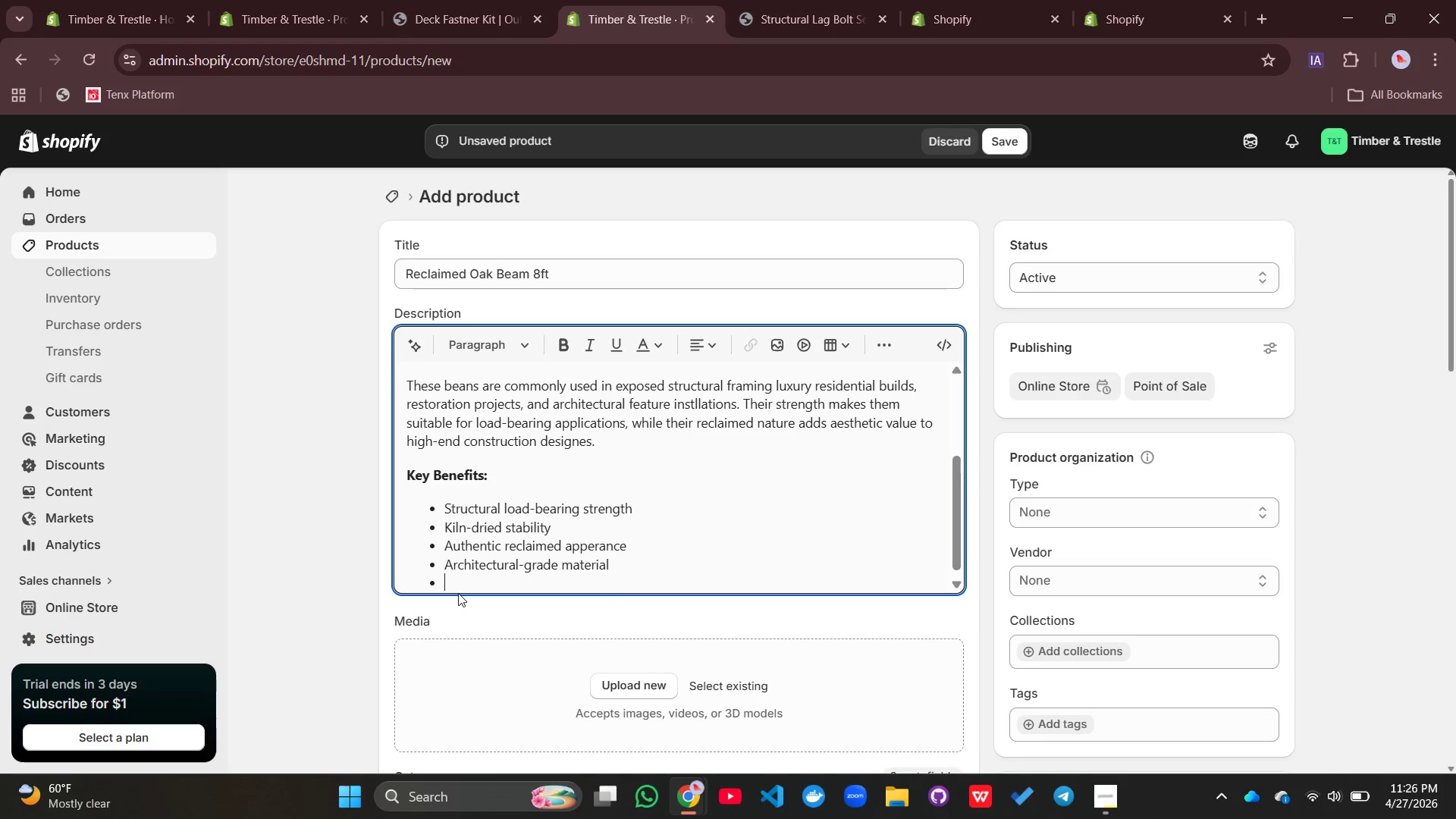 
key(Enter)
 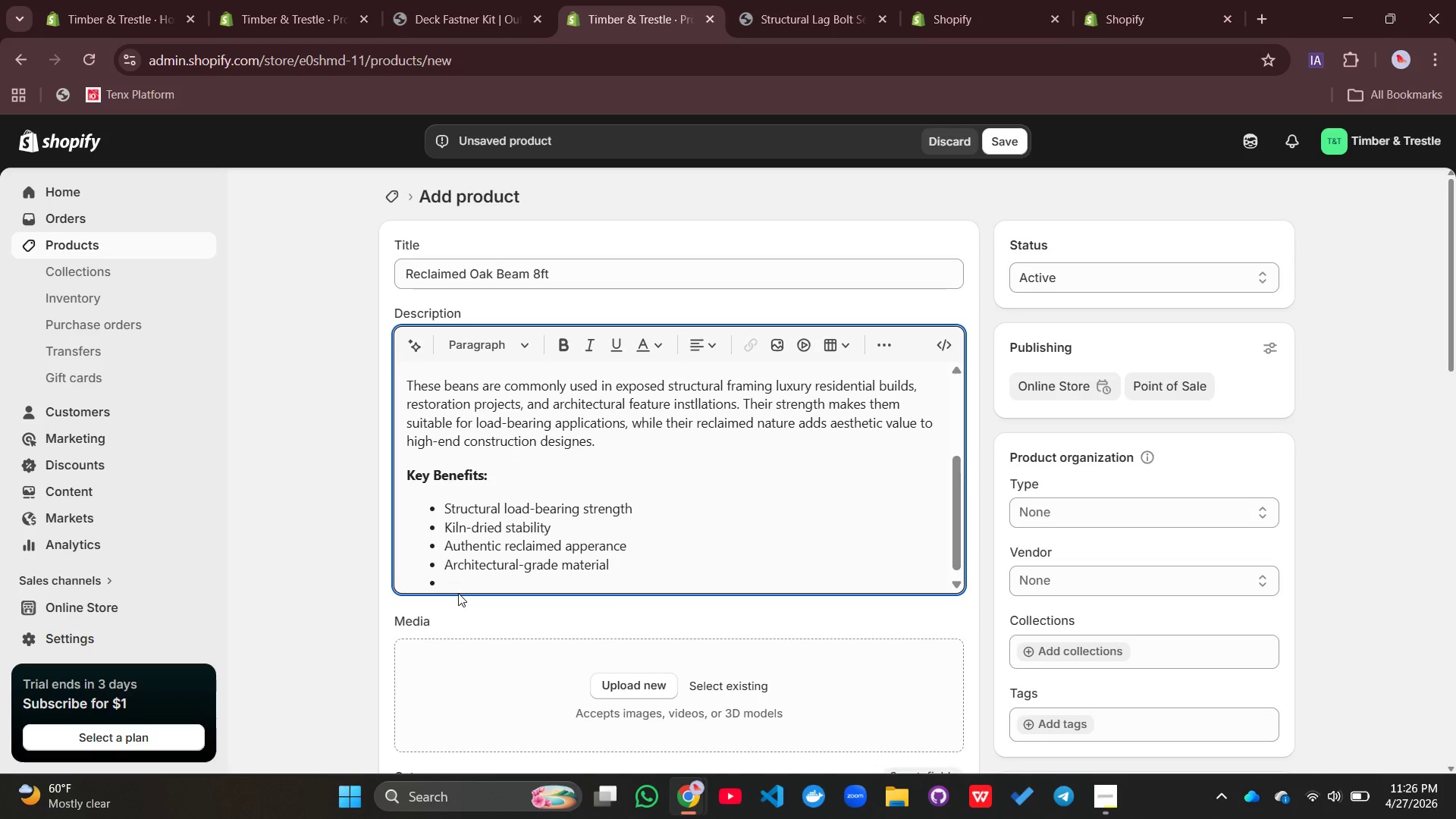 
type(Fr)
key(Backspace)
type(ri)
key(Backspace)
type(eight as)
key(Backspace)
type(s=)
key(Backspace)
key(Backspace)
key(Backspace)
type(shipping compatible)
 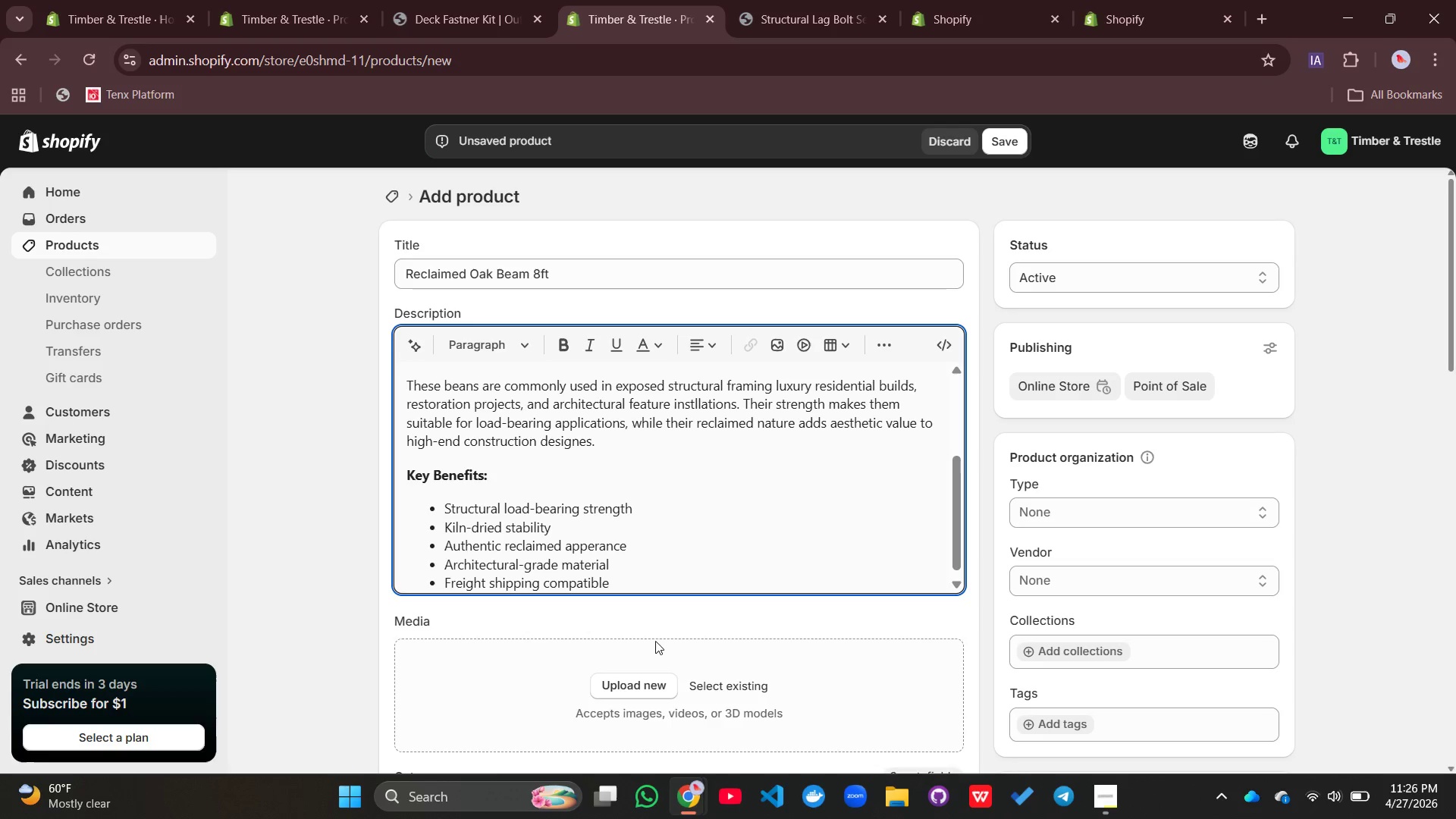 
wait(6.31)
 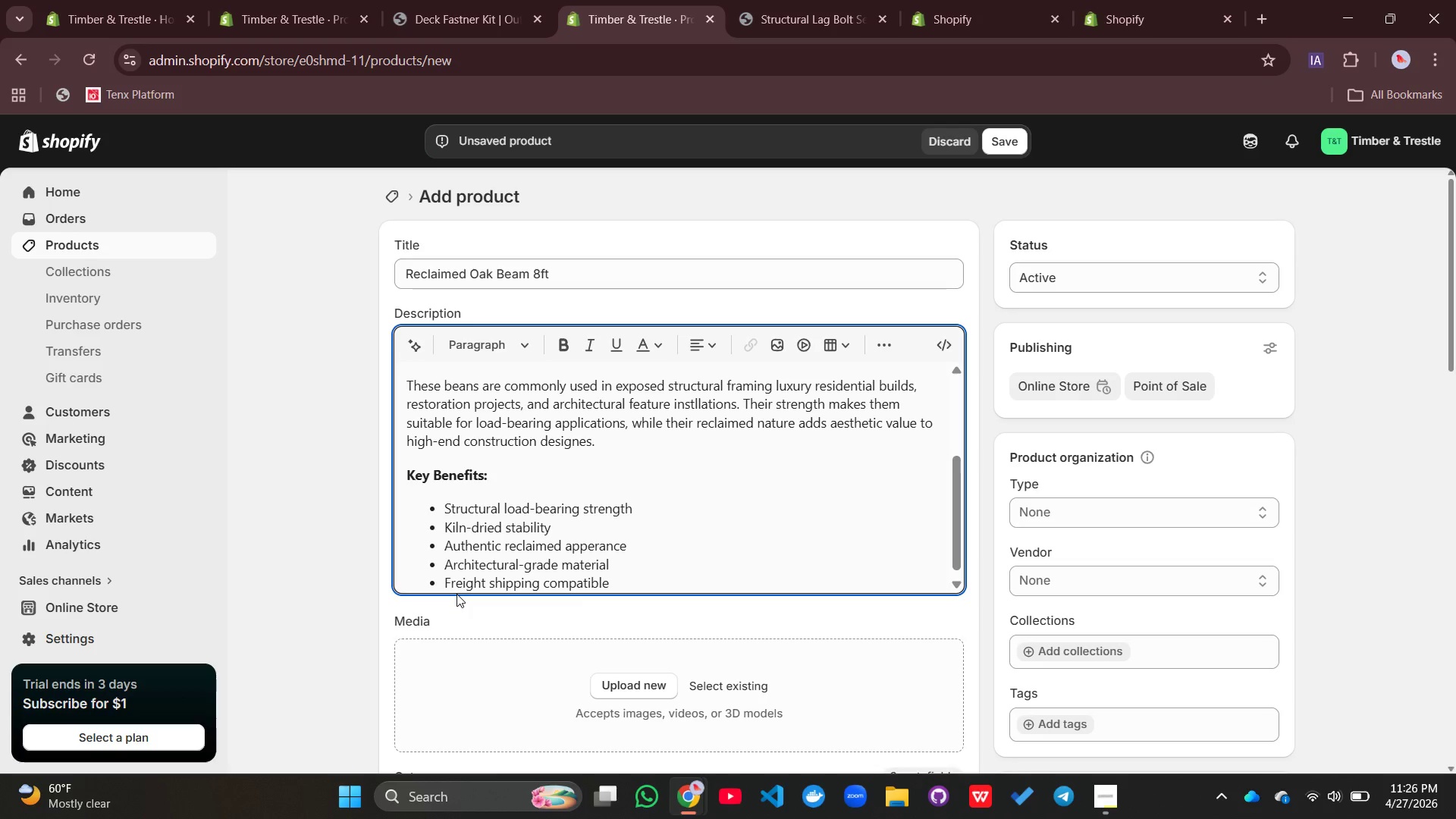 
left_click([645, 682])
 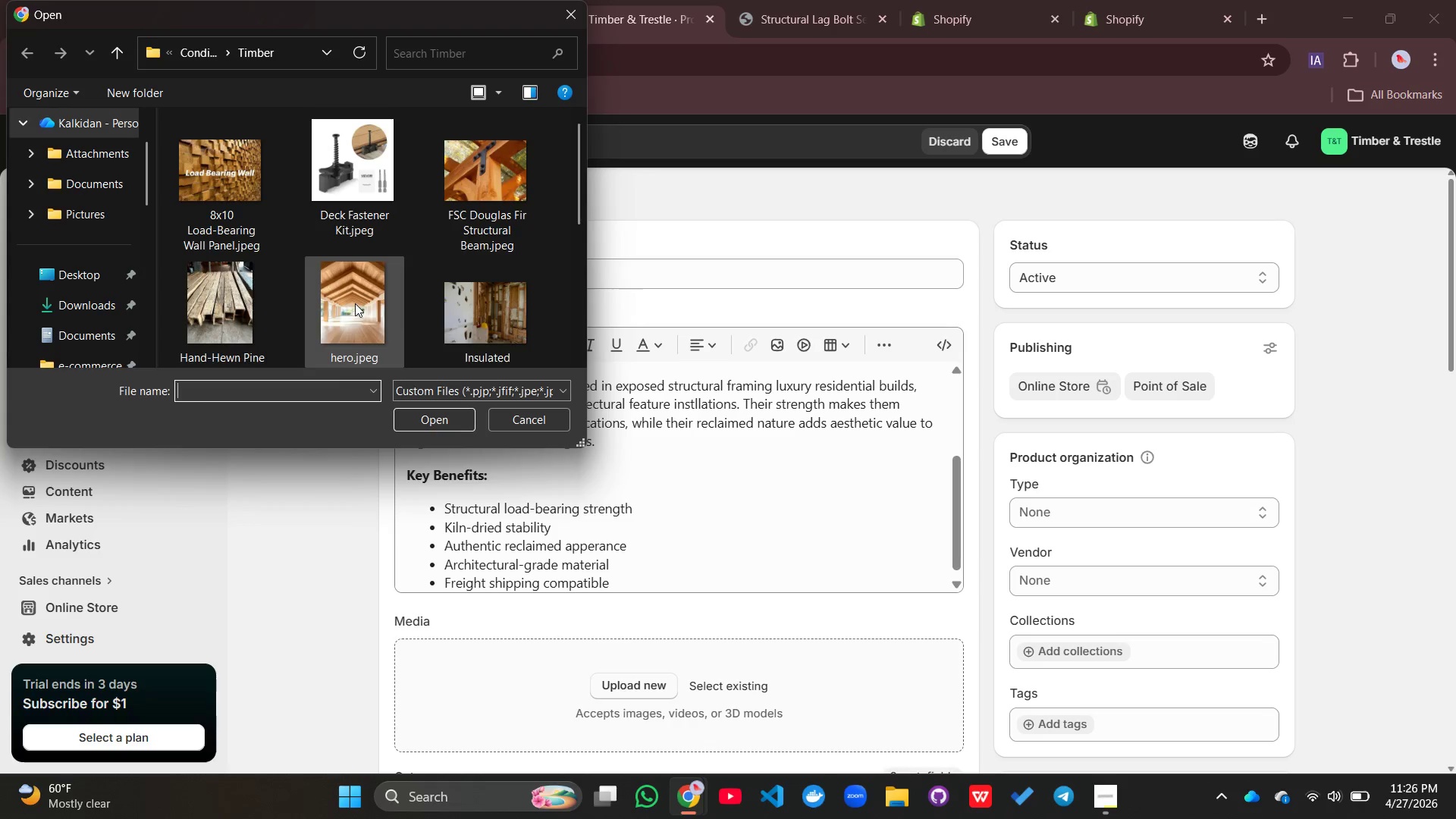 
scroll: coordinate [355, 303], scroll_direction: down, amount: 4.0
 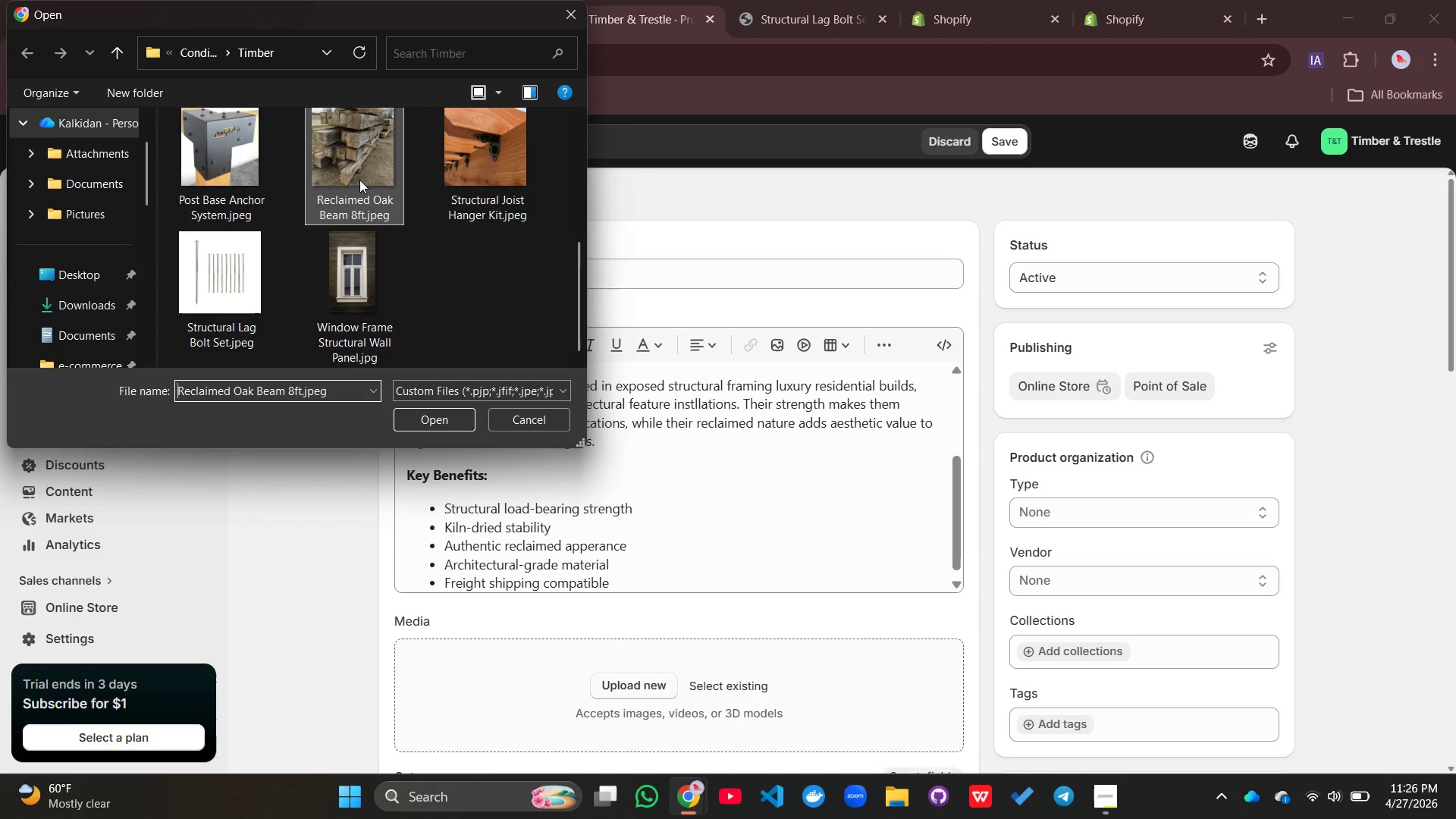 
left_click([359, 180])
 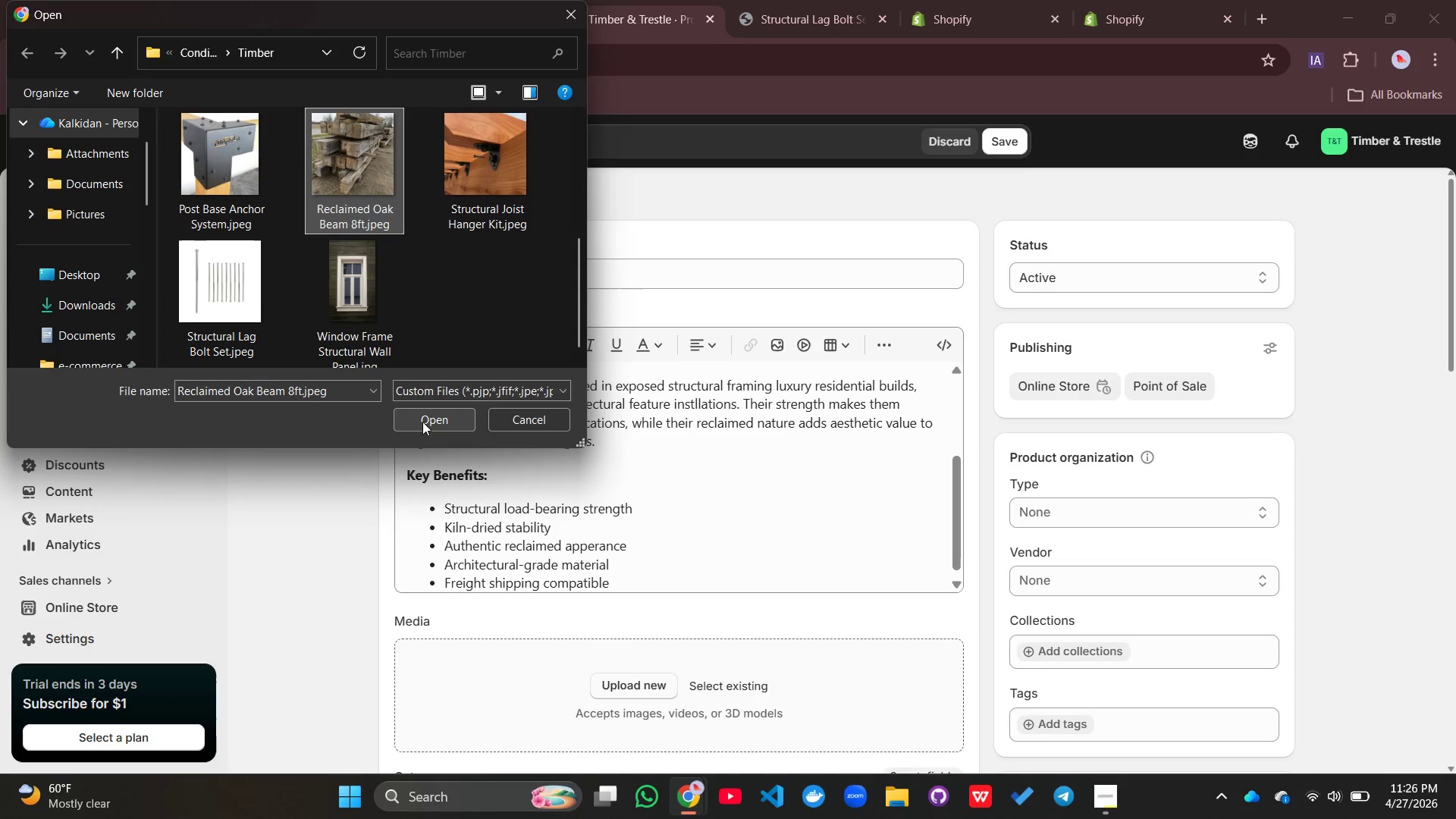 
left_click([422, 422])
 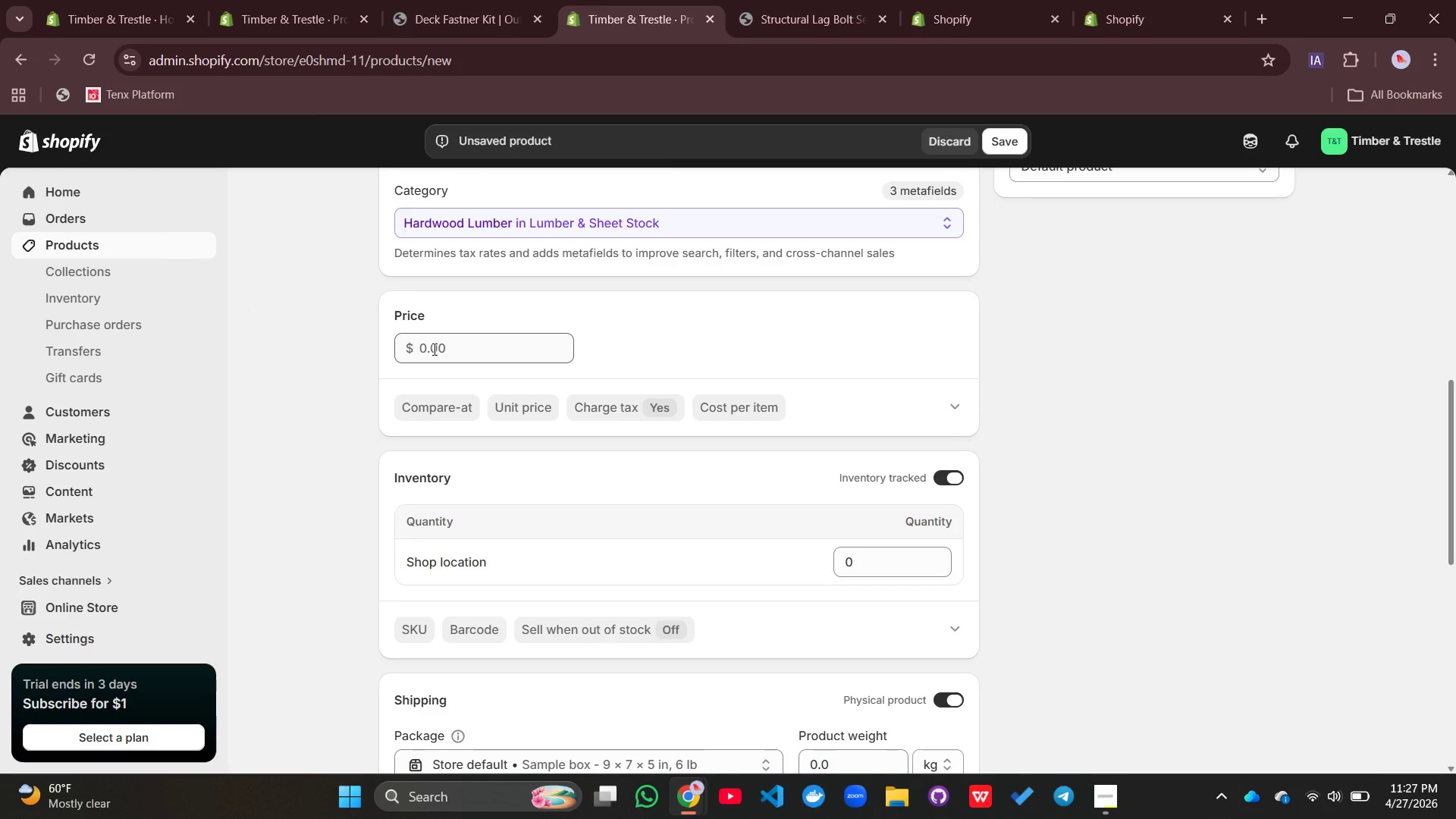 
wait(10.72)
 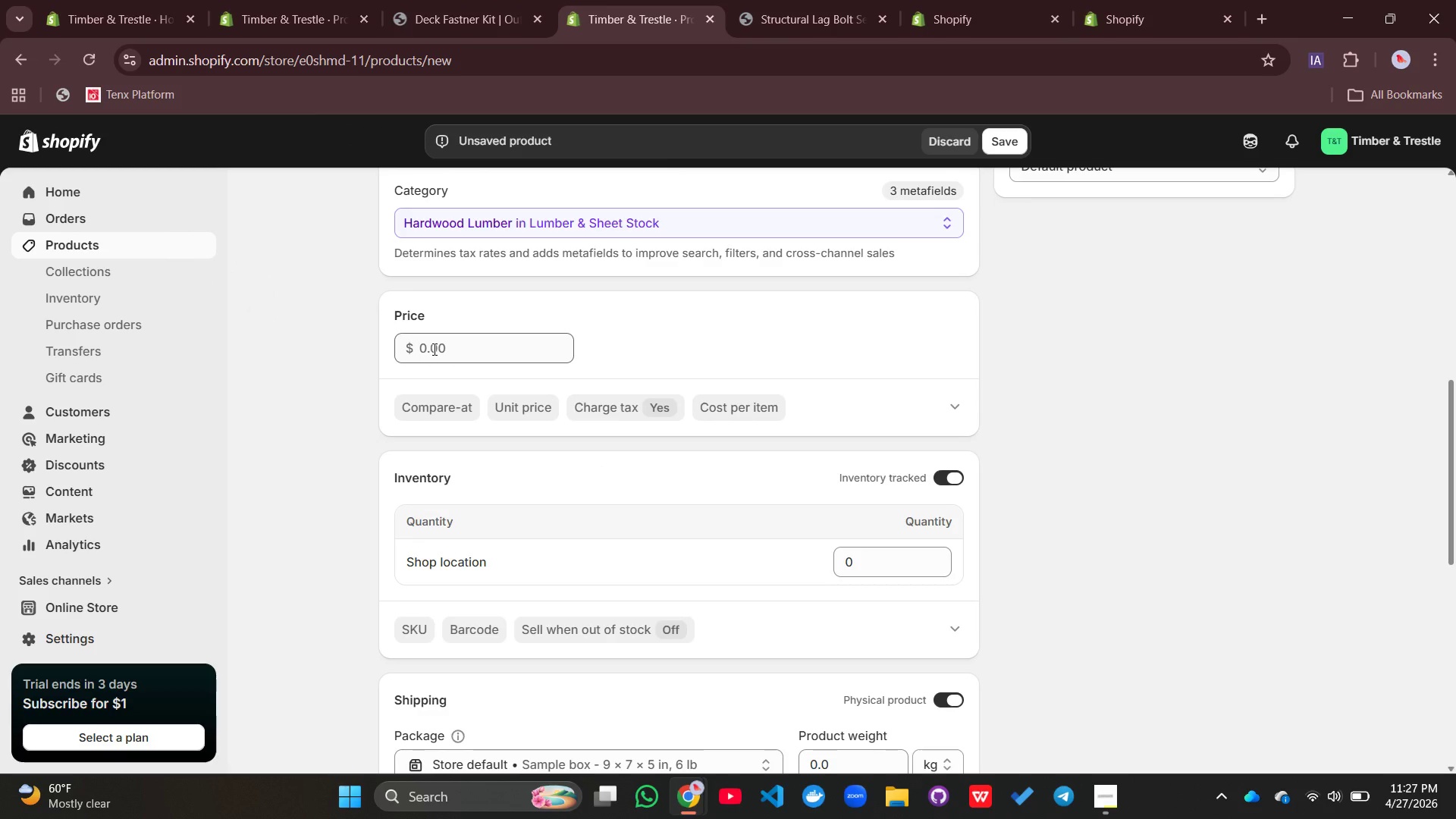 
left_click([422, 353])
 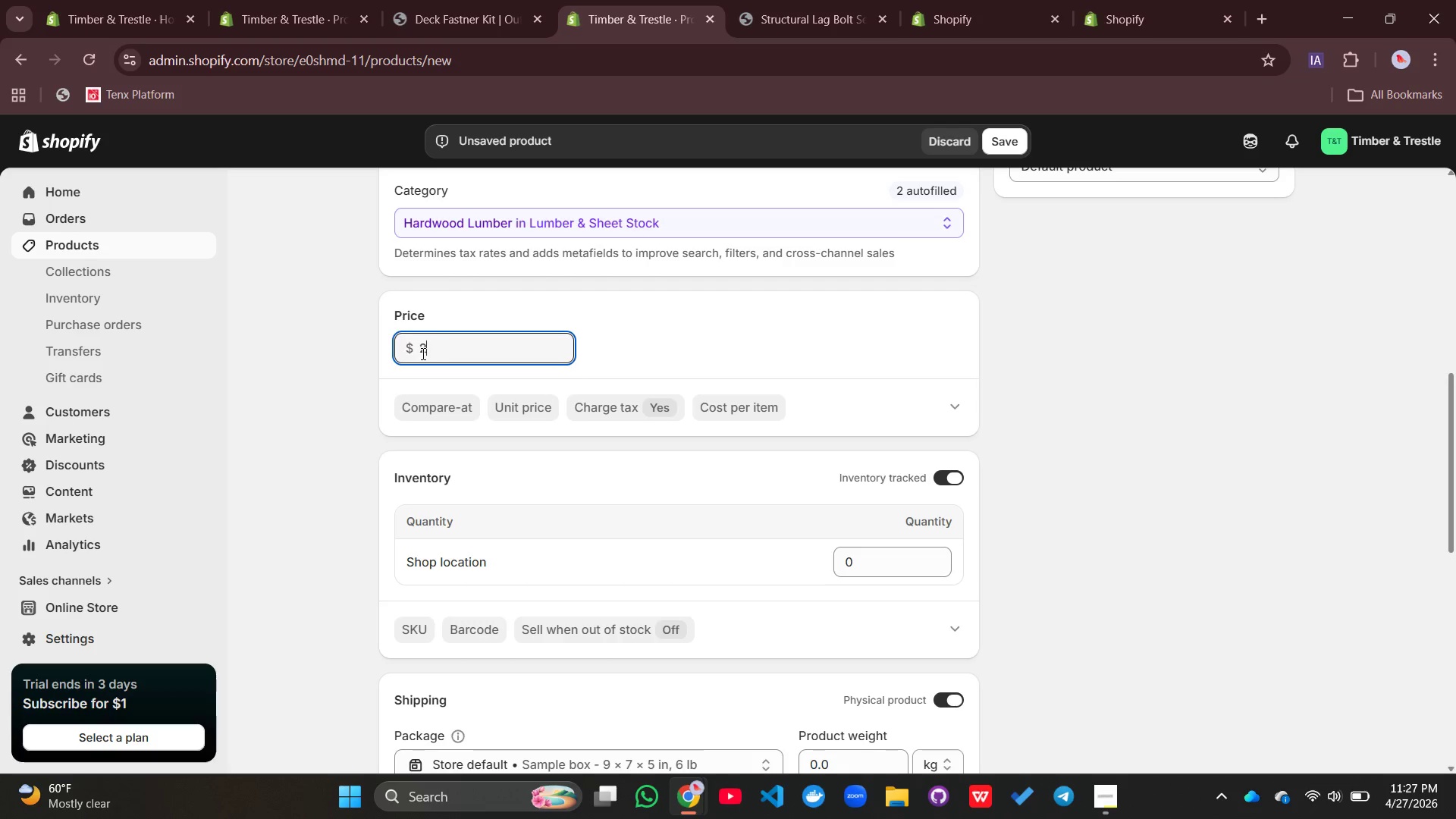 
type(2)
key(Backspace)
type(420)
 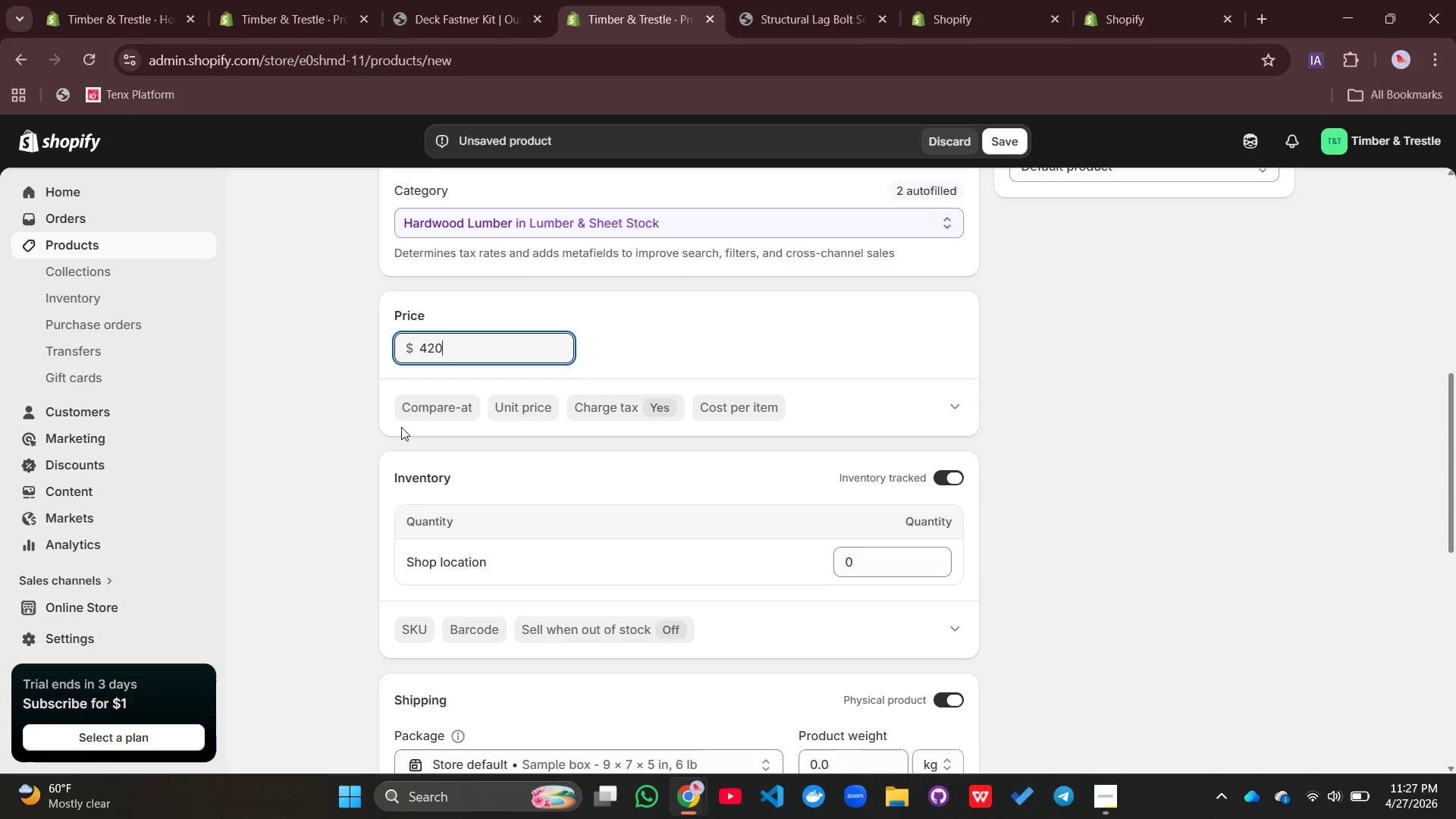 
left_click([422, 406])
 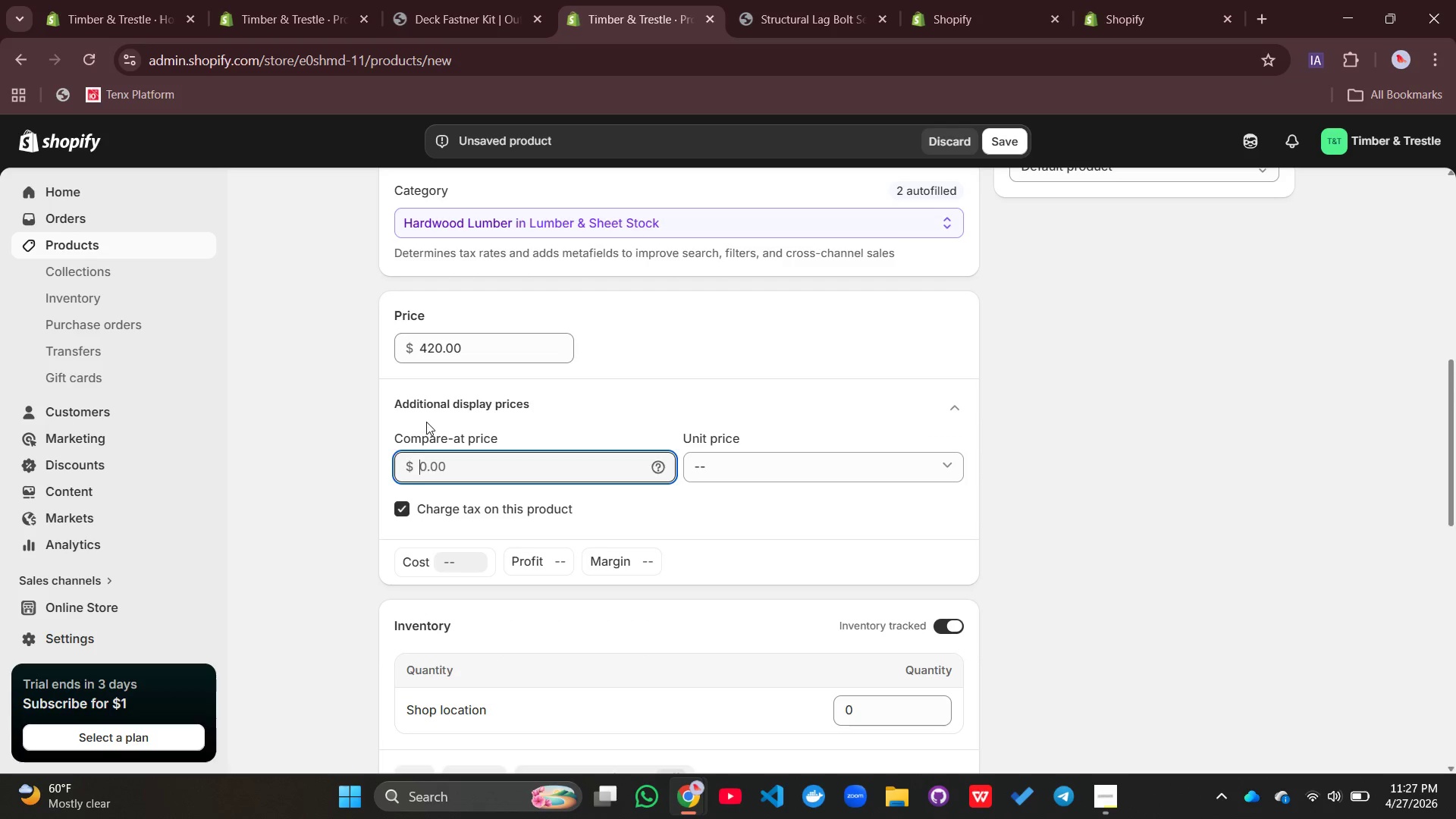 
type(520)
 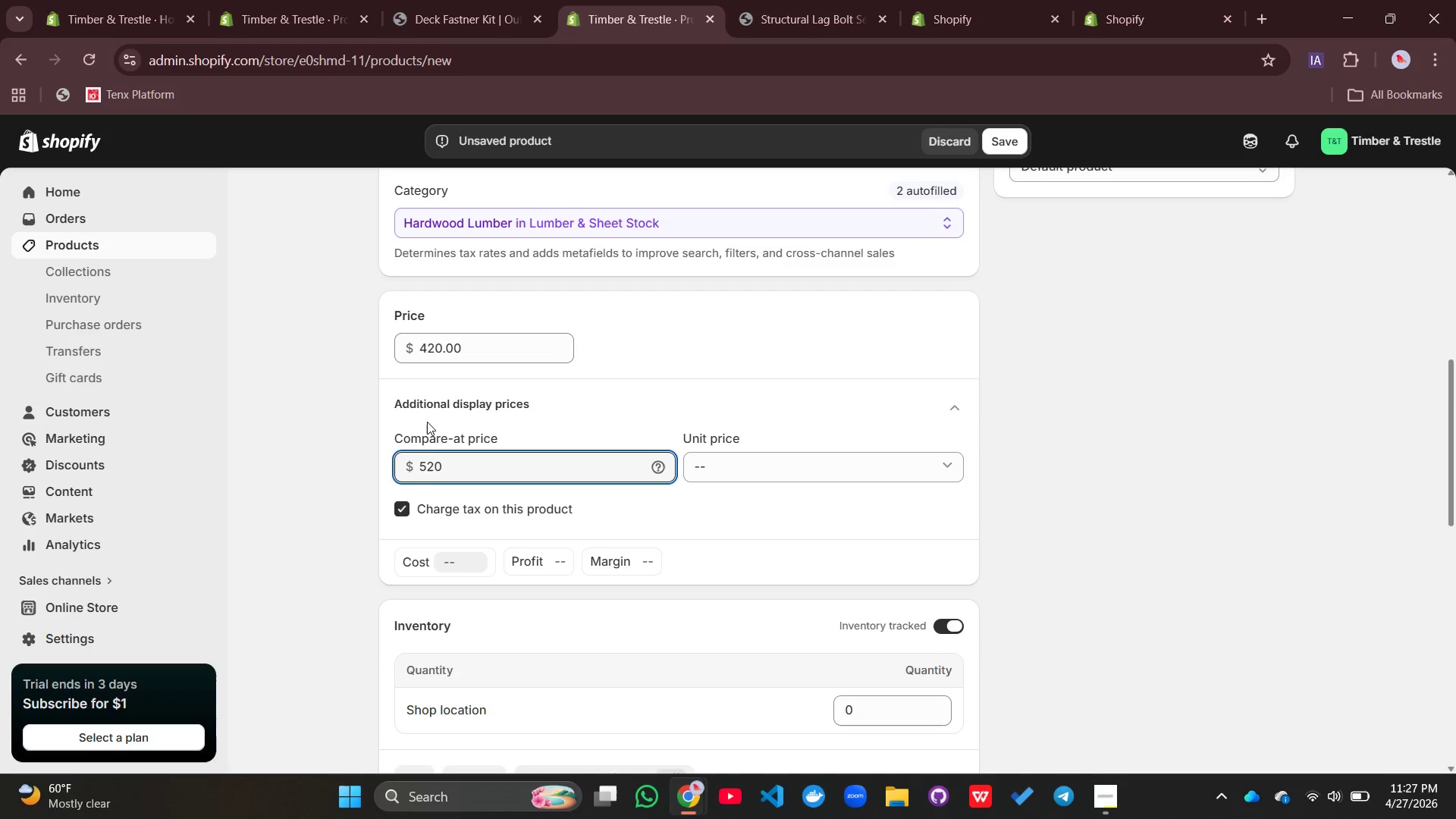 
mouse_move([526, 548])
 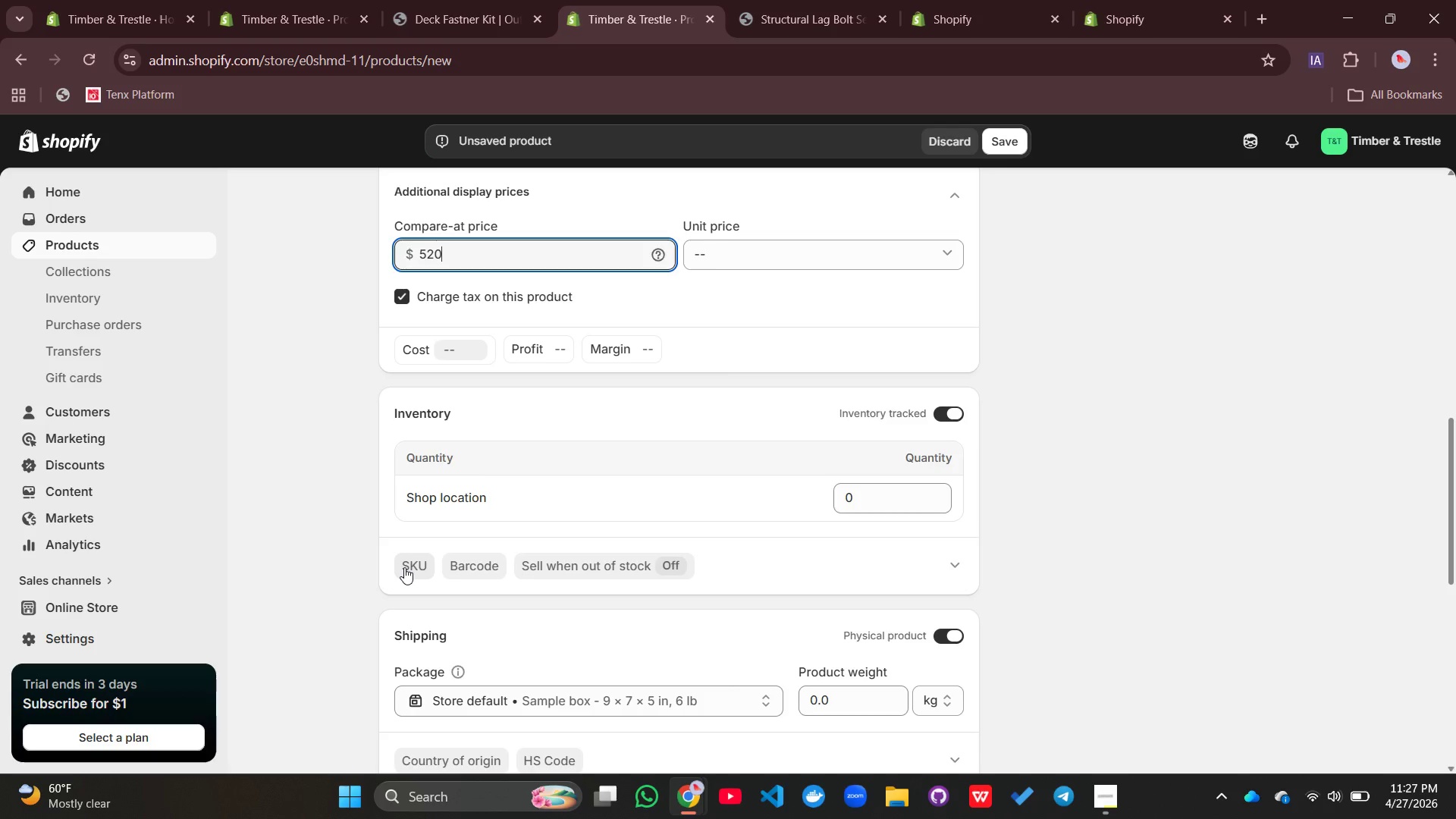 
left_click([404, 567])
 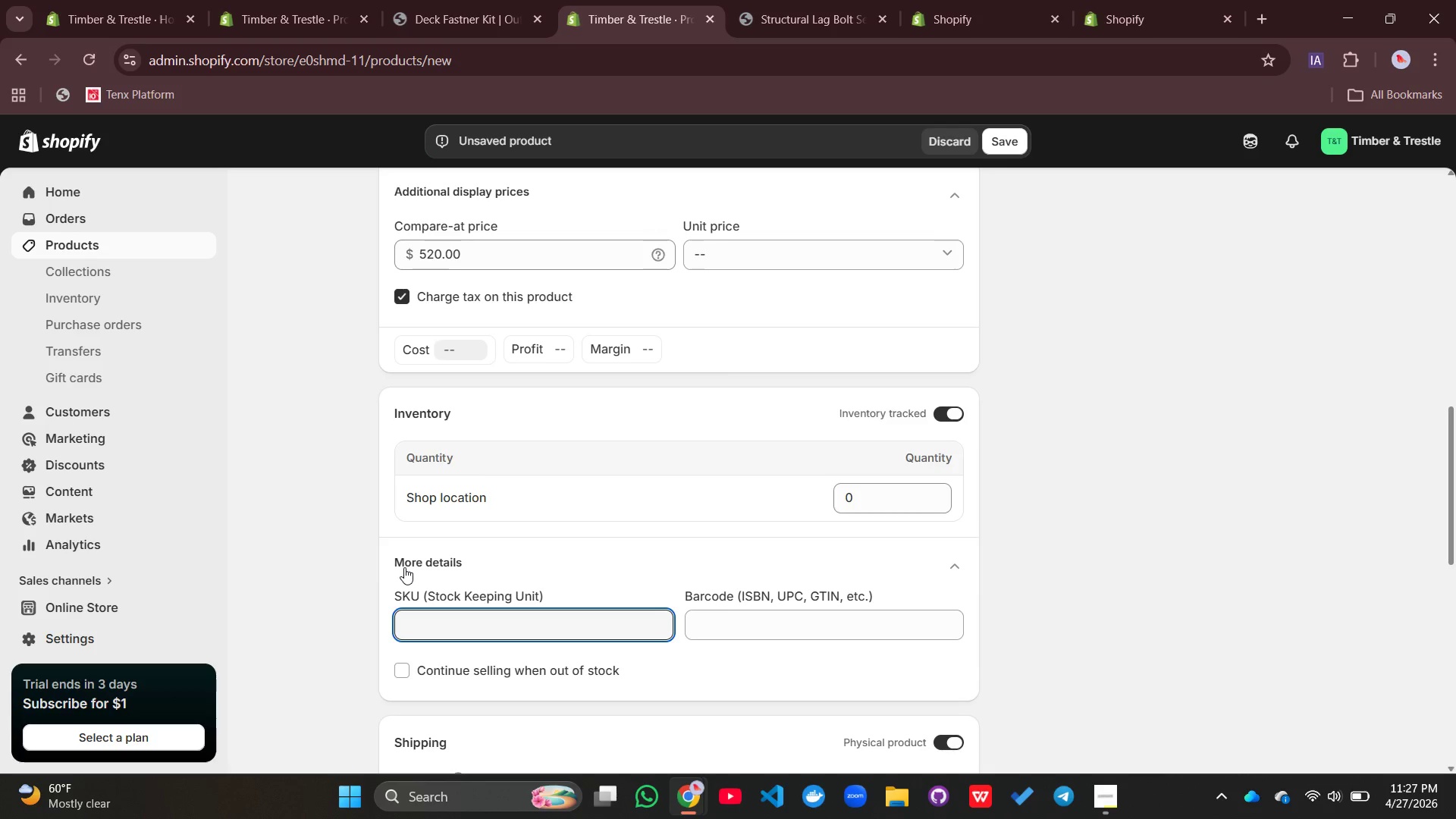 
wait(5.12)
 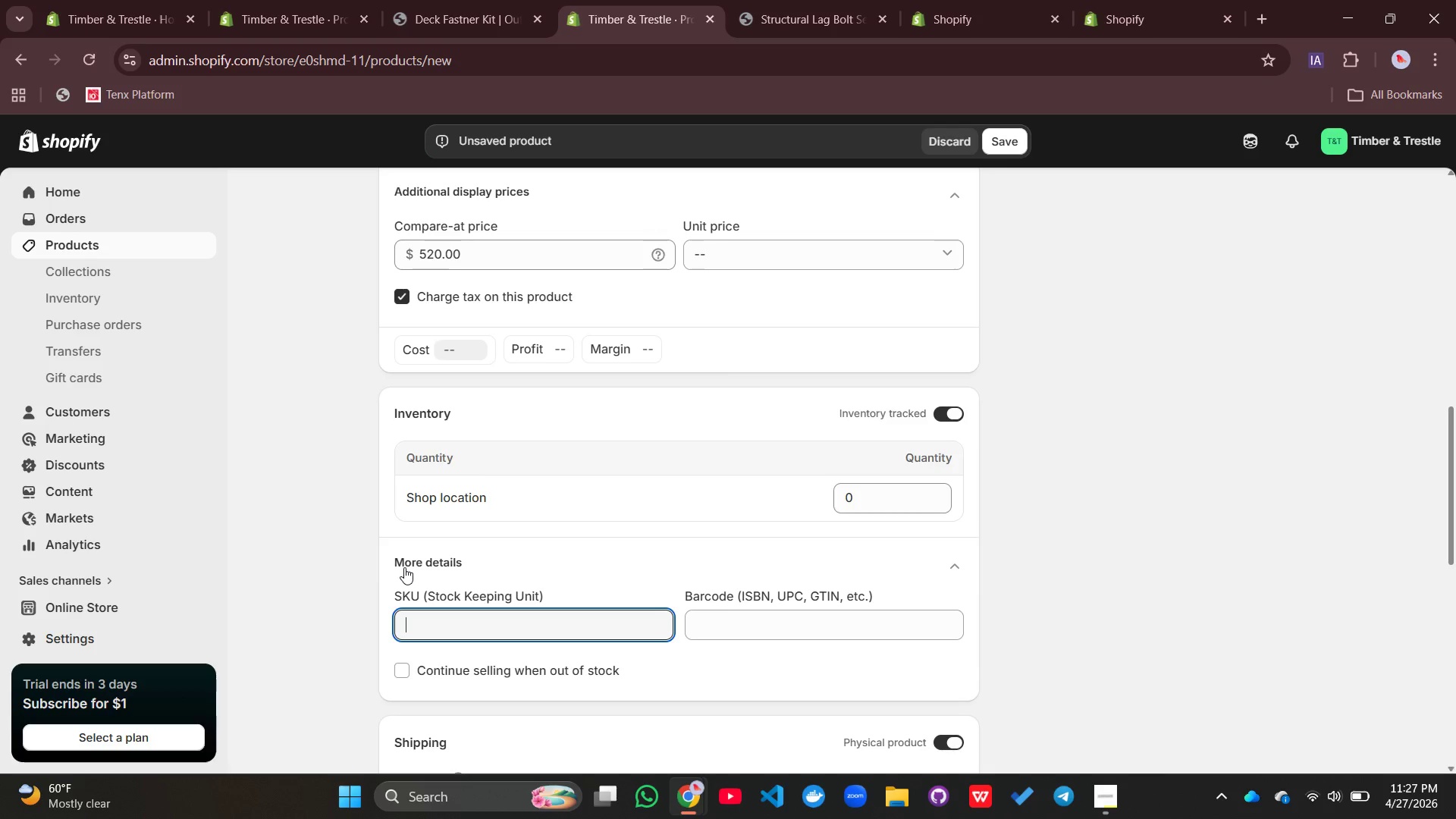 
key(Tab)
 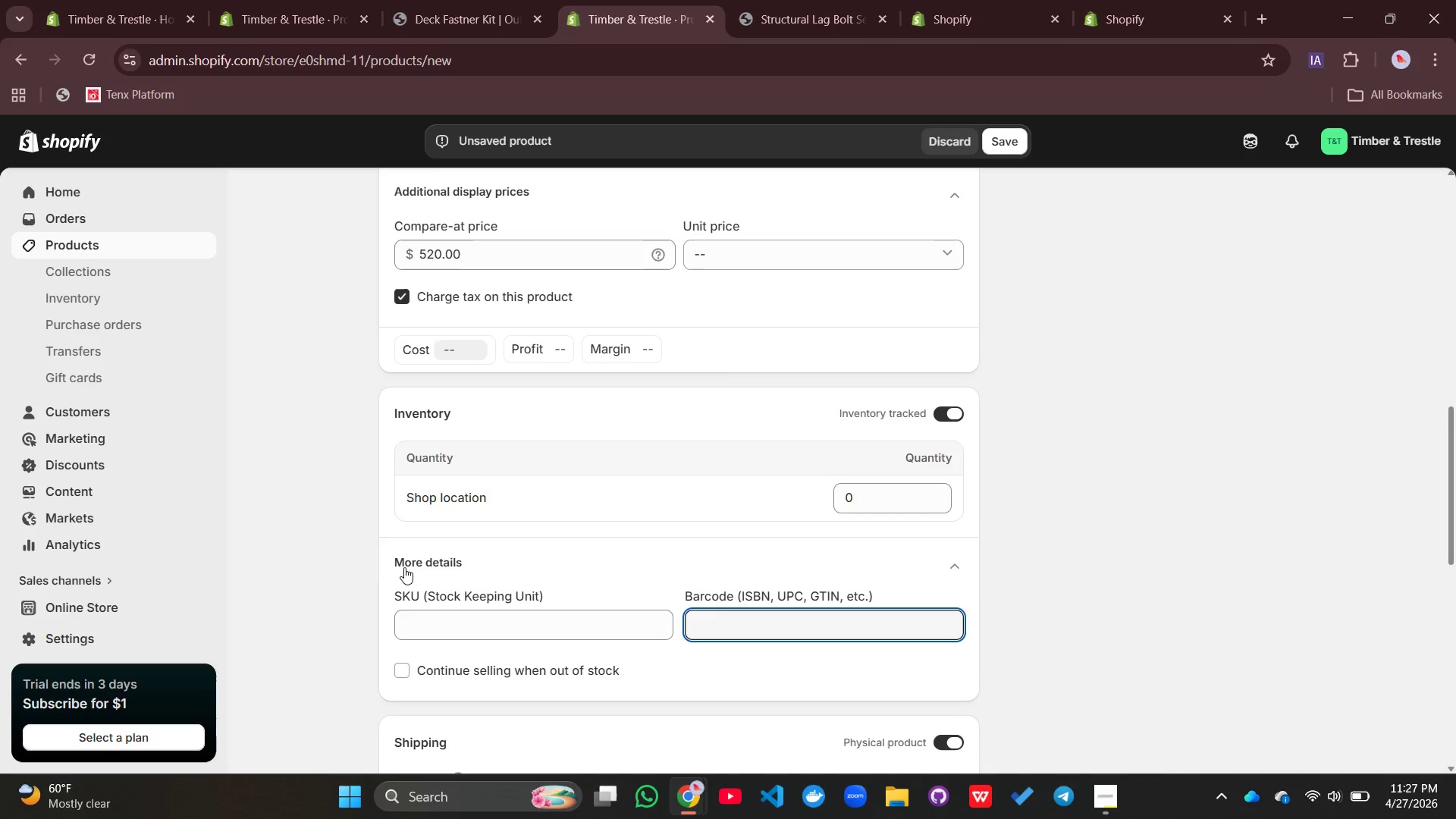 
key(CapsLock)
 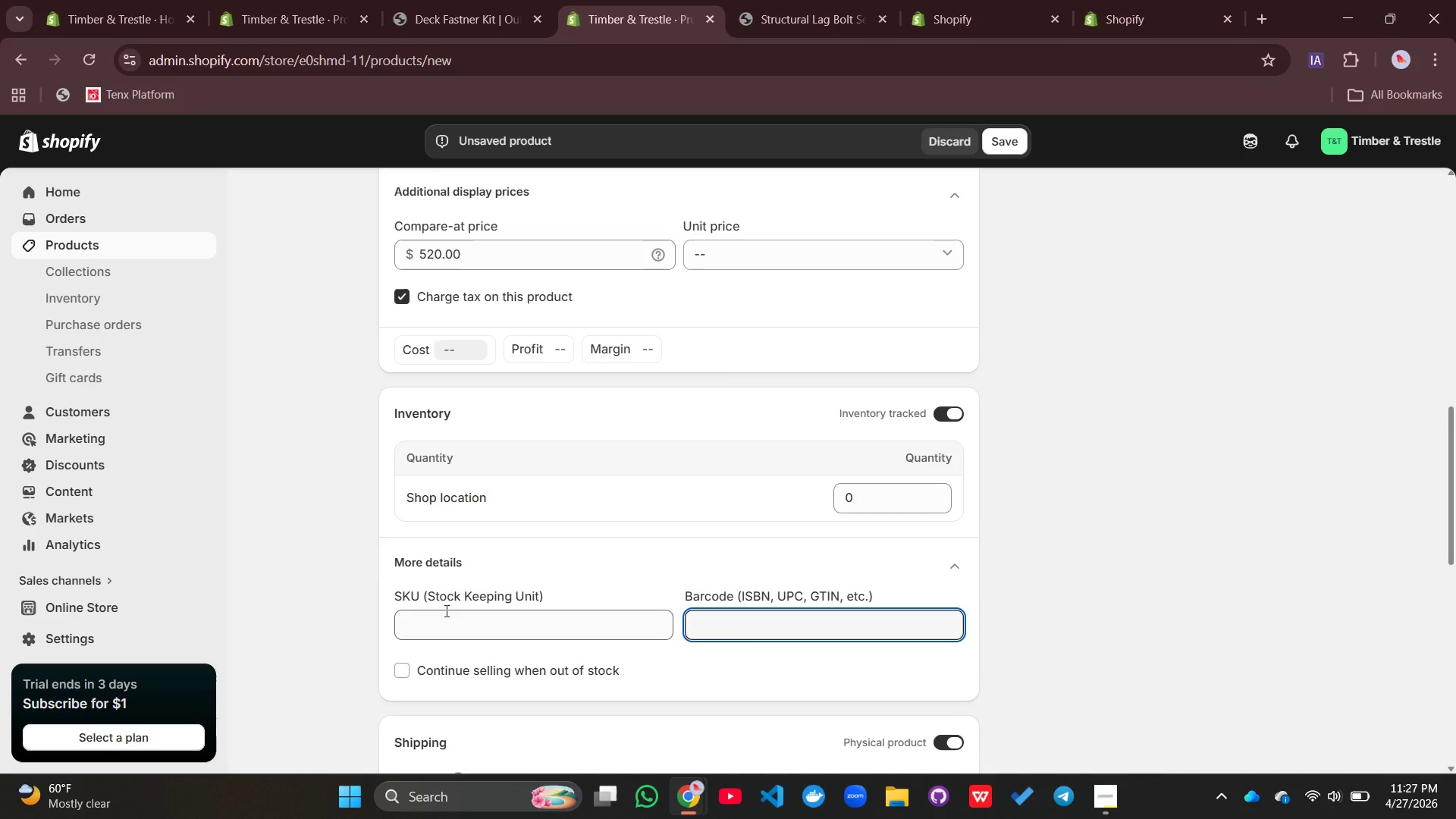 
left_click([445, 610])
 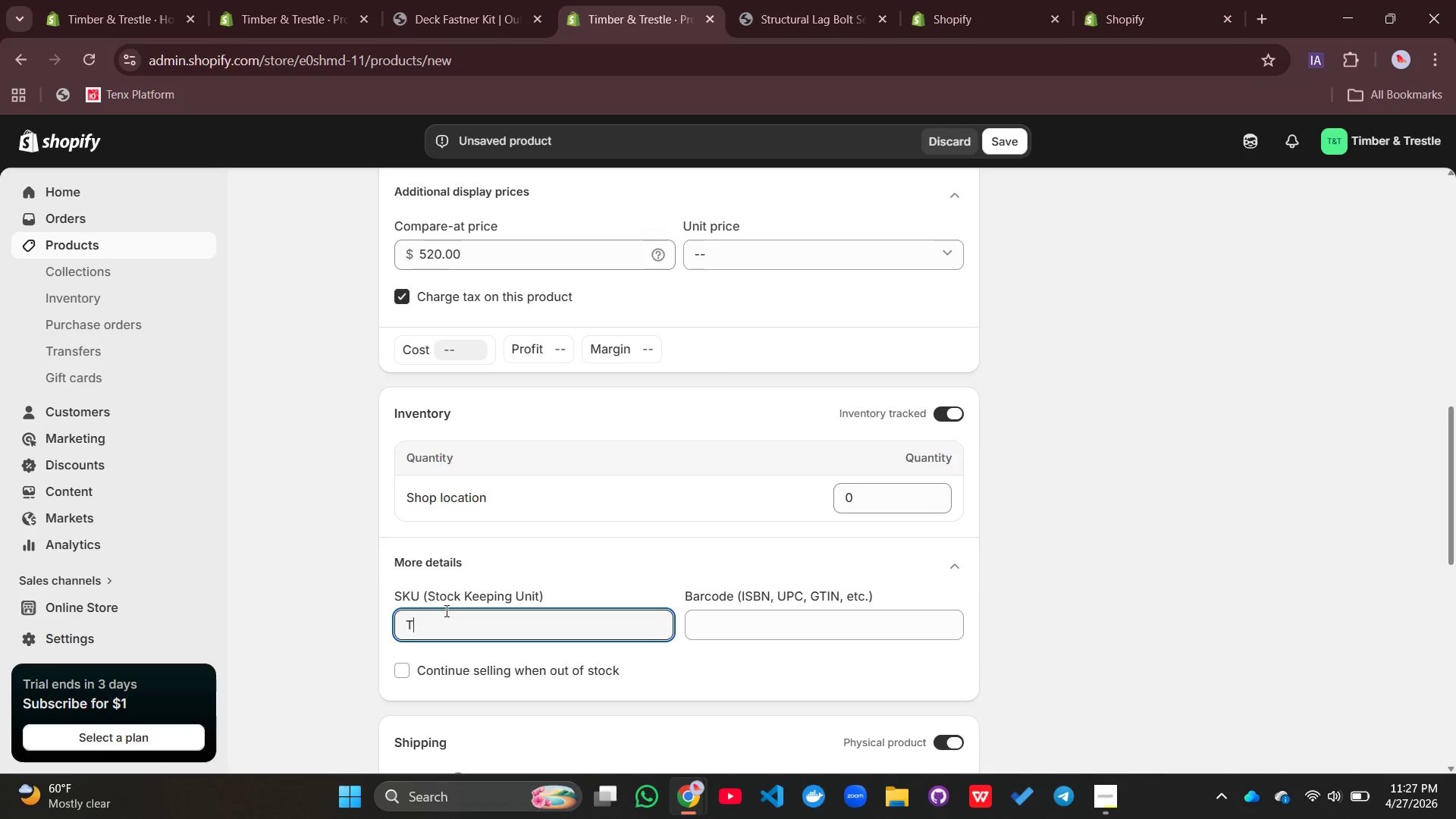 
type(TT-RB-001)
 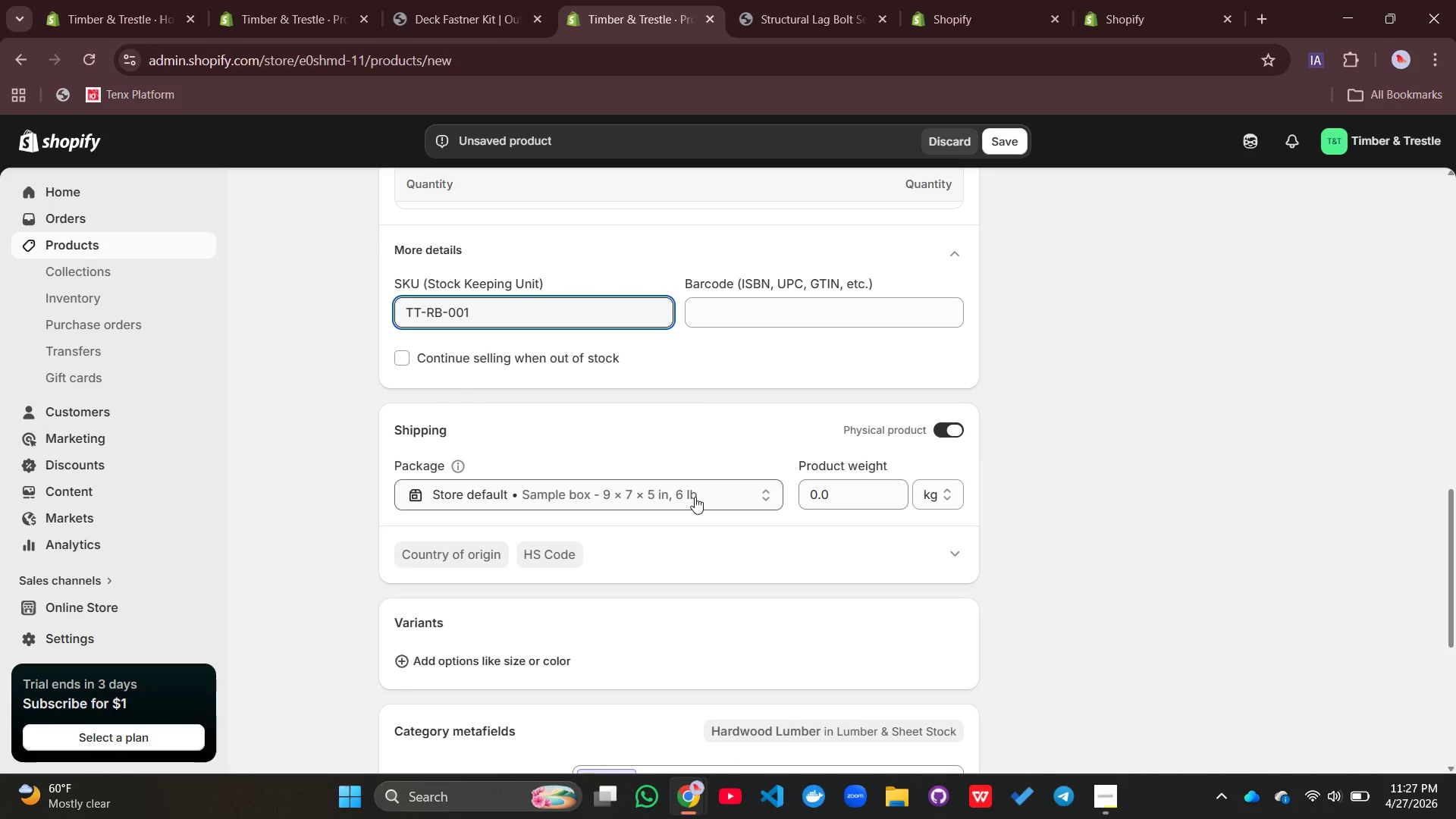 
left_click([683, 501])
 